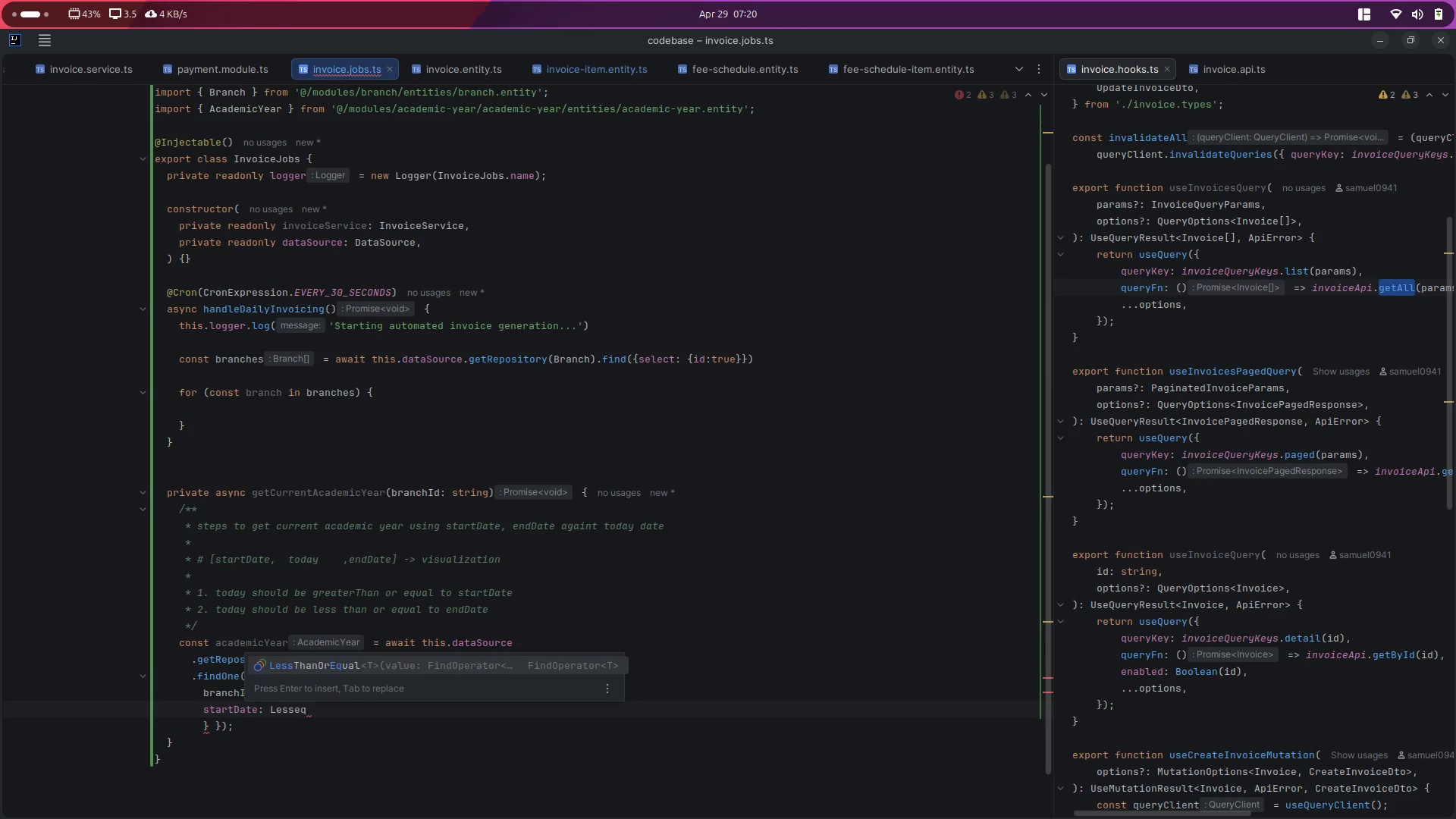 
key(Enter)
 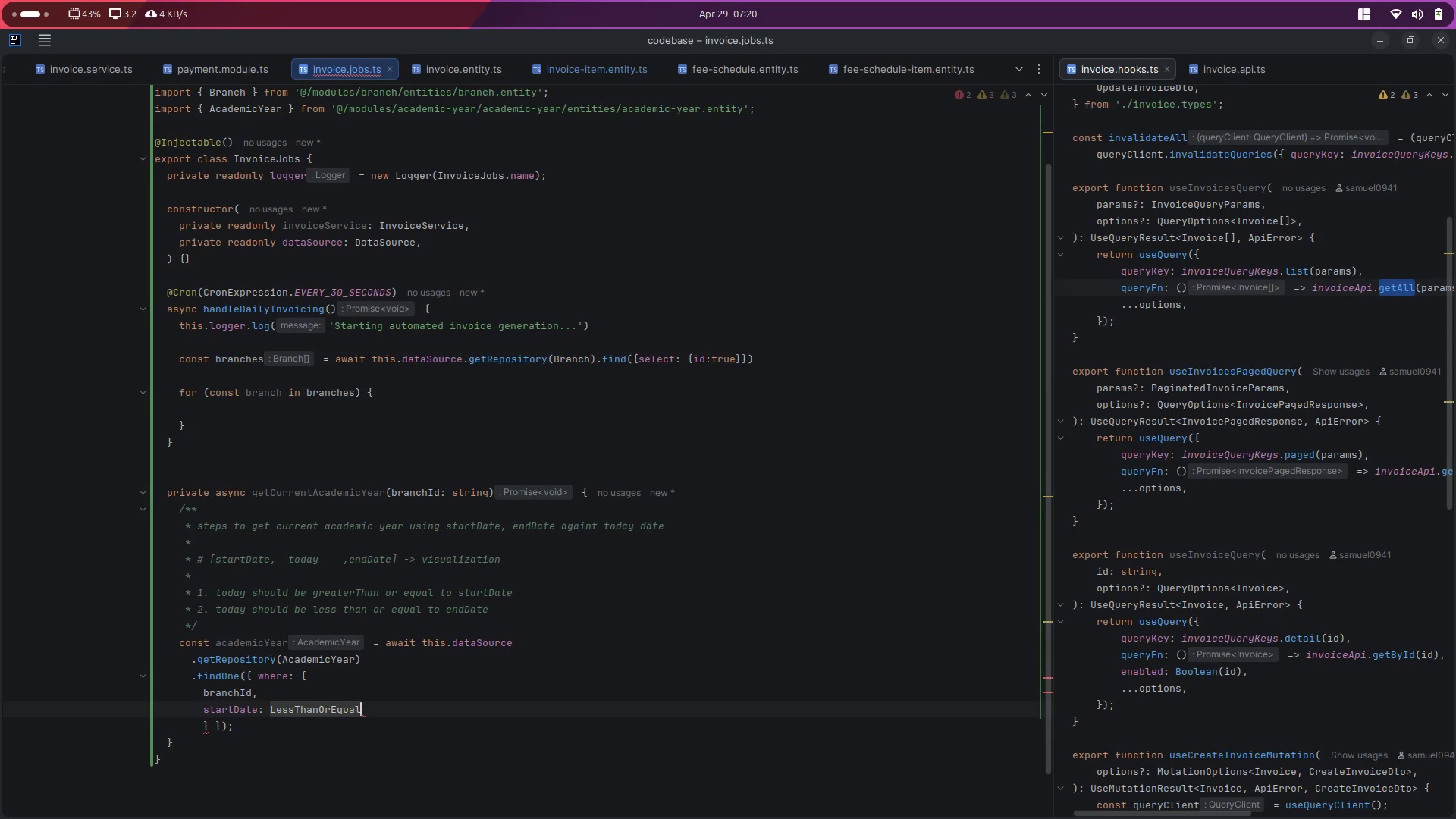 
type((new Dtae)
key(Backspace)
key(Backspace)
key(Backspace)
key(Escape)
key(Backspace)
key(Backspace)
key(Backspace)
type(ate()
 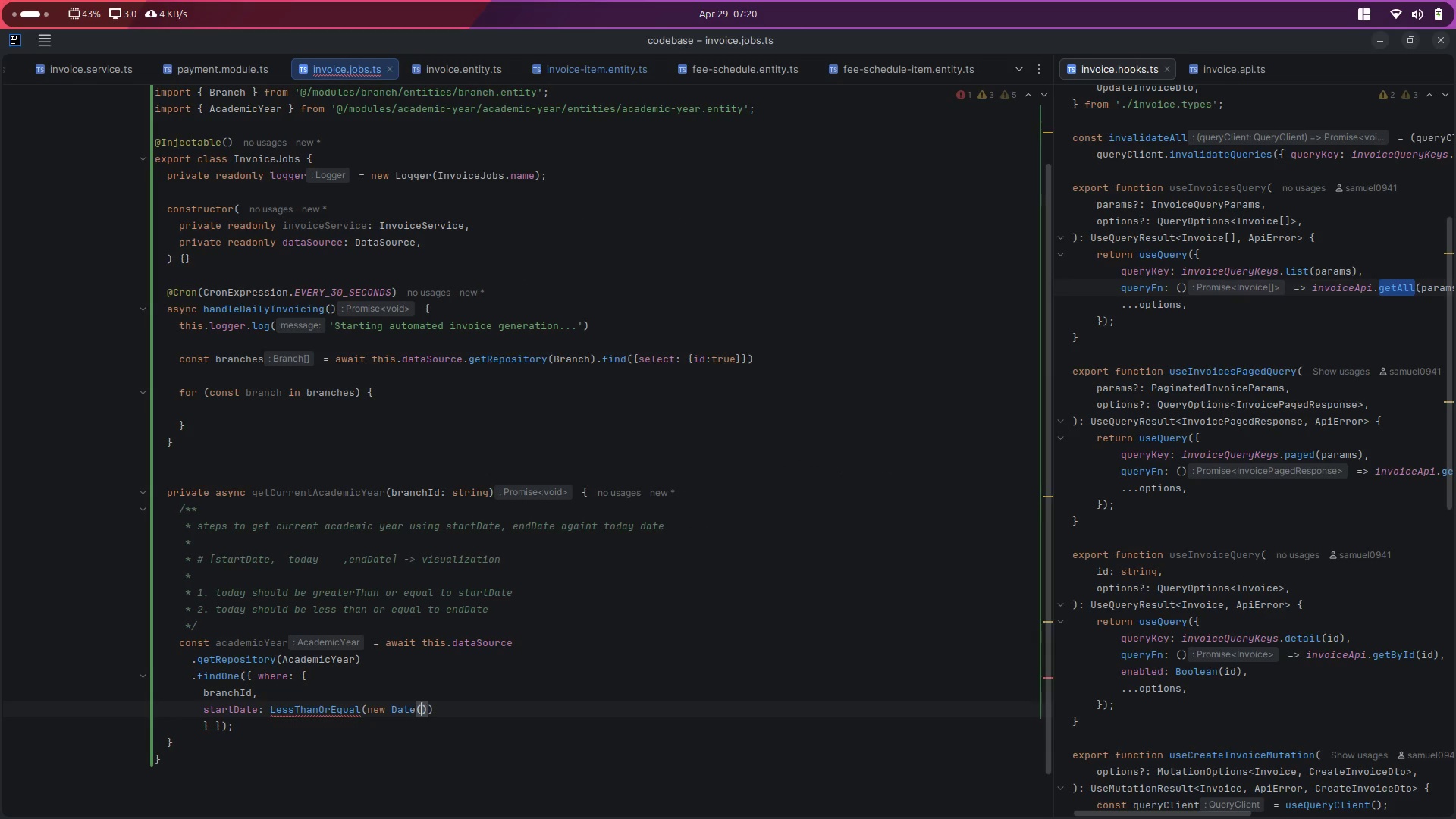 
key(ArrowRight)
 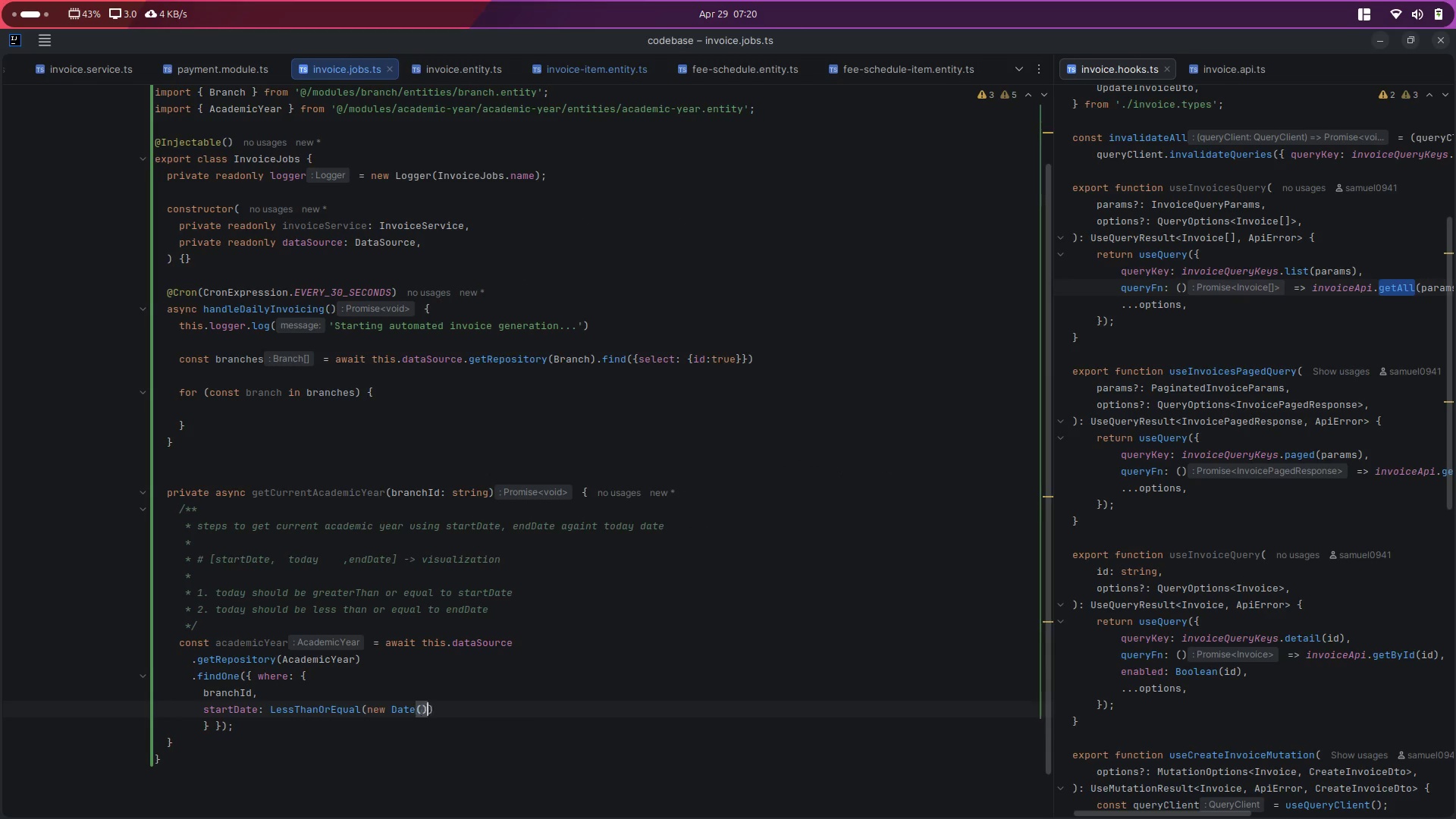 
key(ArrowRight)
 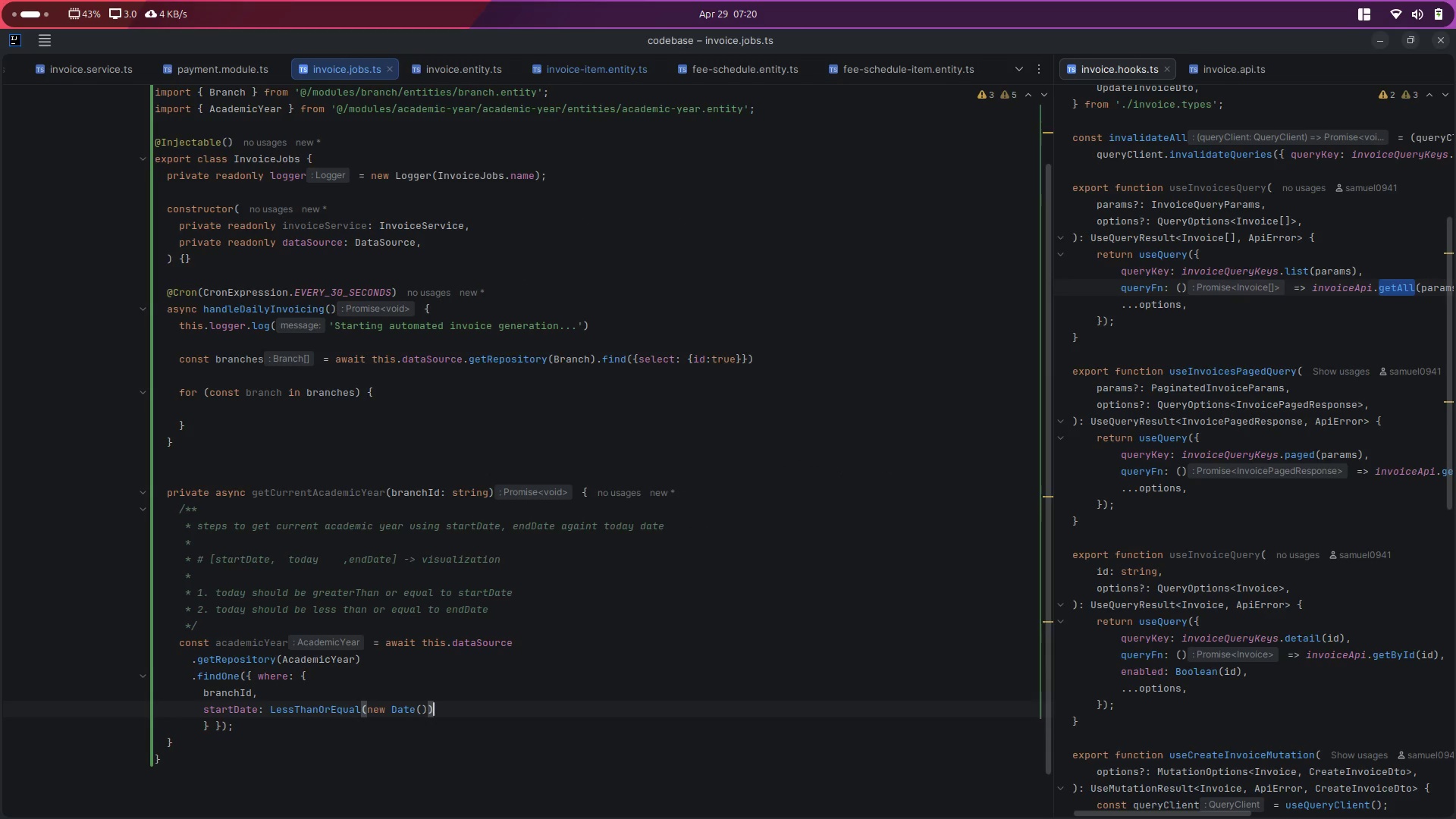 
key(Comma)
 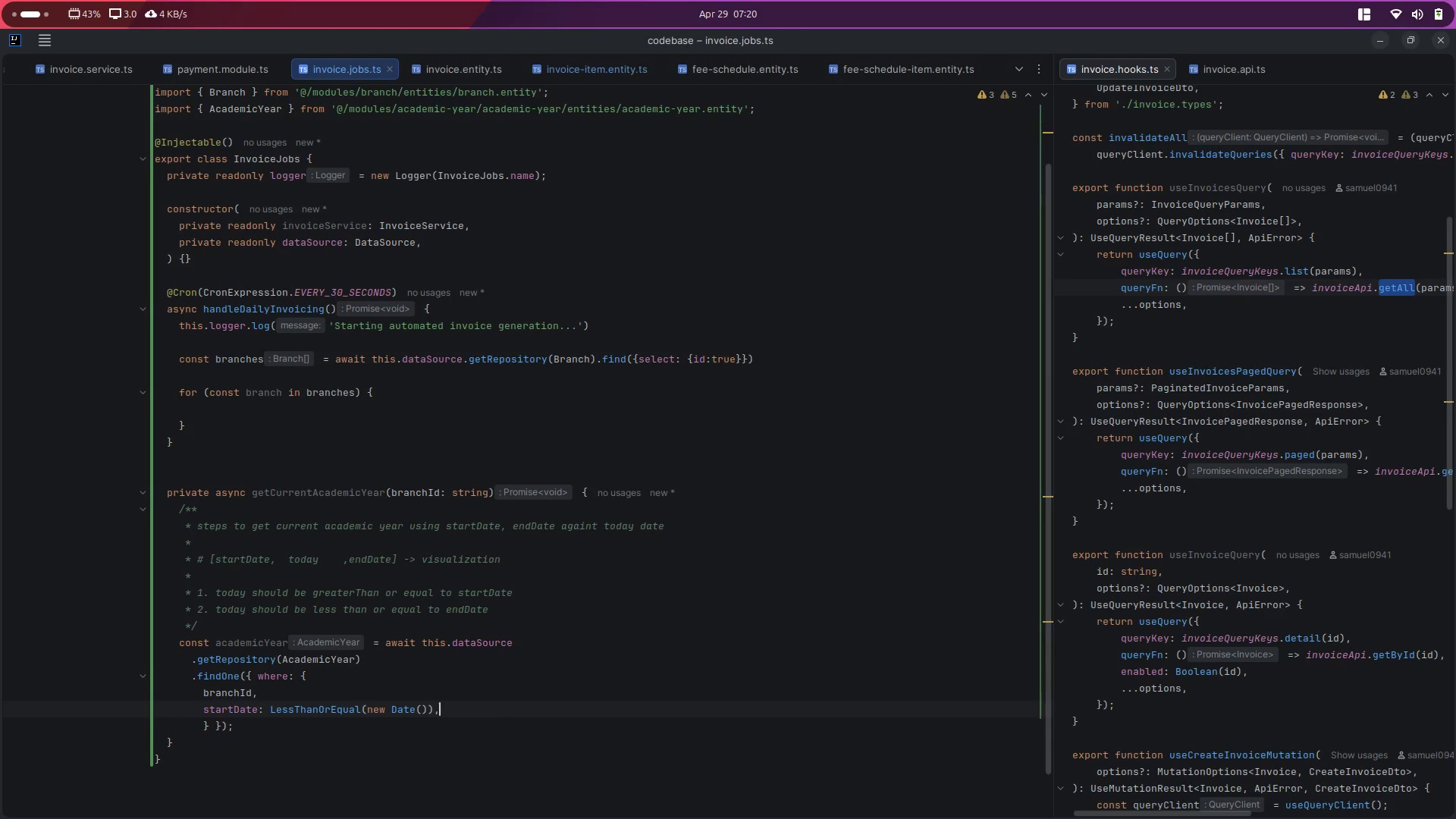 
key(Enter)
 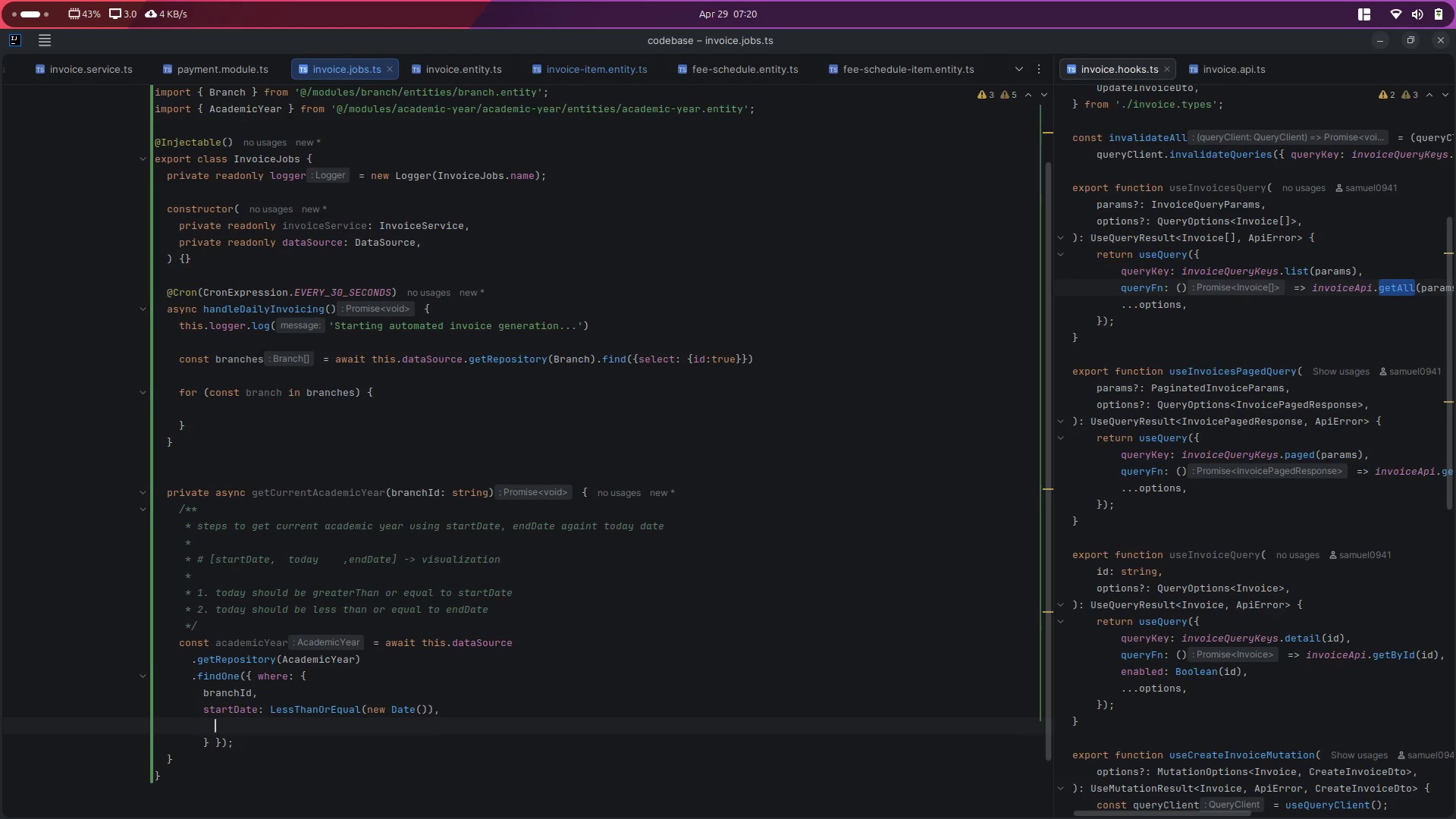 
type(endD)
 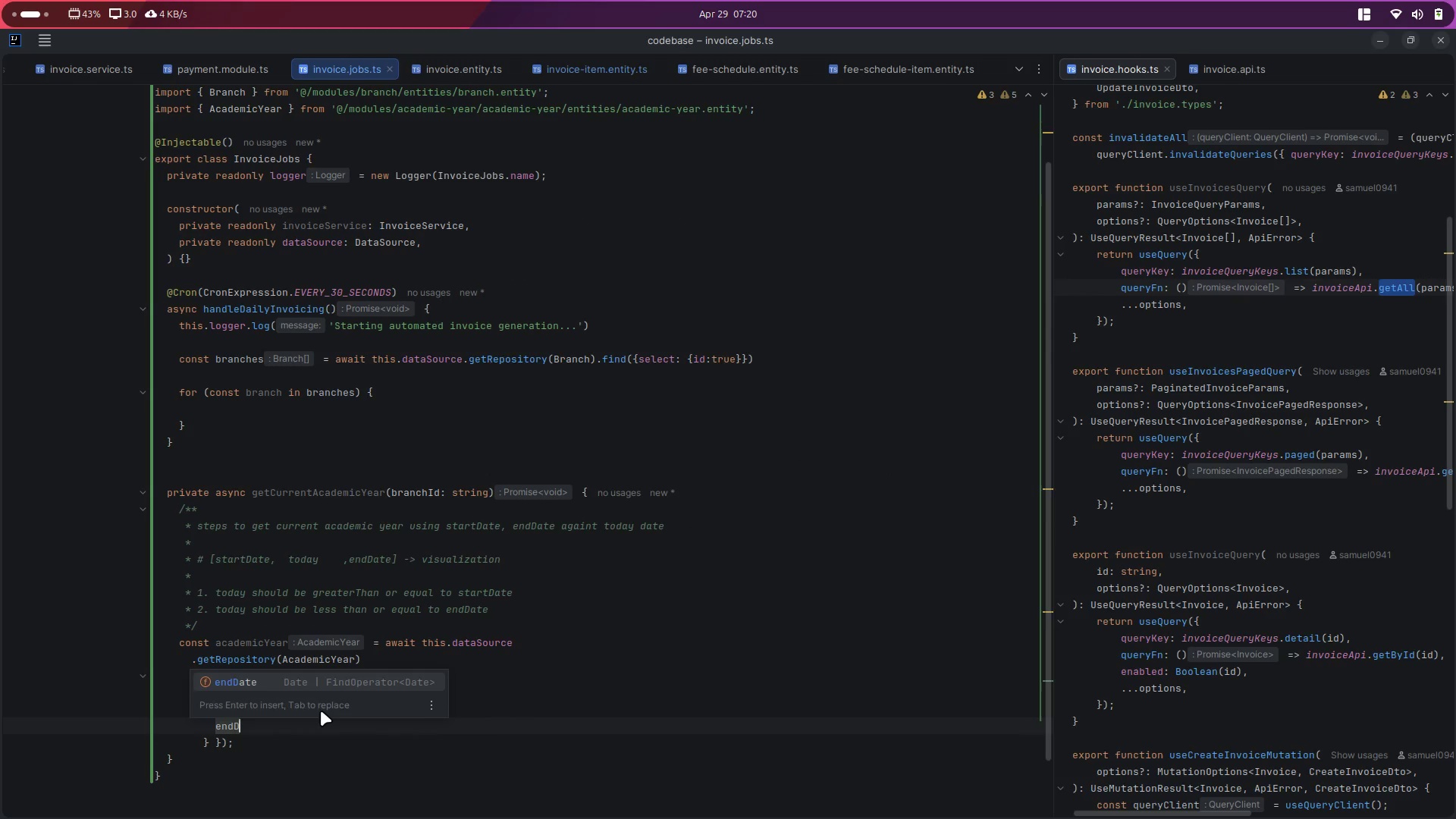 
key(Enter)
 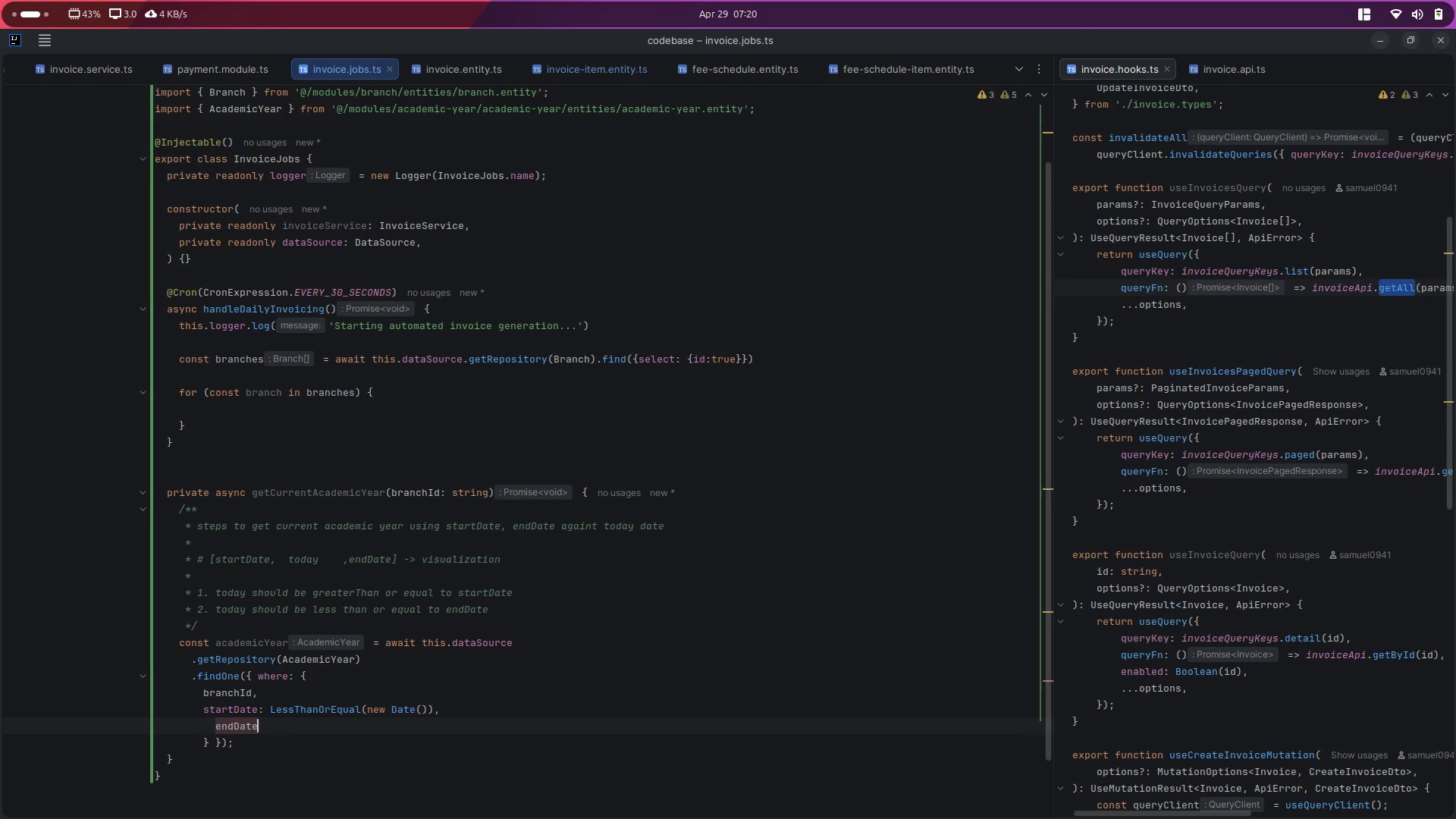 
type(: Grea)
key(Backspace)
key(Backspace)
key(Backspace)
key(Backspace)
type(More)
key(Backspace)
key(Backspace)
key(Backspace)
key(Backspace)
type(Greatert)
key(Backspace)
type(Ta)
key(Escape)
 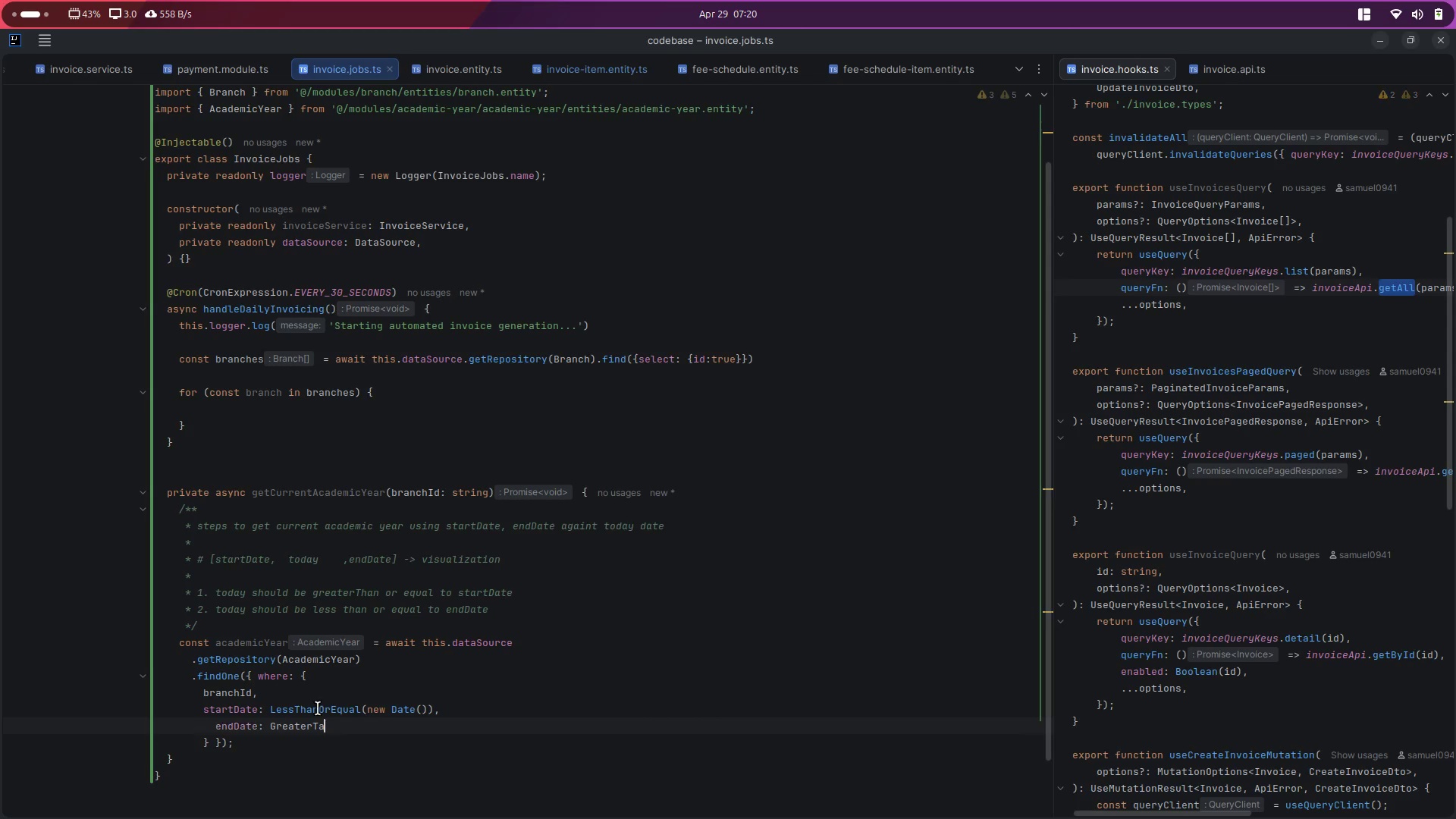 
double_click([297, 711])
 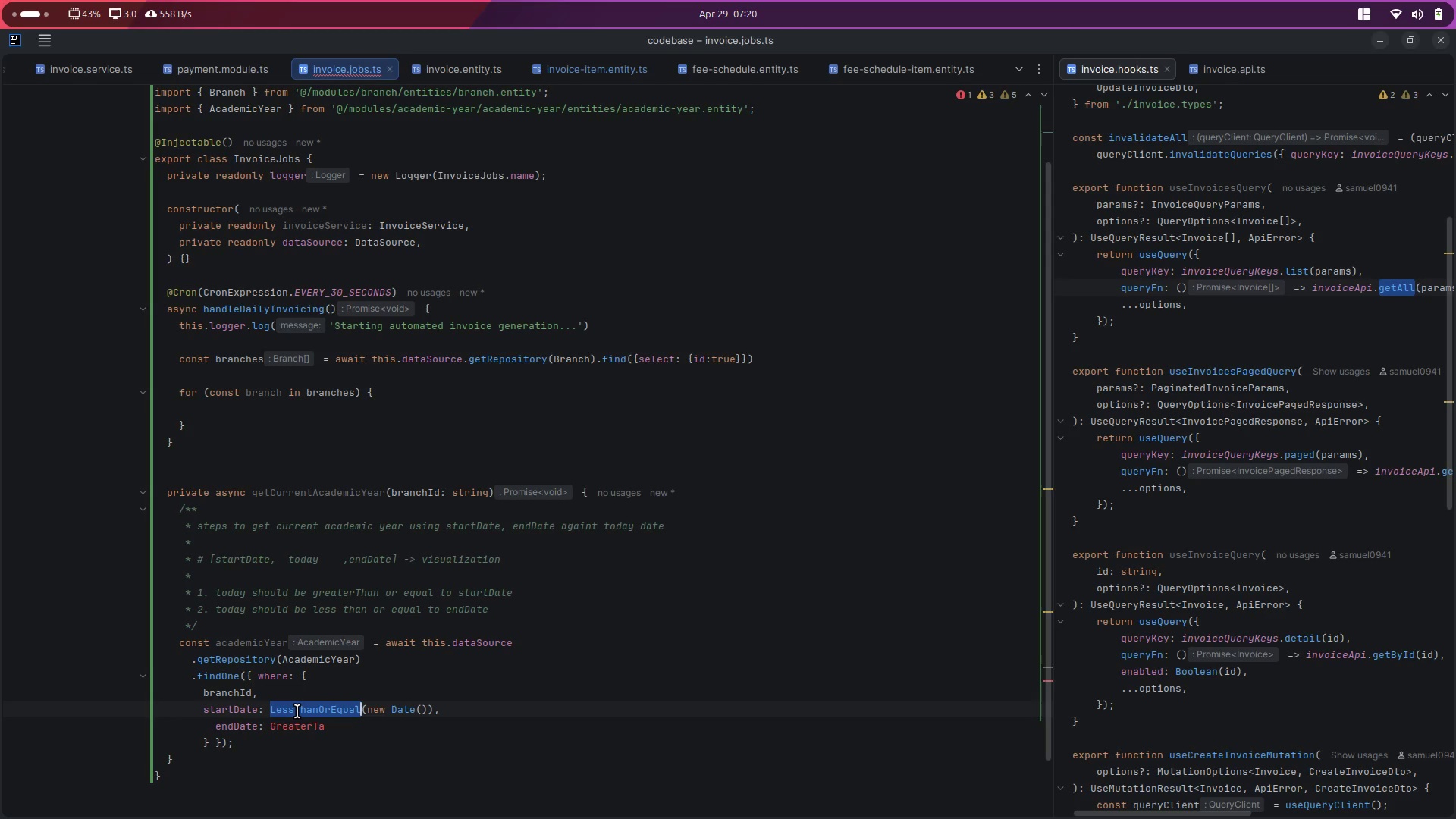 
key(Control+D)
 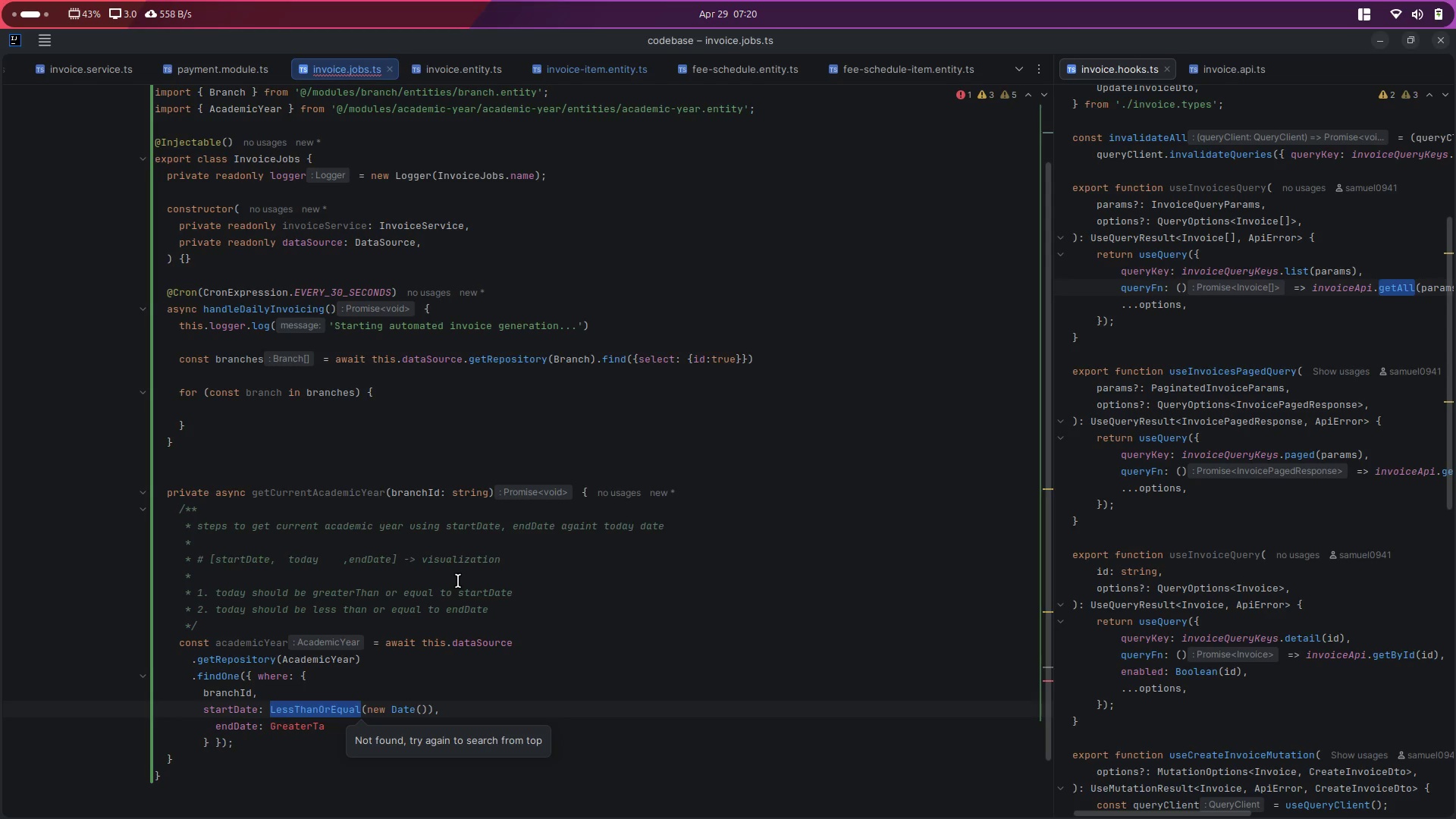 
key(Control+D)
 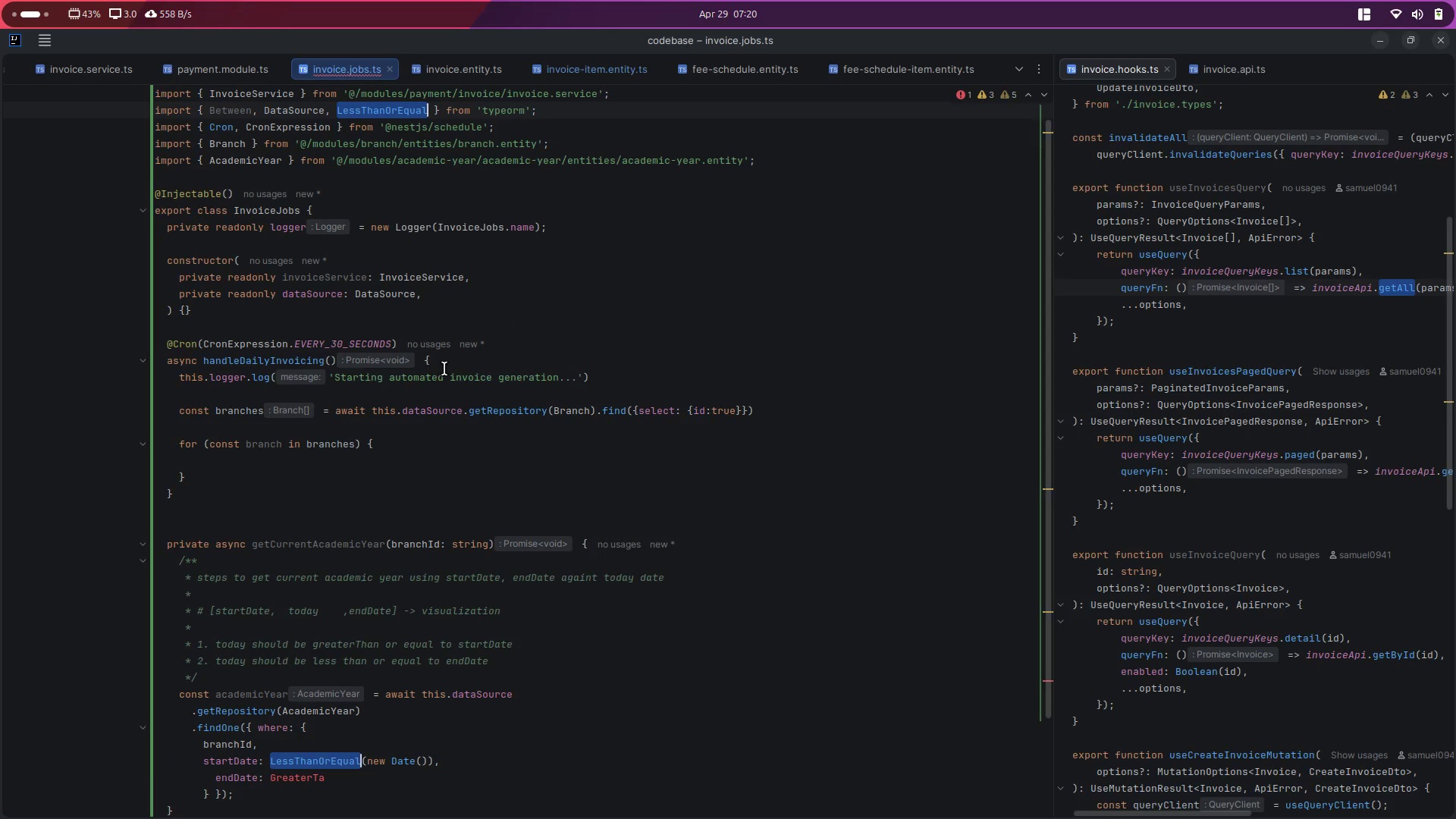 
scroll: coordinate [444, 363], scroll_direction: up, amount: 10.0
 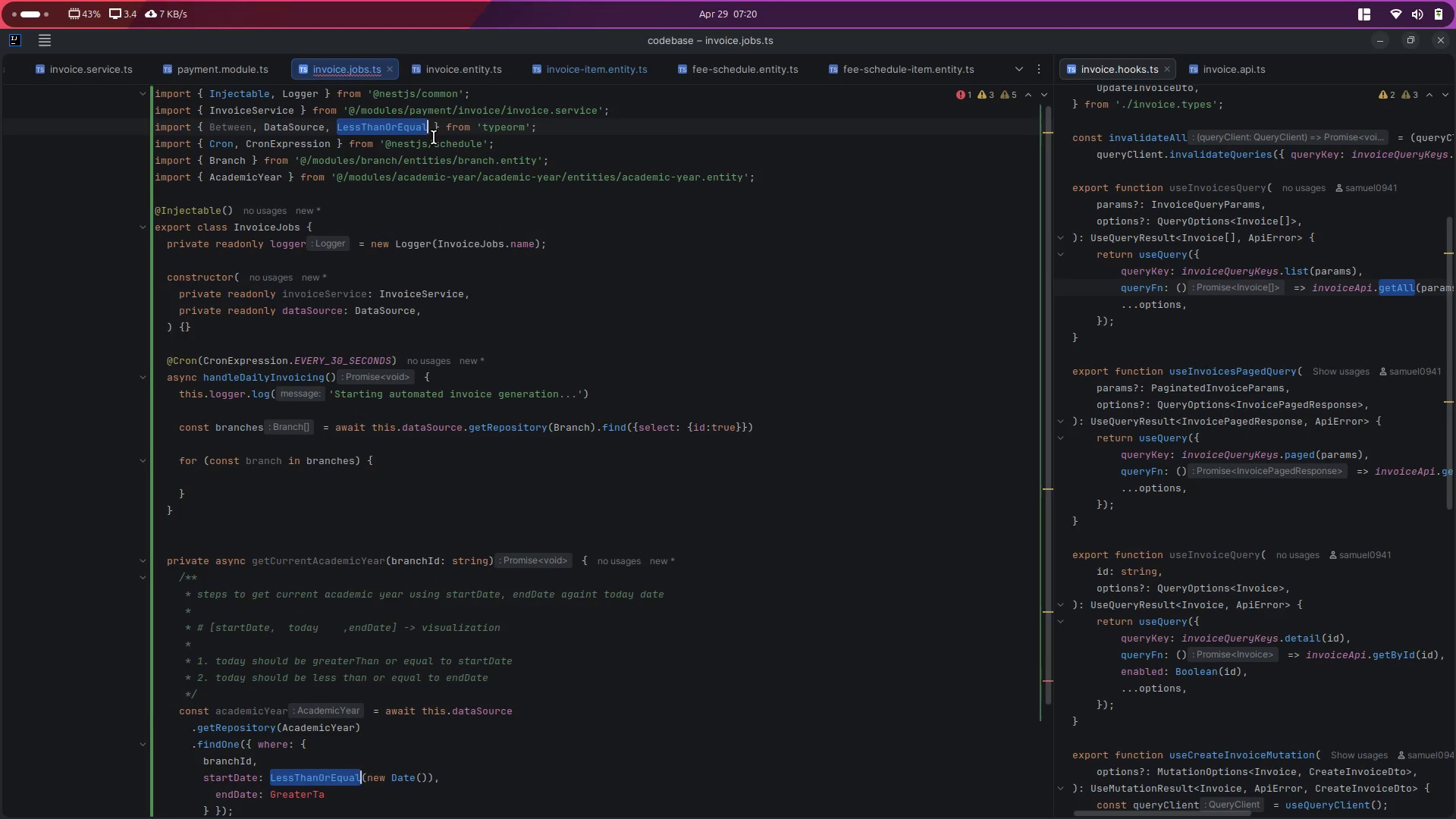 
left_click([429, 133])
 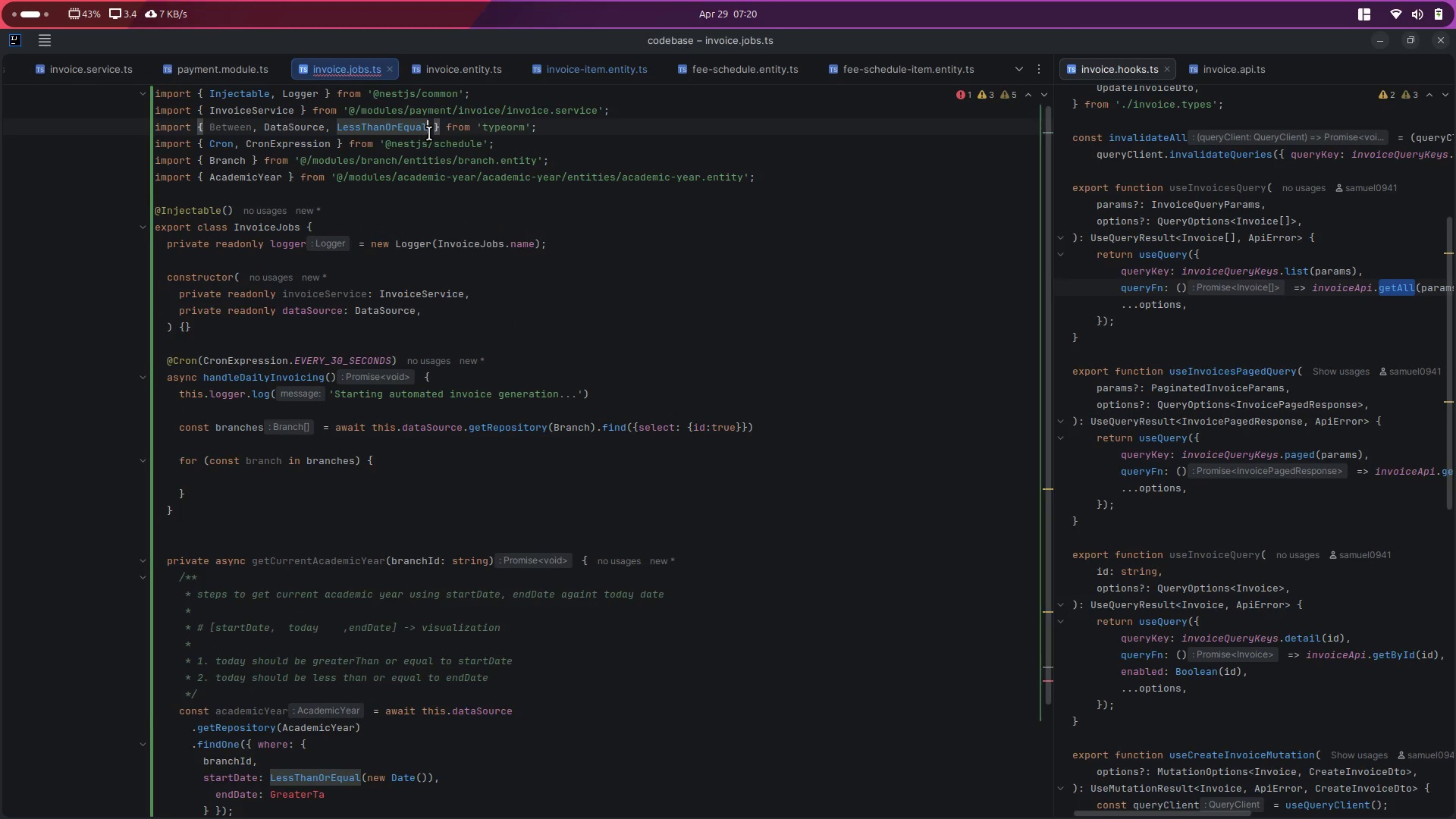 
type(, grea)
key(Backspace)
key(Backspace)
key(Backspace)
key(Backspace)
type(More)
 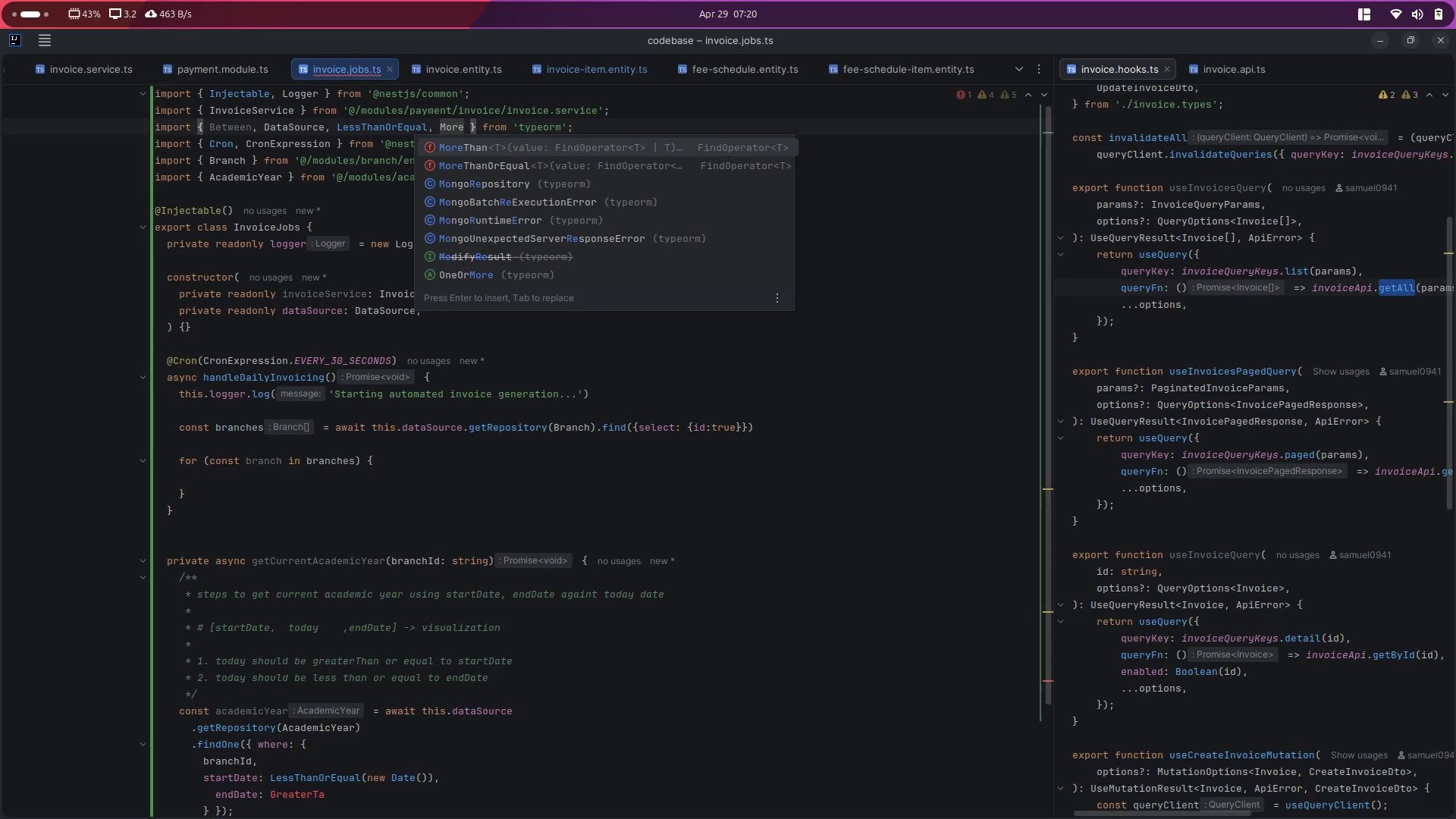 
key(ArrowDown)
 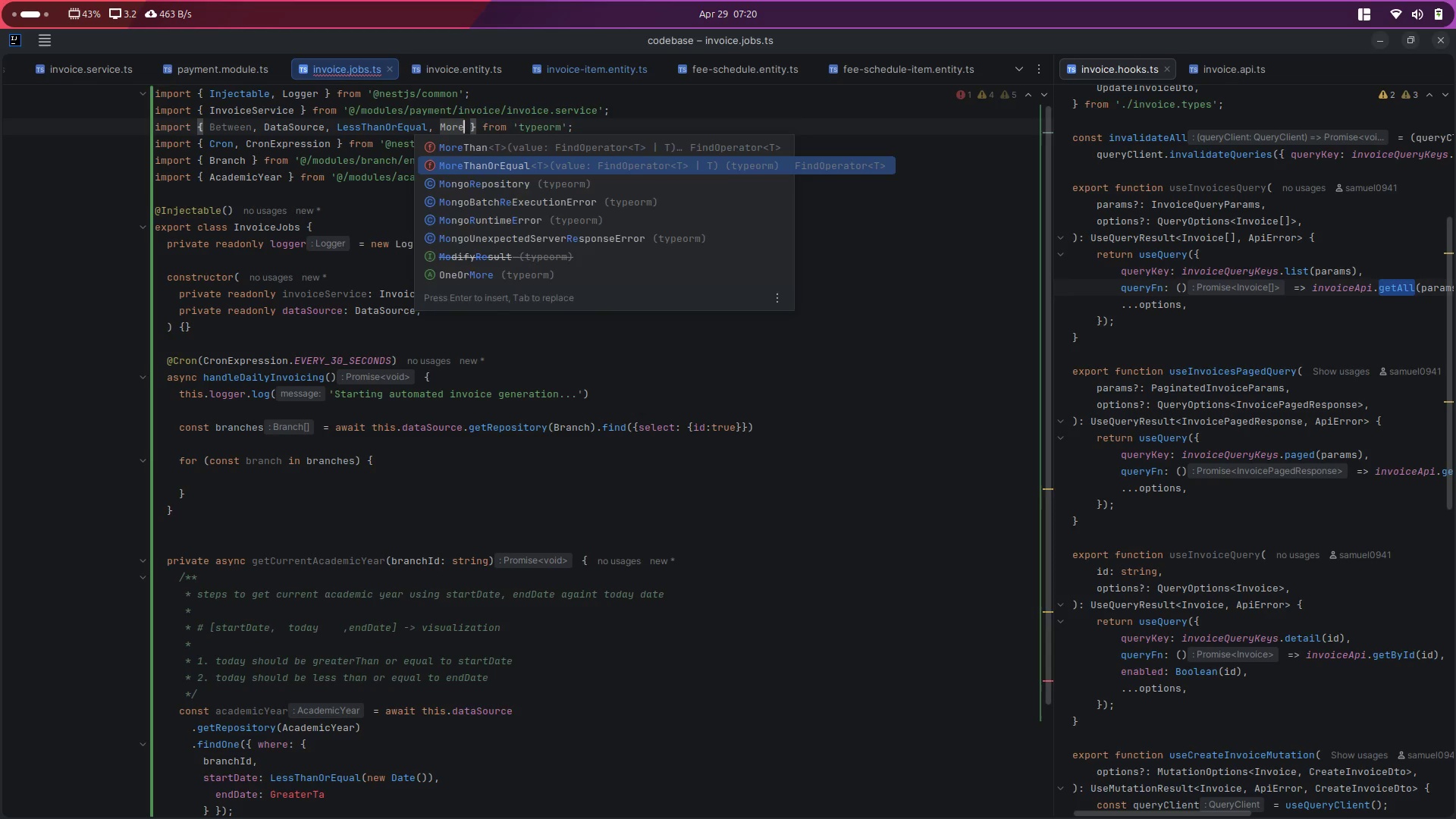 
key(Enter)
 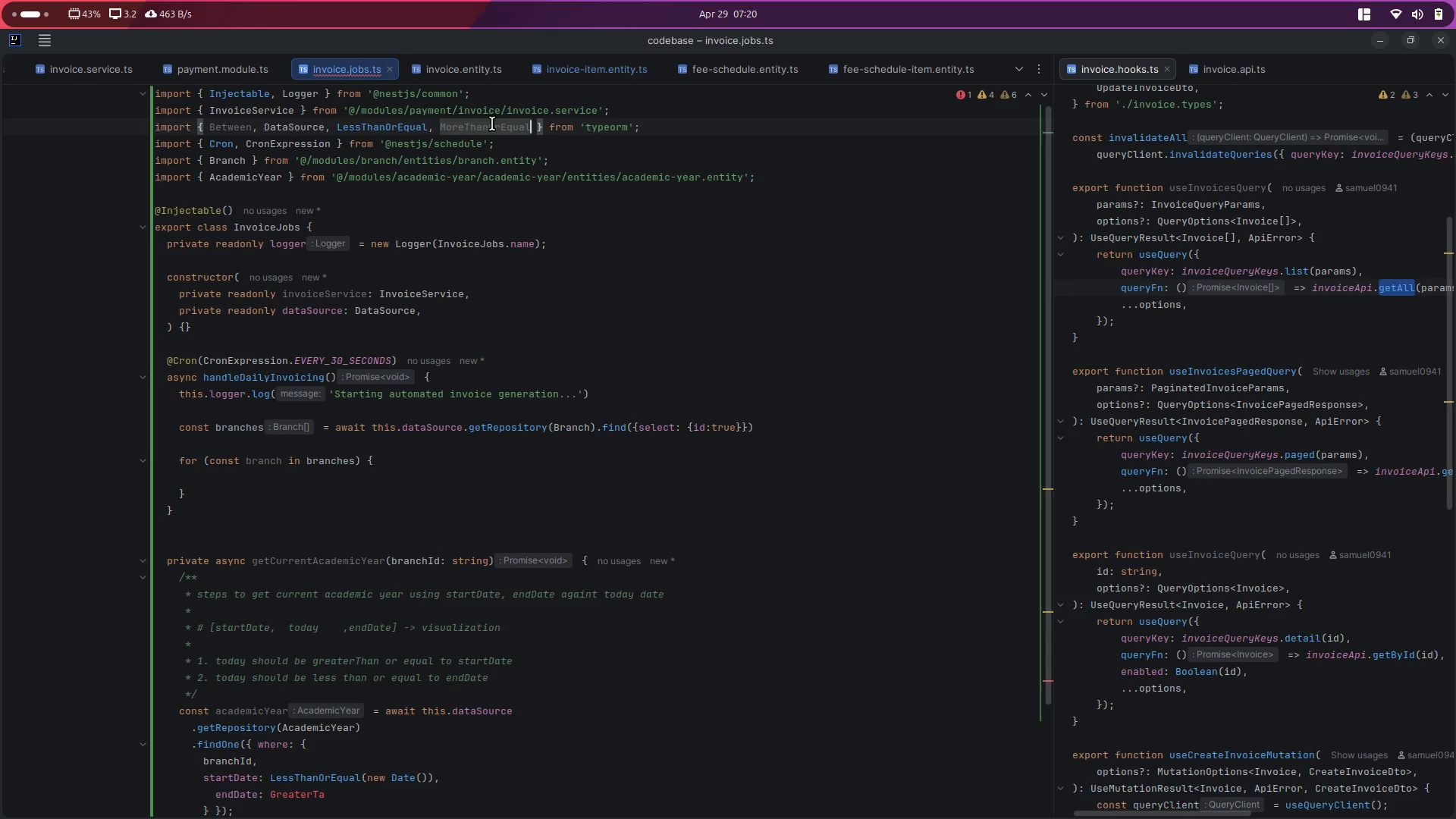 
double_click([491, 124])
 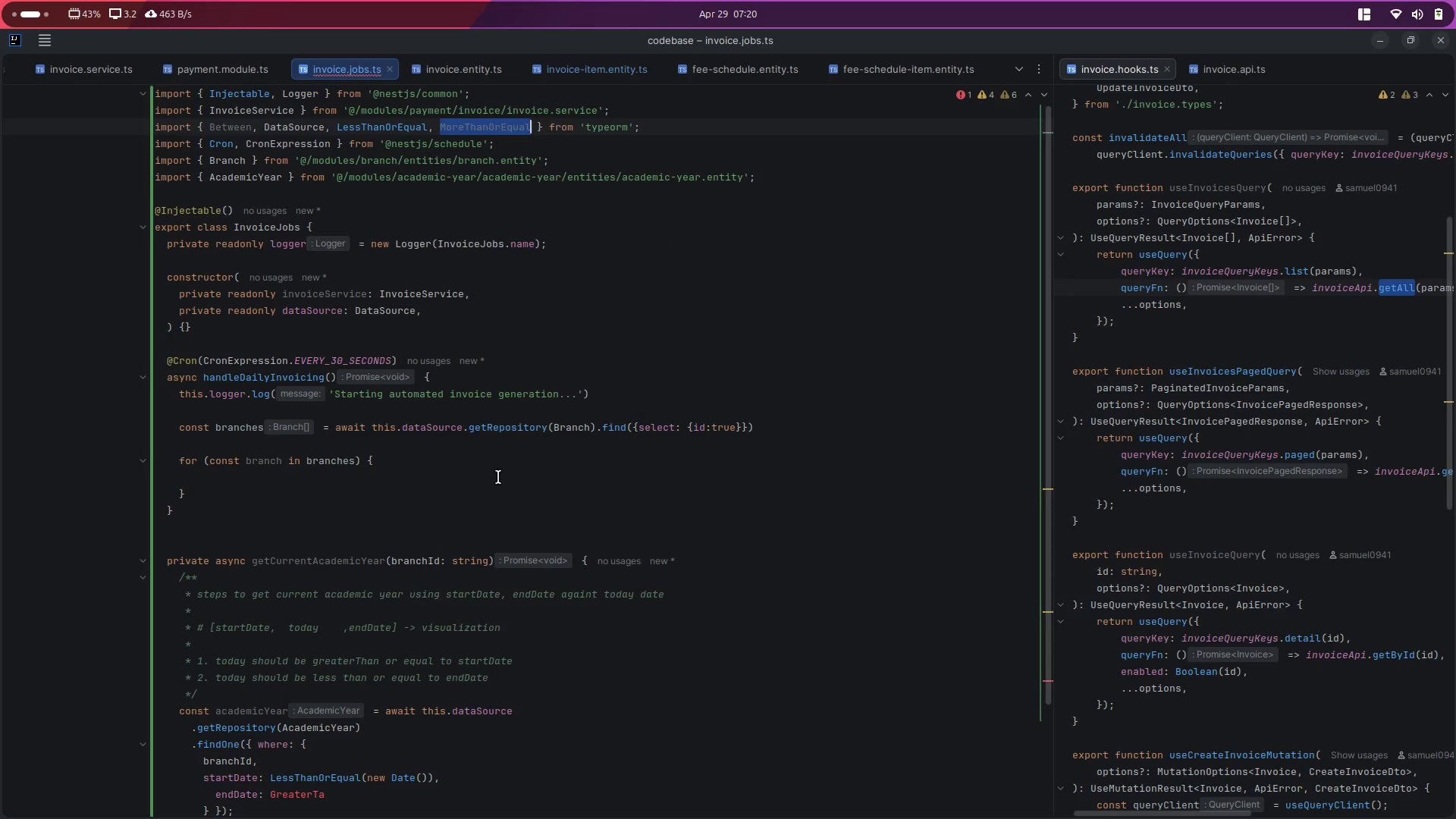 
key(Control+ControlLeft)
 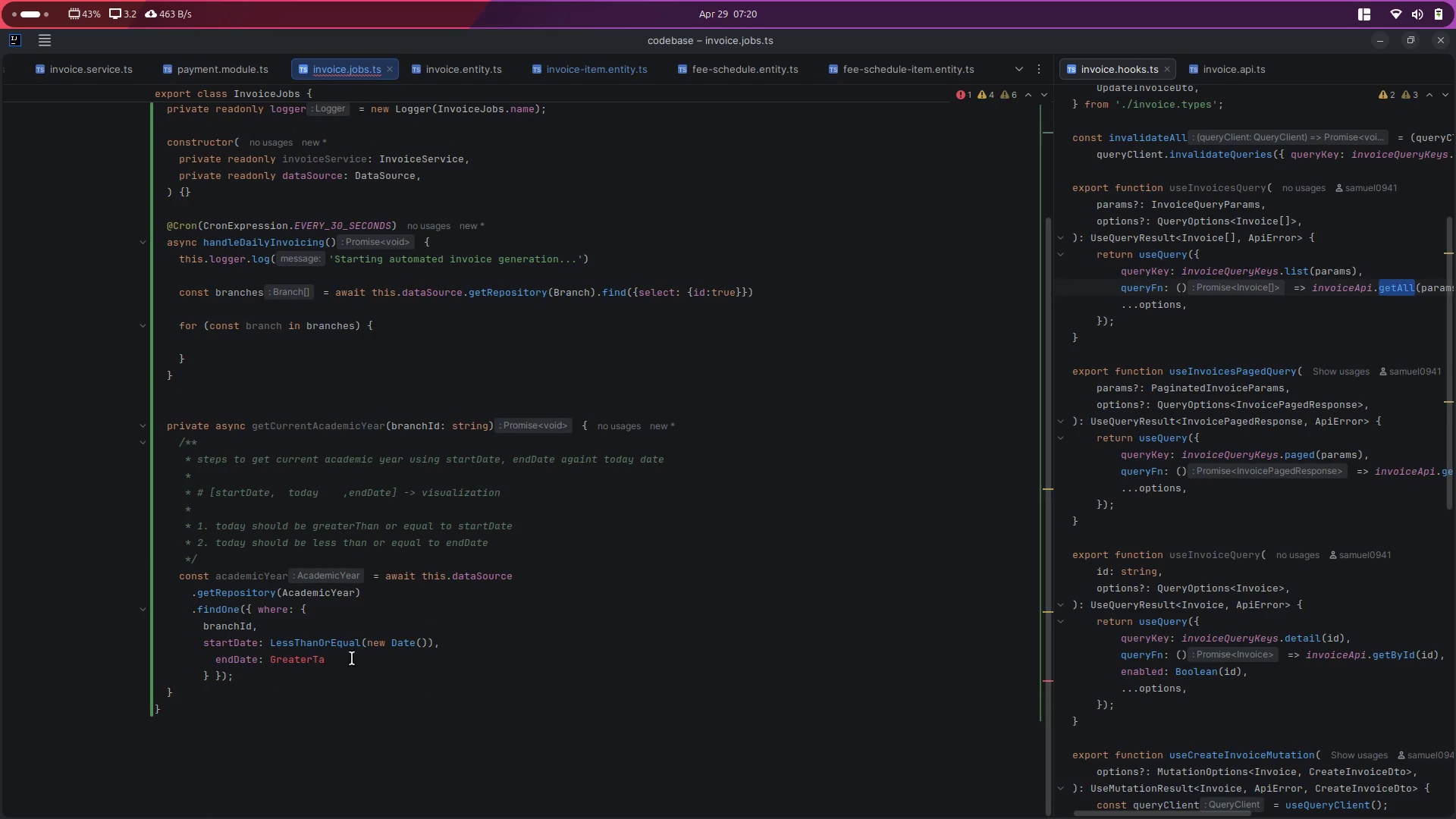 
scroll: coordinate [498, 477], scroll_direction: down, amount: 6.0
 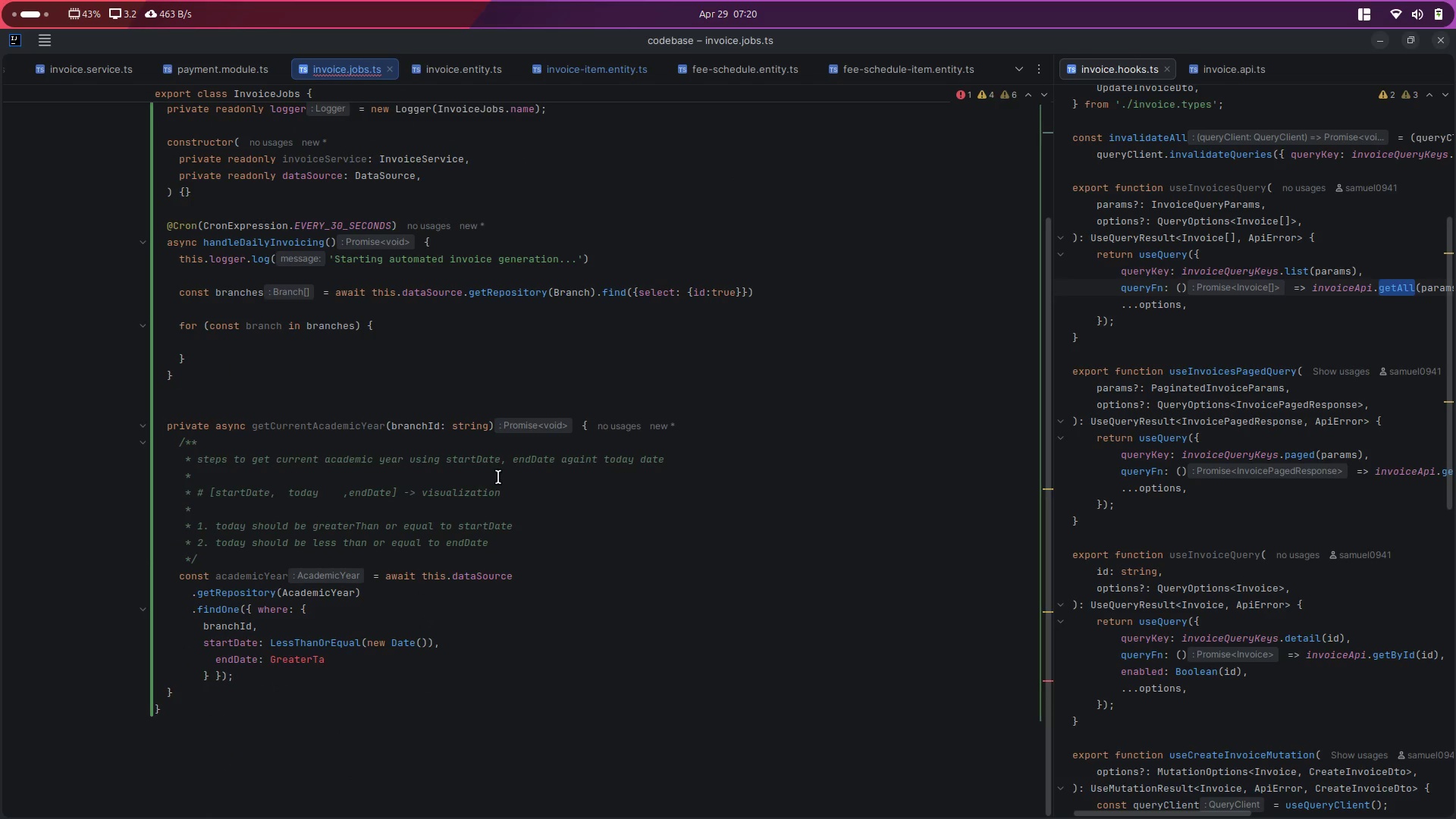 
key(Control+C)
 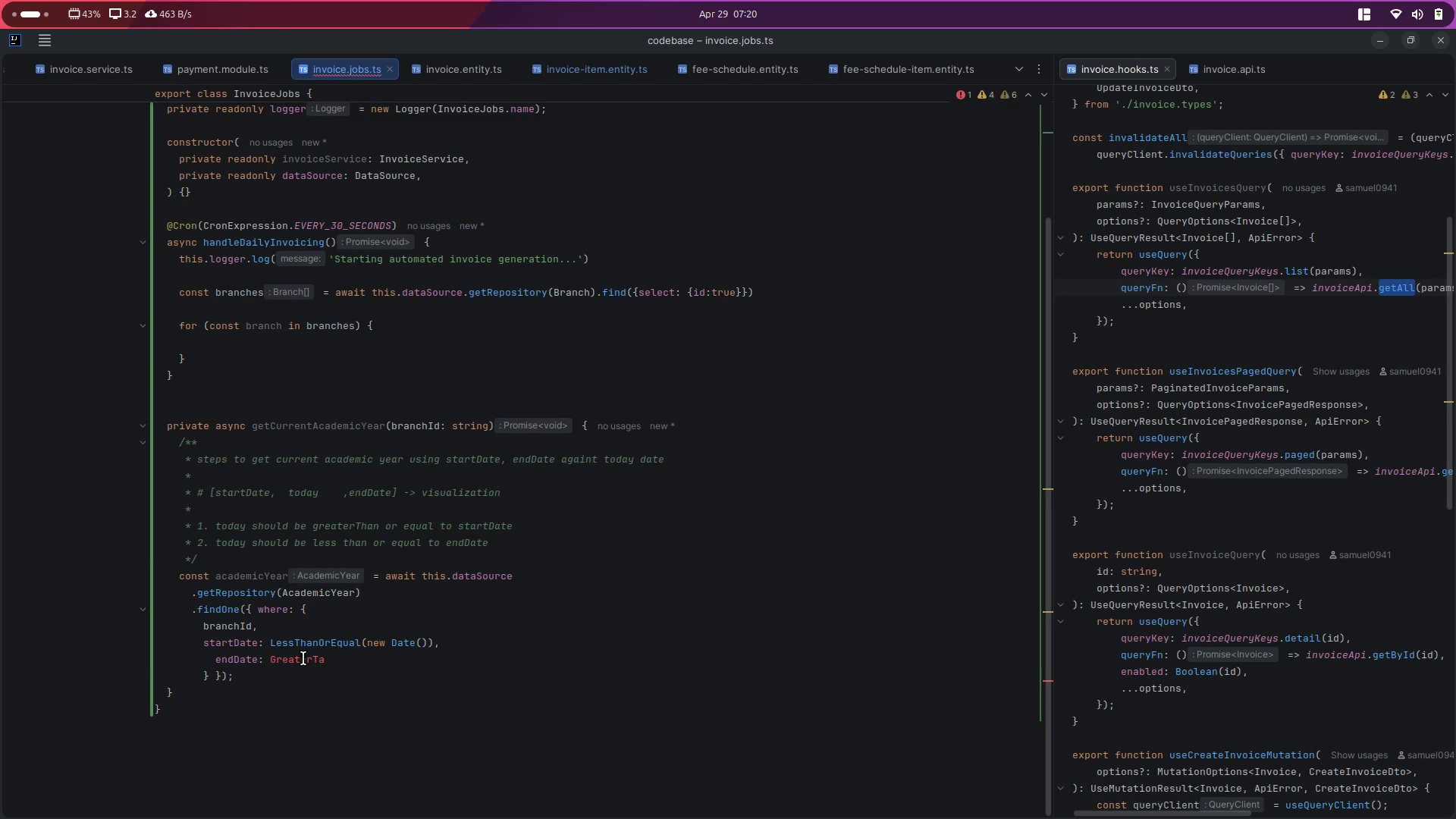 
double_click([303, 658])
 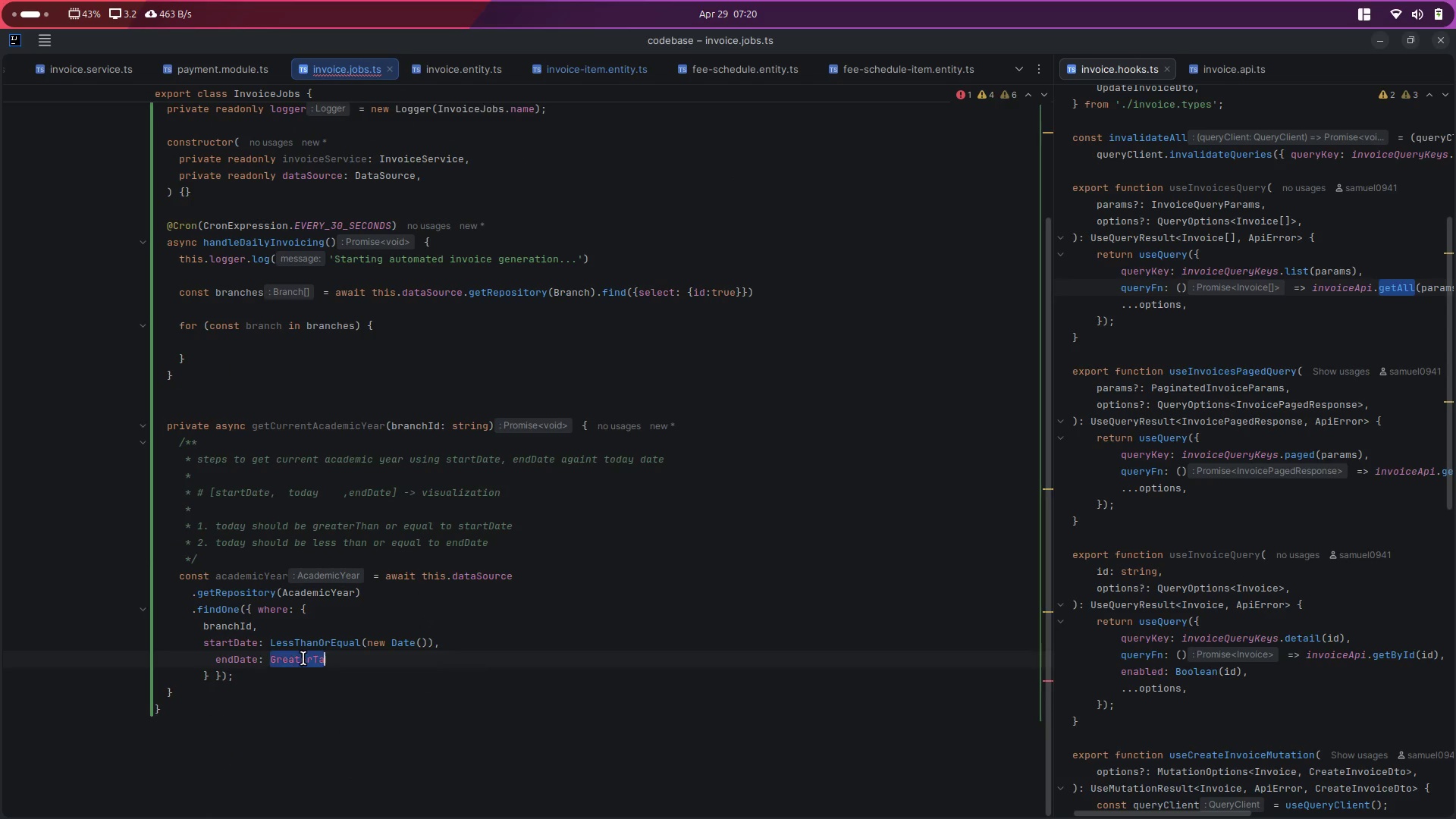 
key(Control+ControlLeft)
 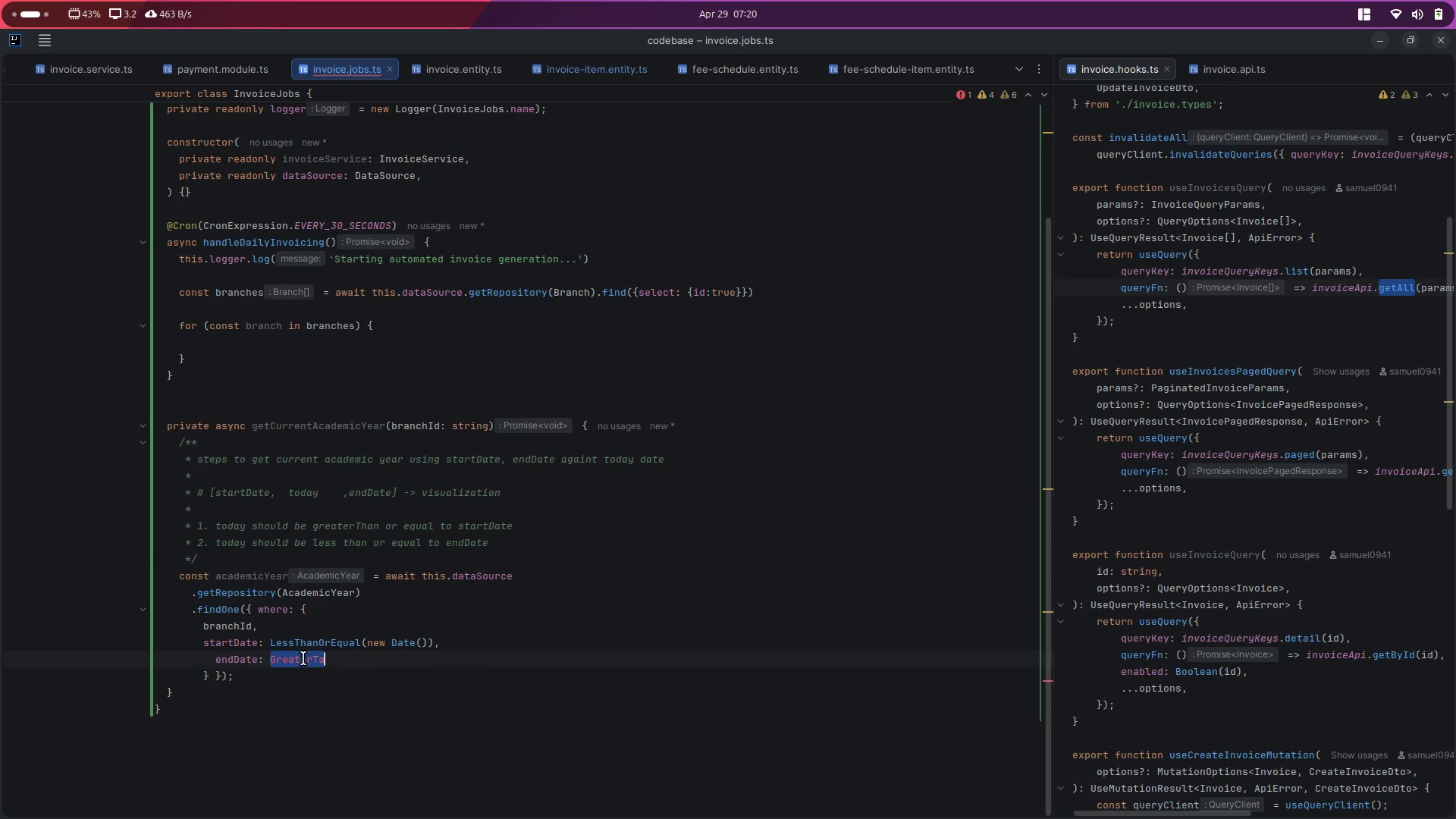 
key(Control+V)
 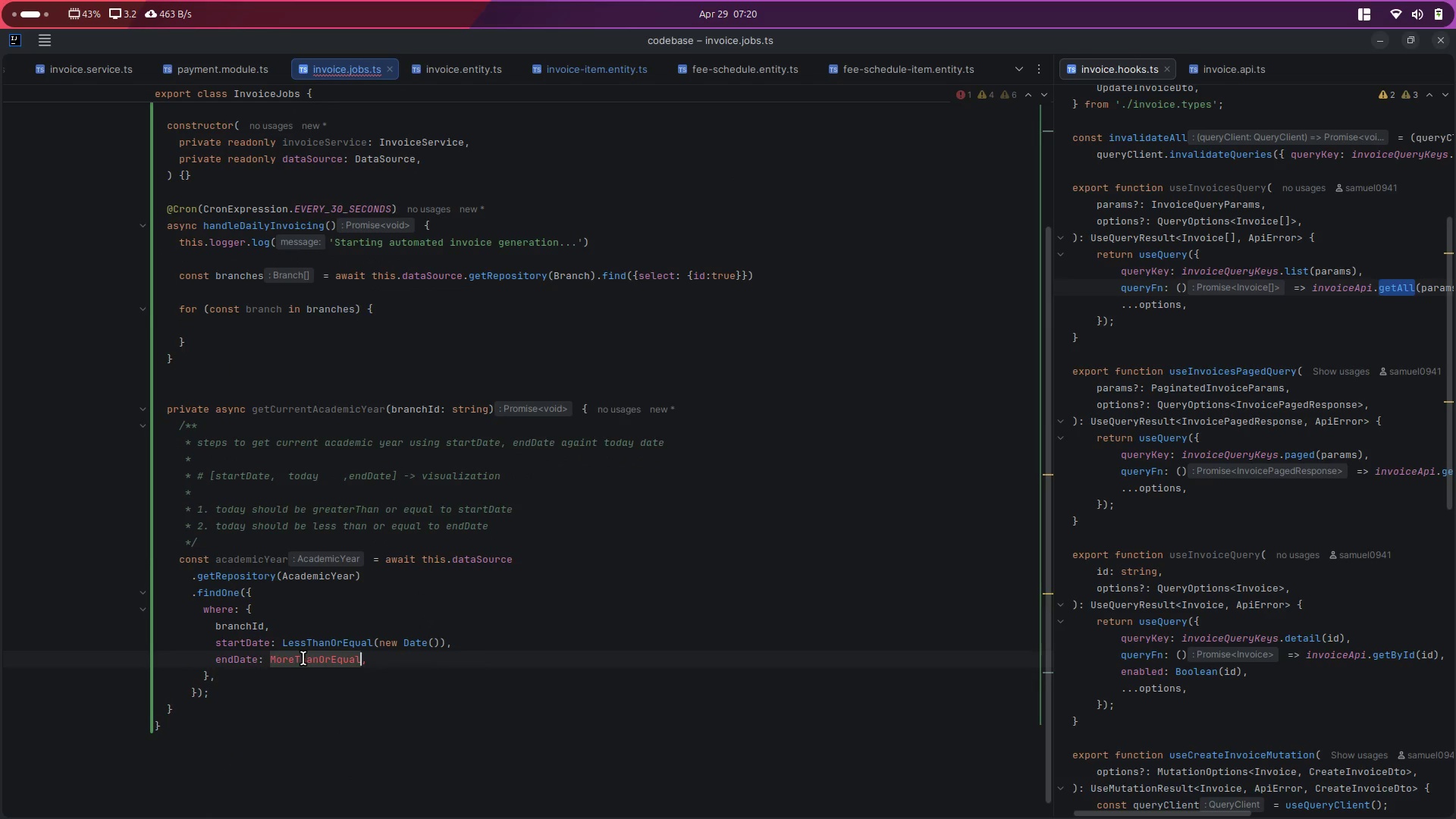 
key(ArrowRight)
 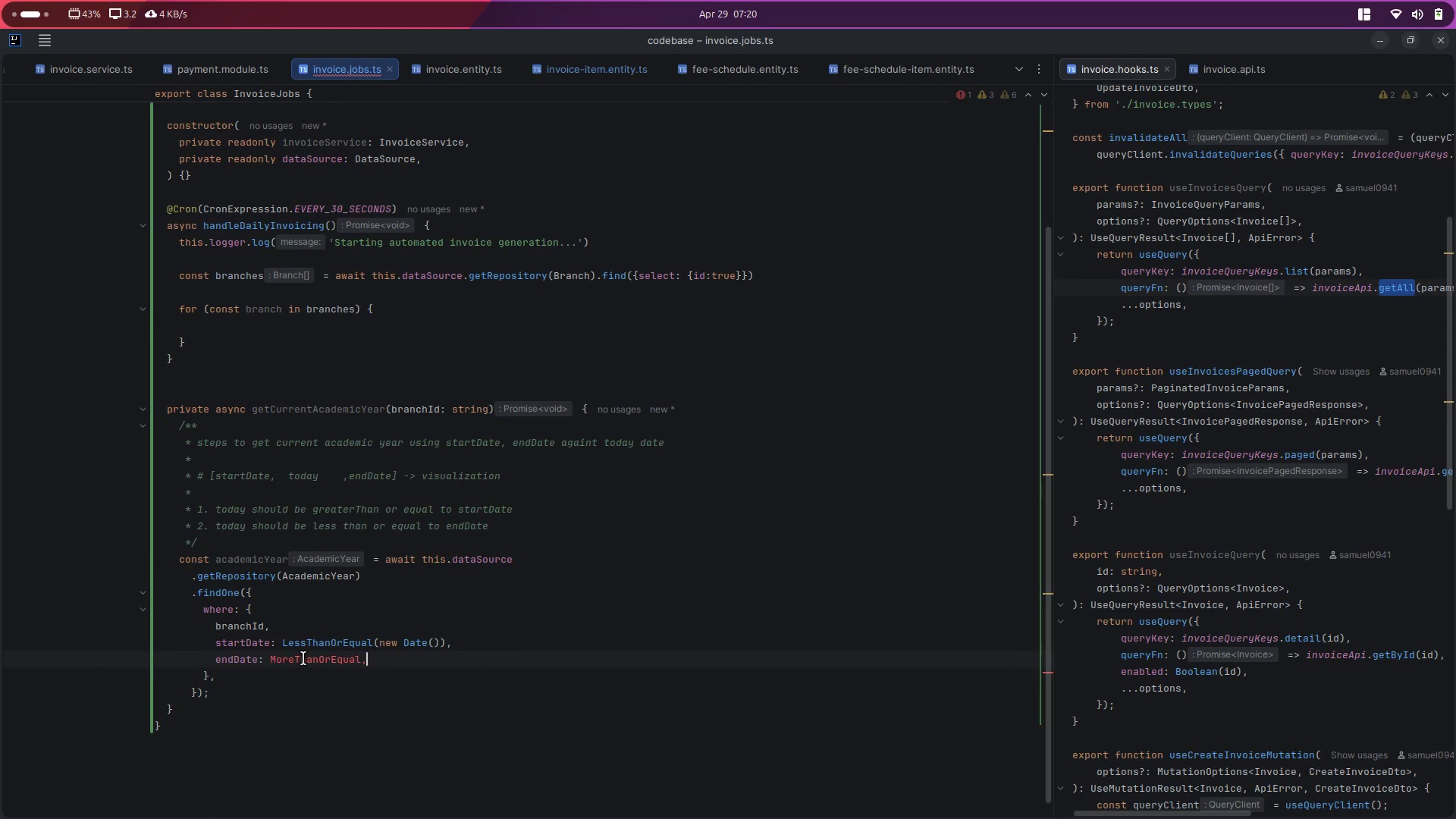 
key(ArrowLeft)
 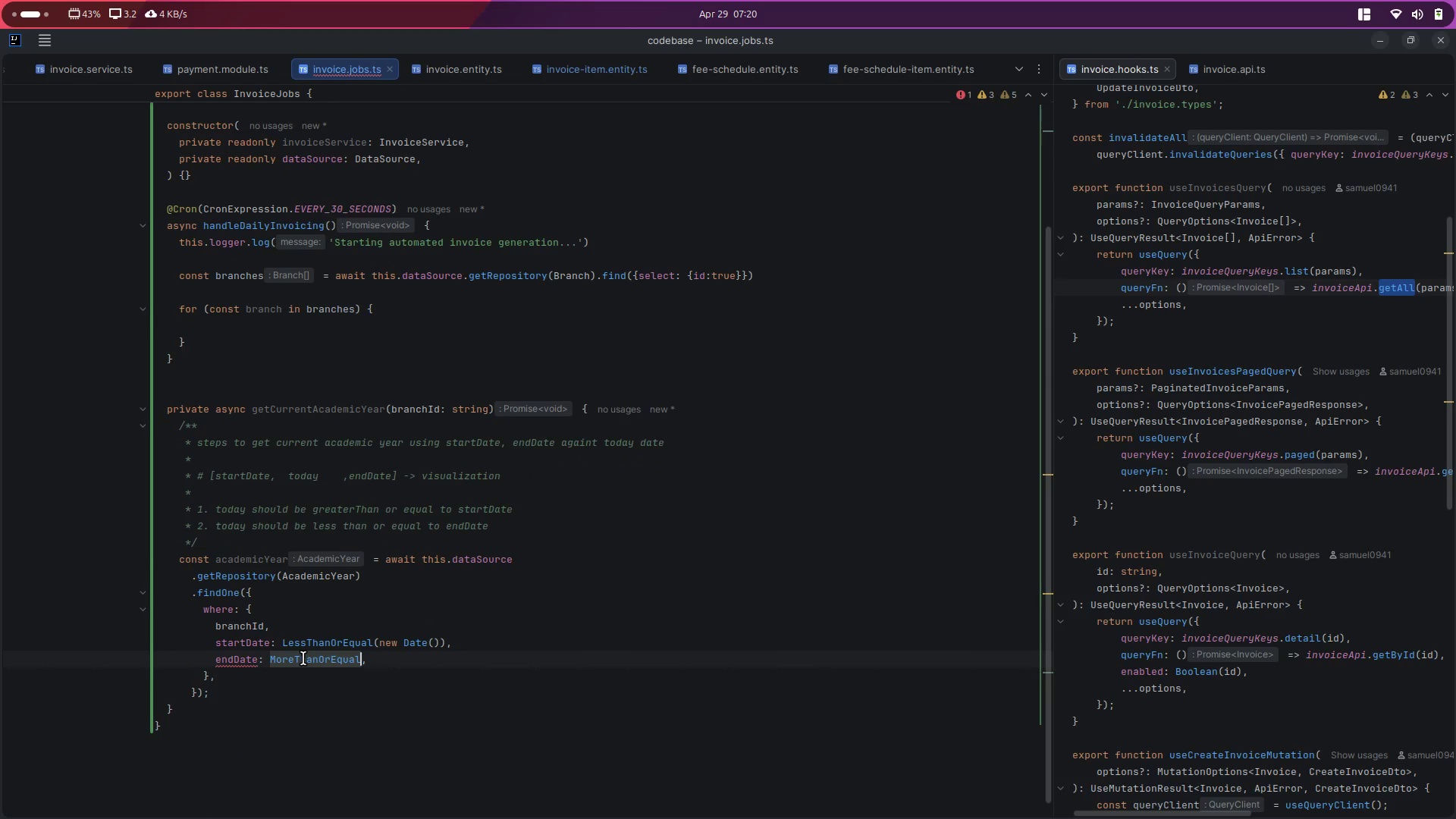 
type((today)
 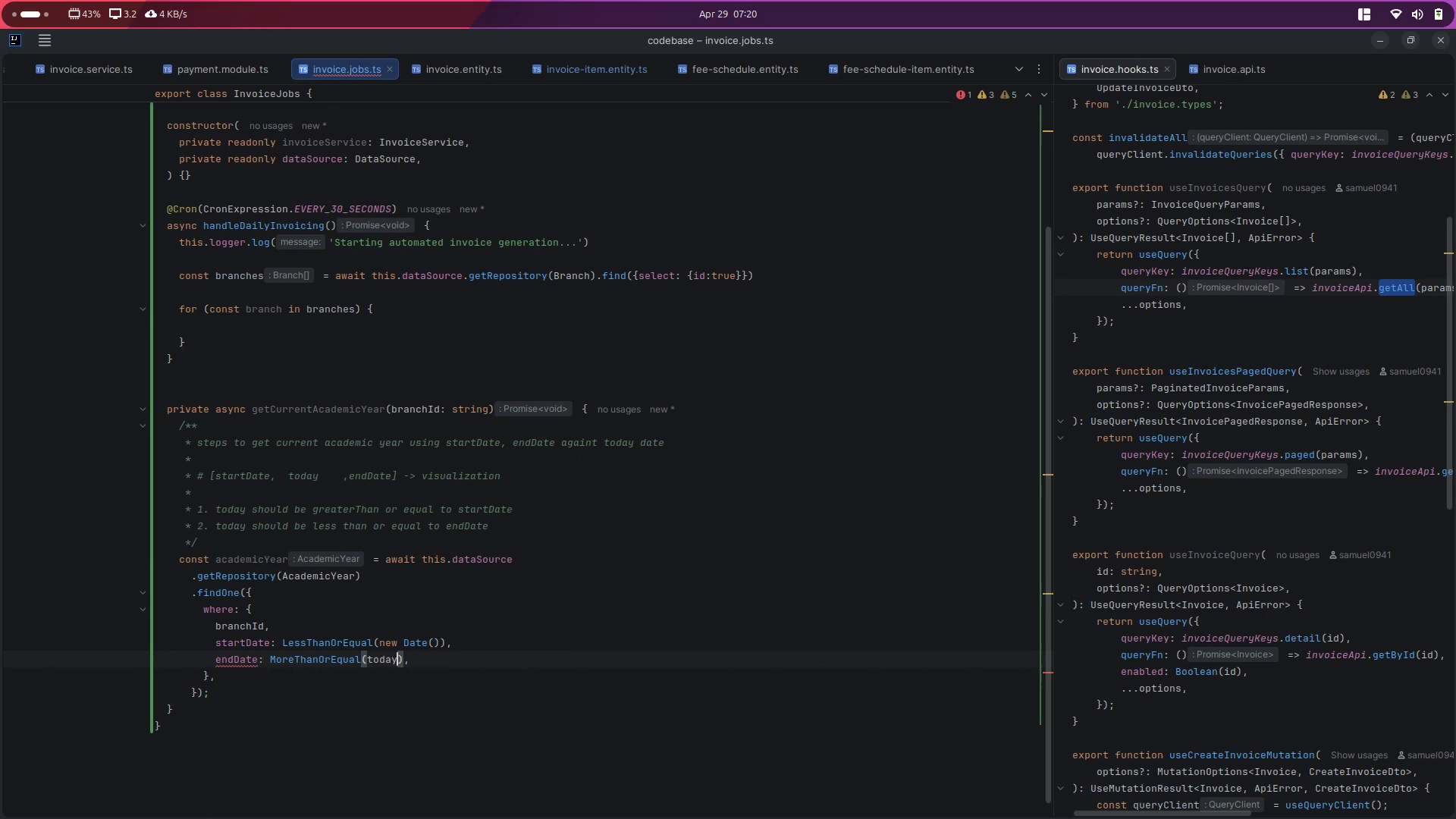 
key(ArrowLeft)
 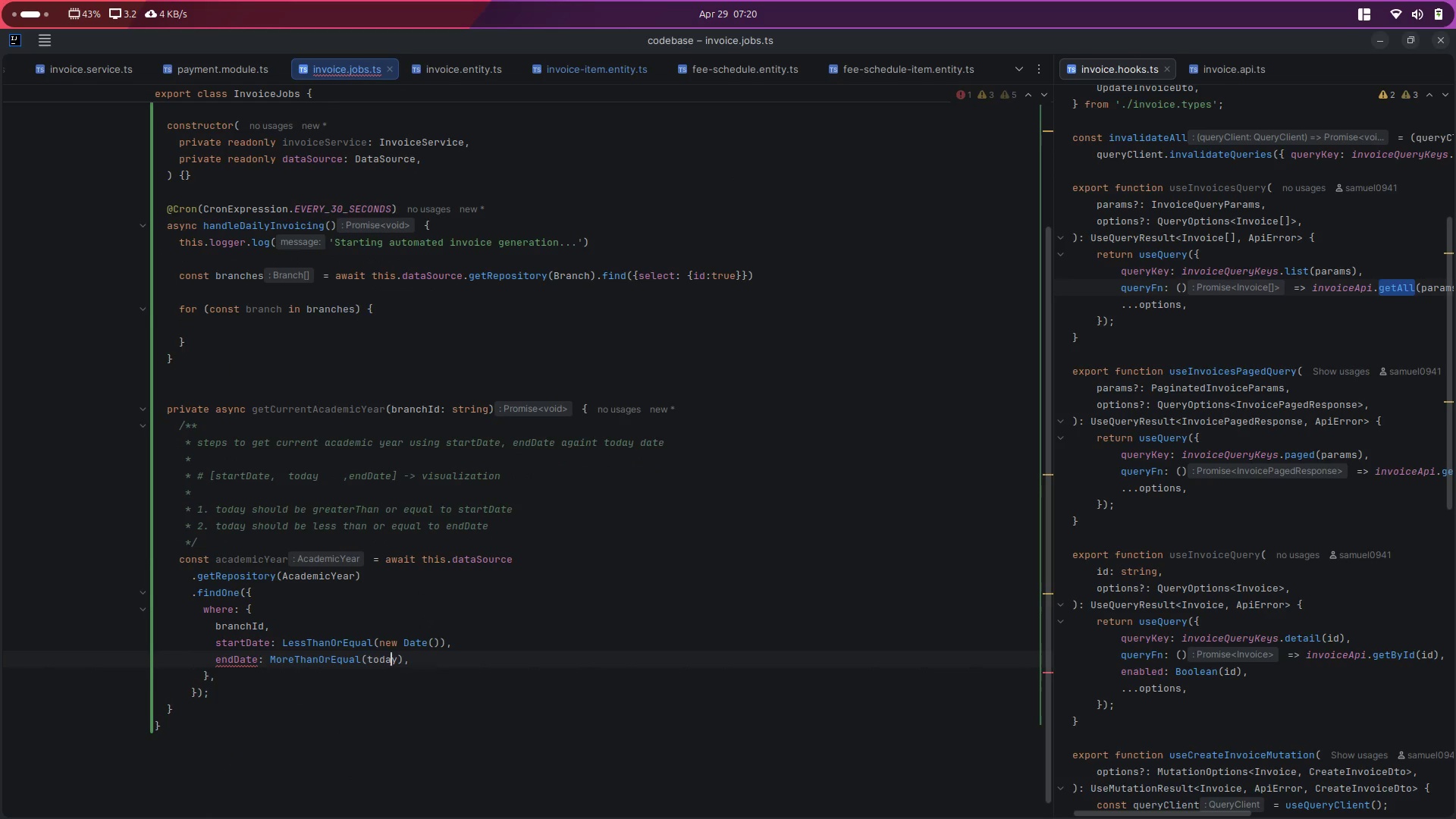 
key(ArrowUp)
 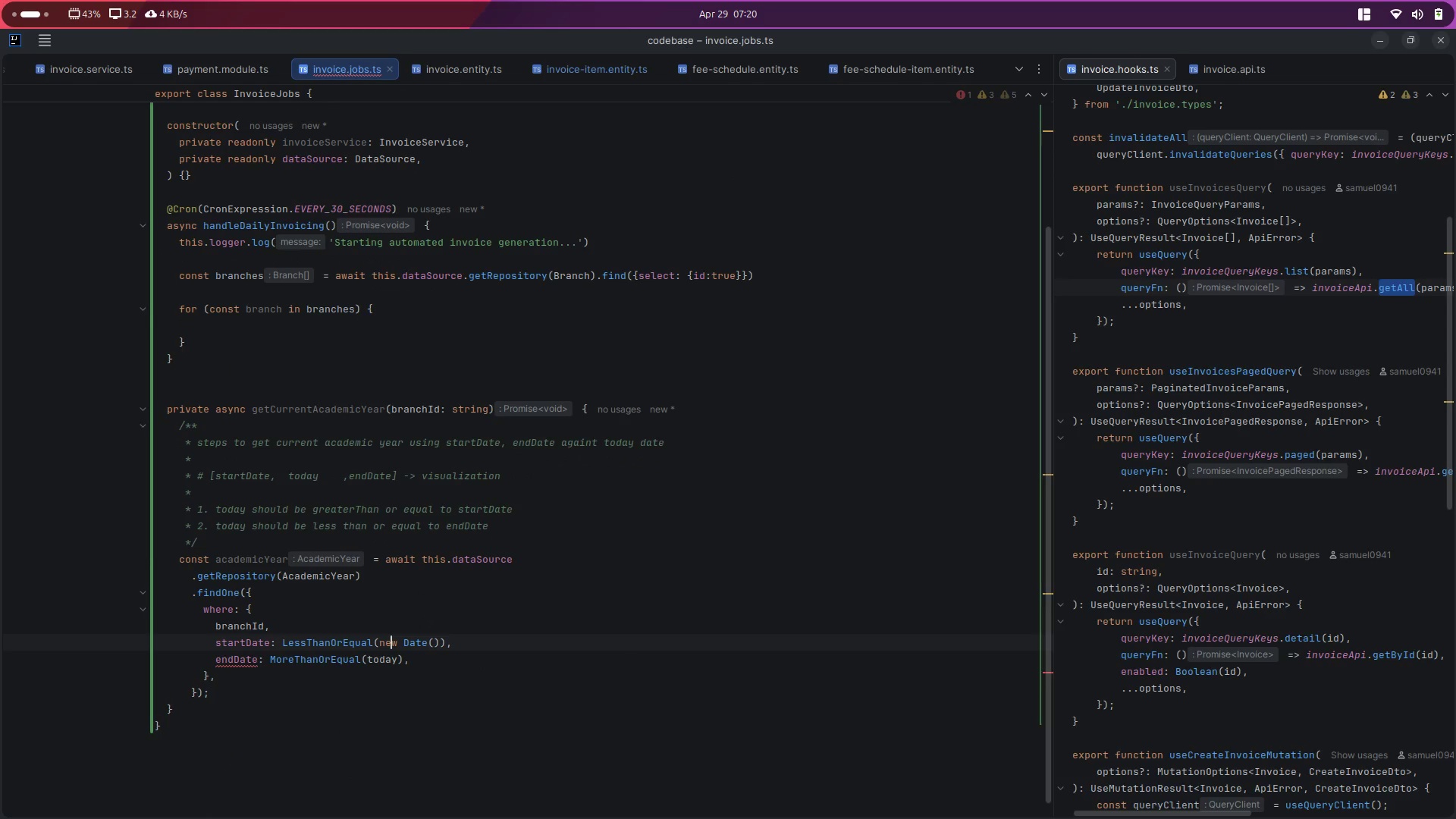 
key(ArrowLeft)
 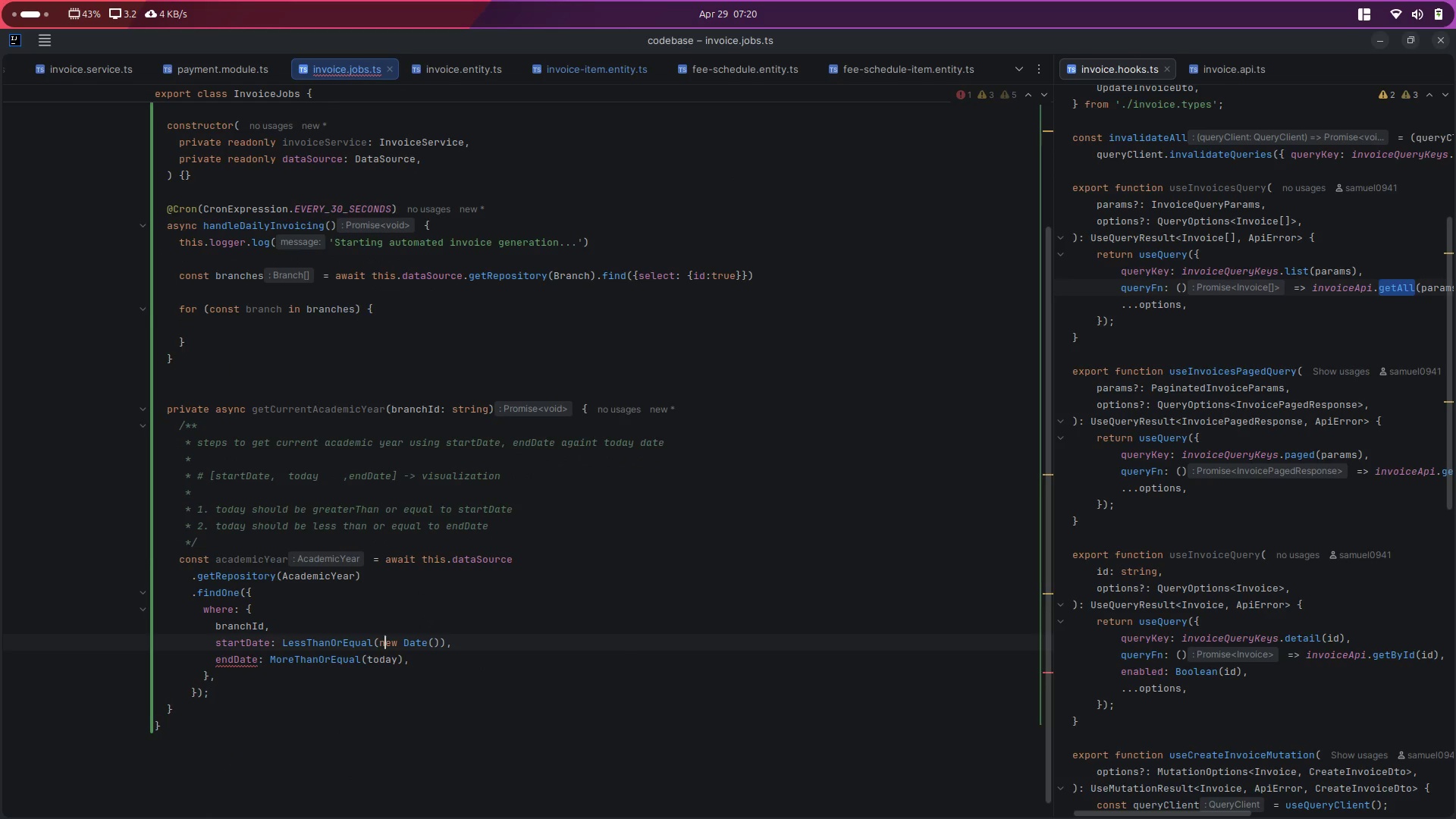 
key(ArrowLeft)
 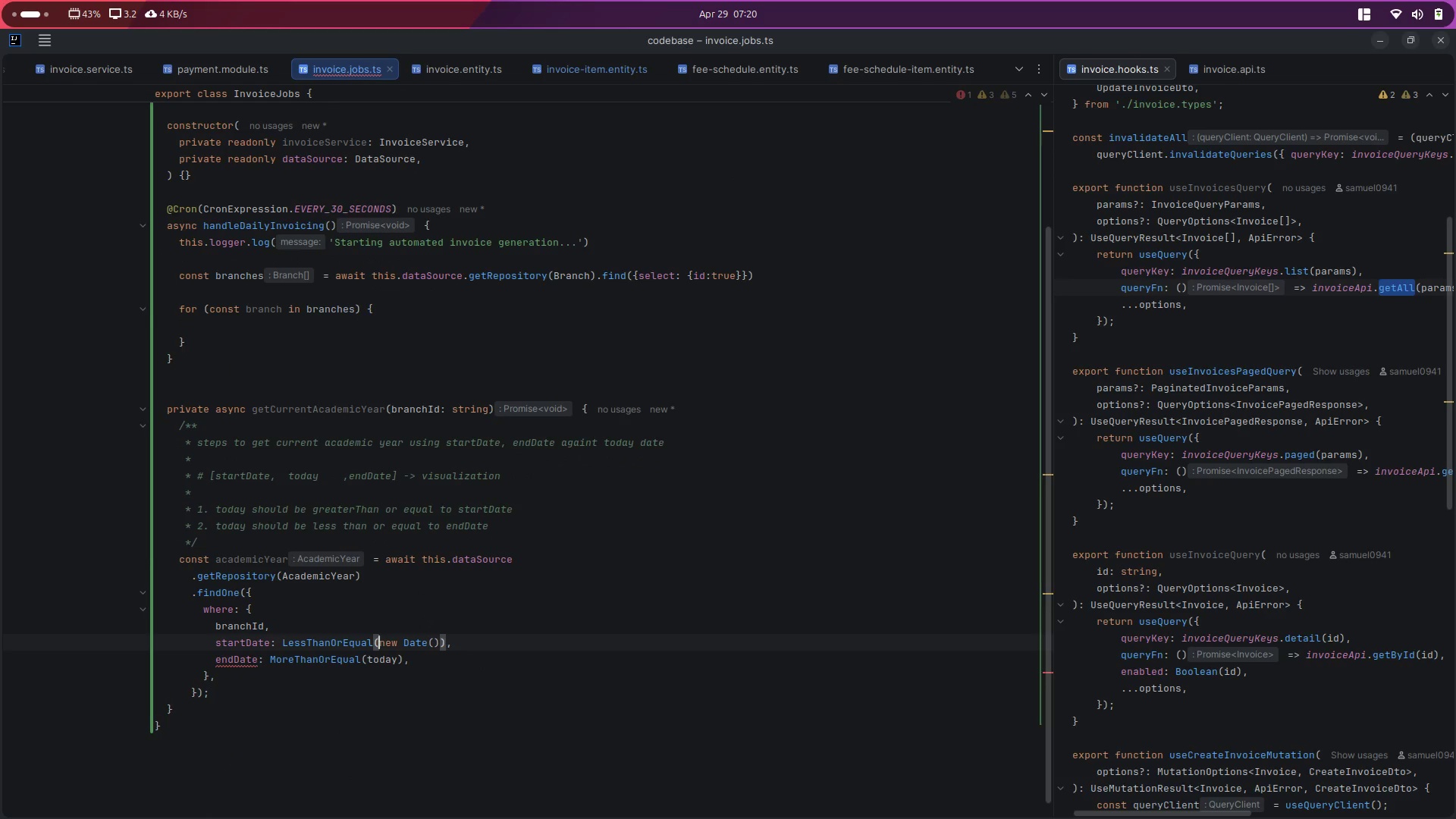 
hold_key(key=ArrowRight, duration=0.71)
 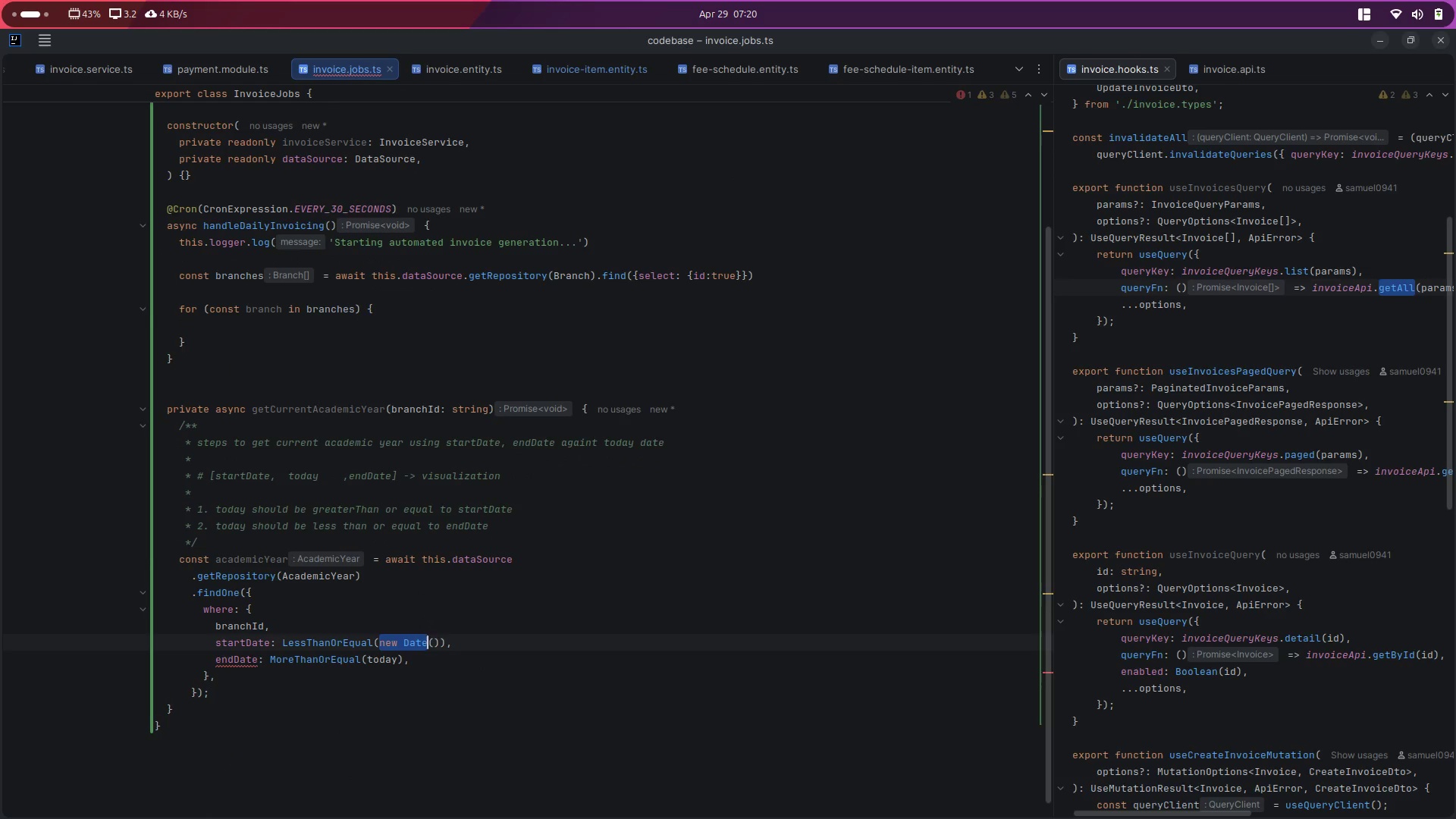 
key(Shift+ArrowRight)
 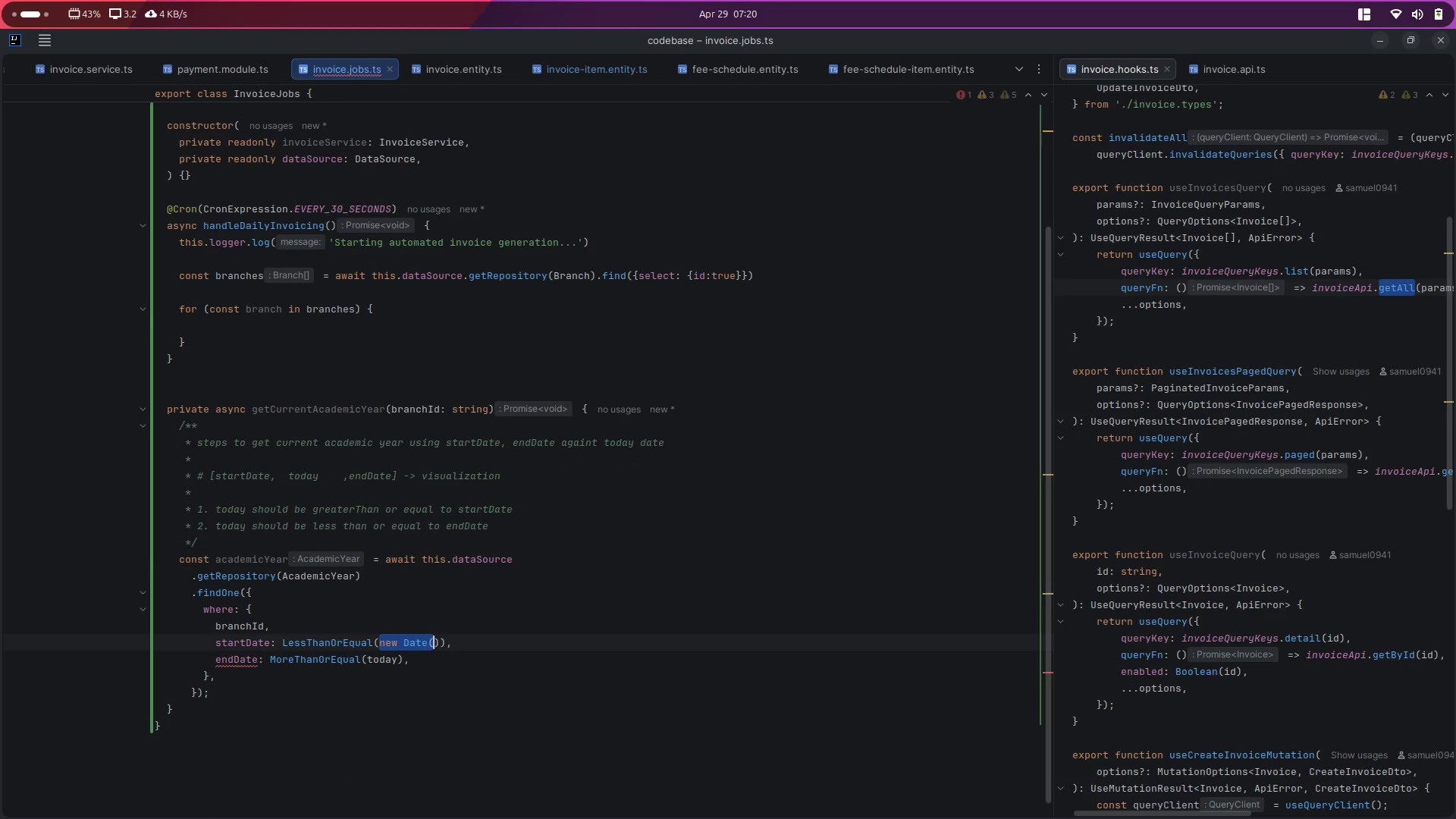 
key(Shift+ArrowRight)
 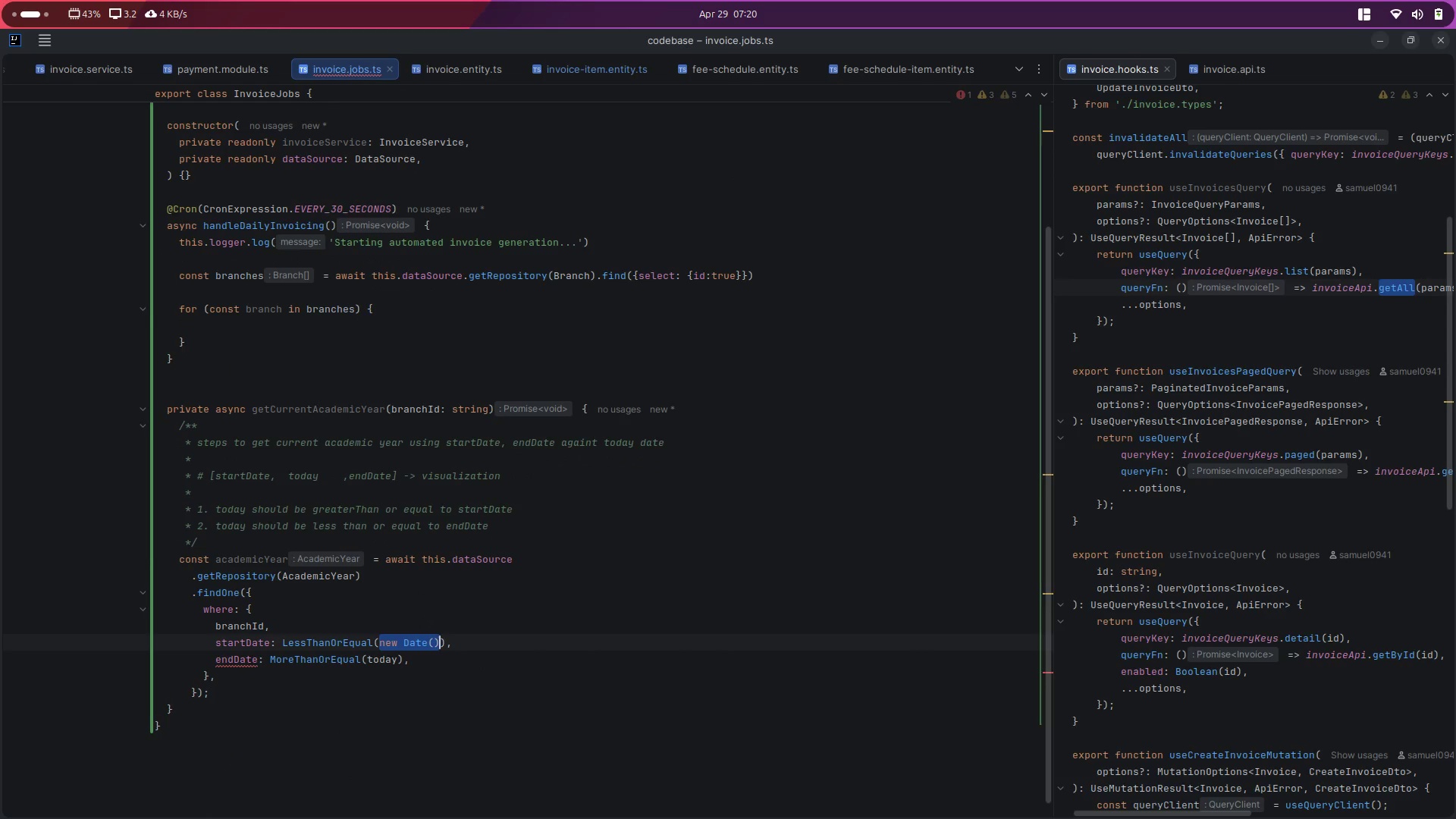 
key(Control+Shift+ControlLeft)
 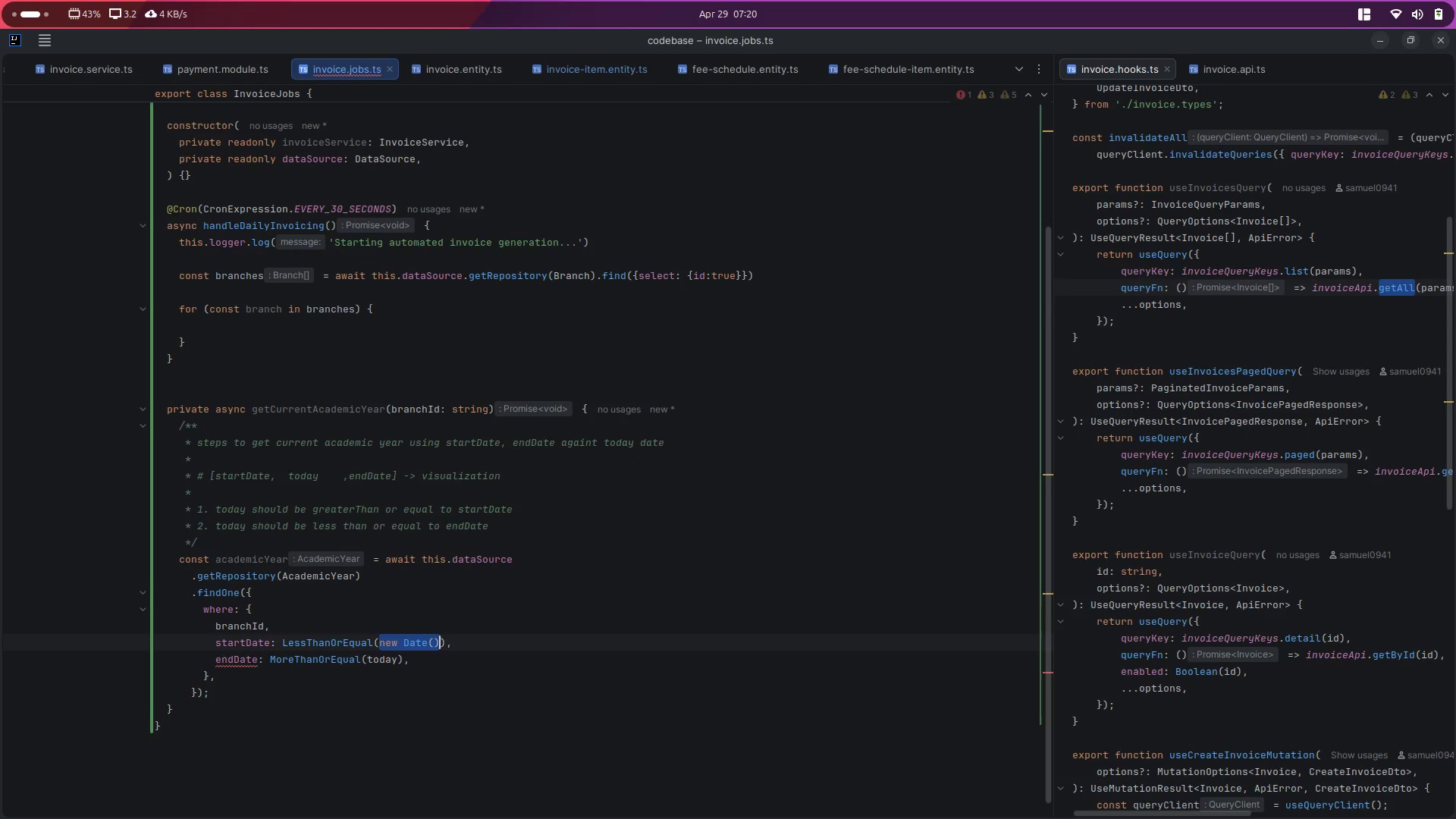 
key(Control+X)
 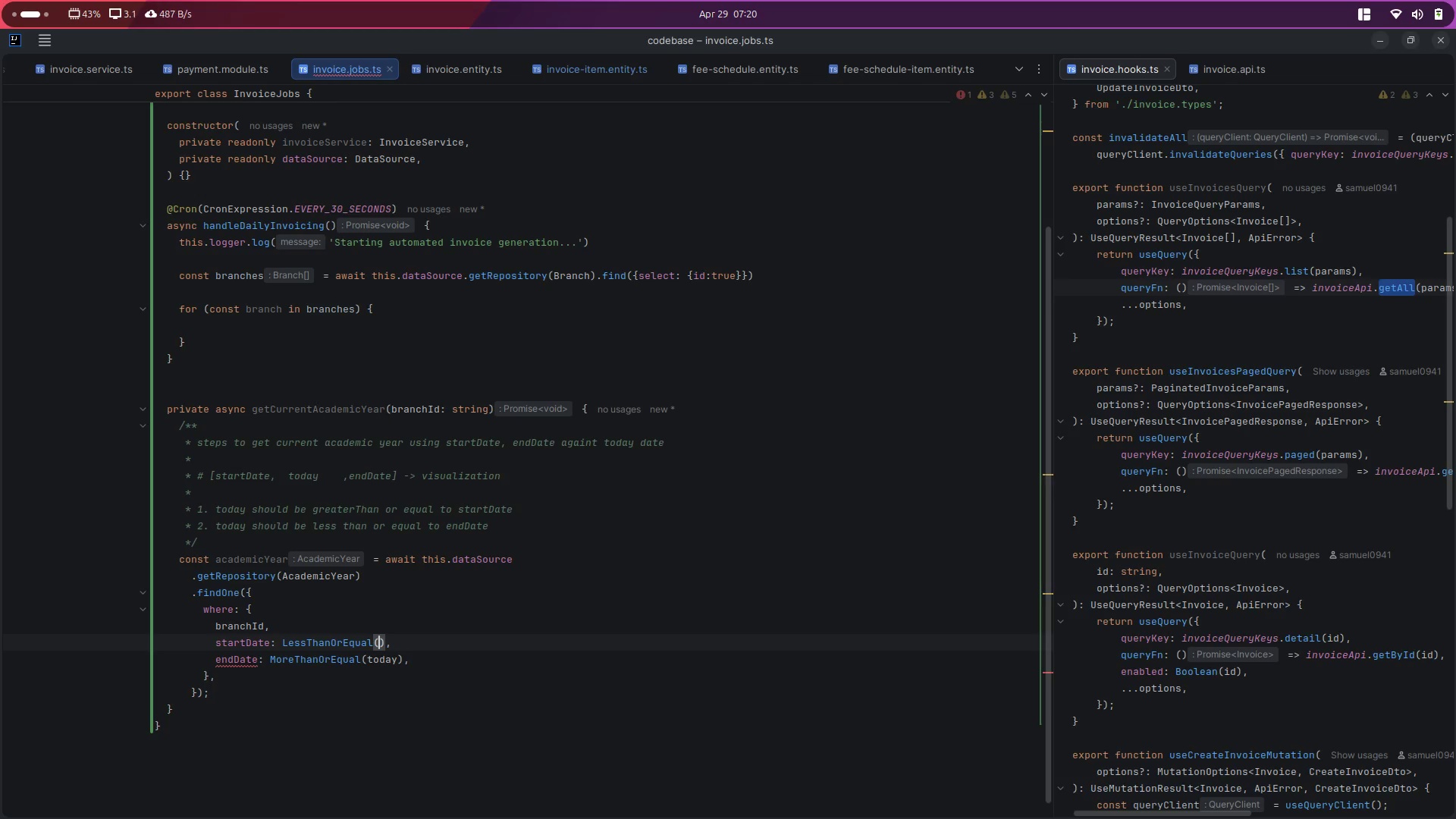 
type(od)
key(Backspace)
key(Backspace)
type(today)
 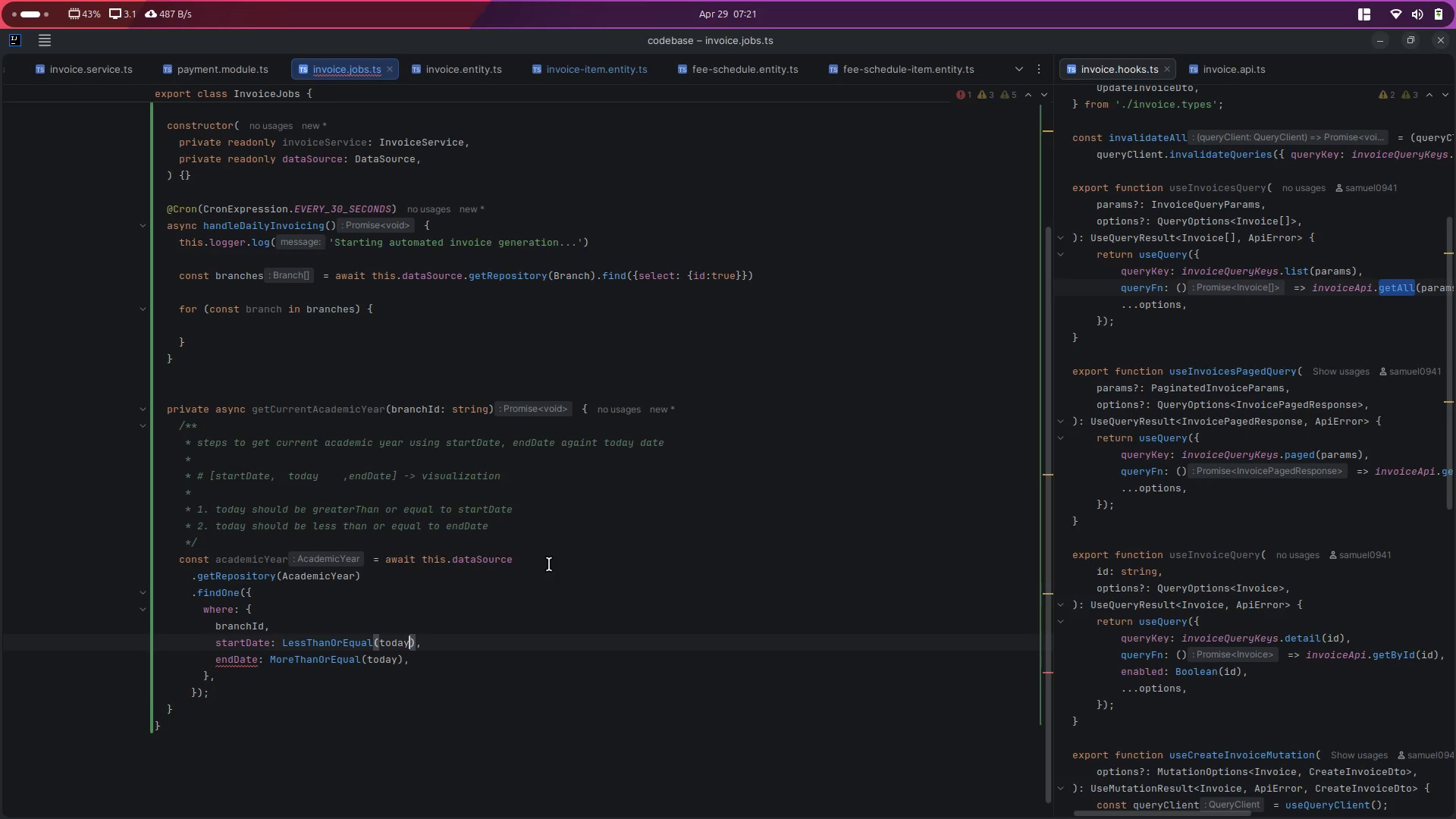 
left_click([549, 542])
 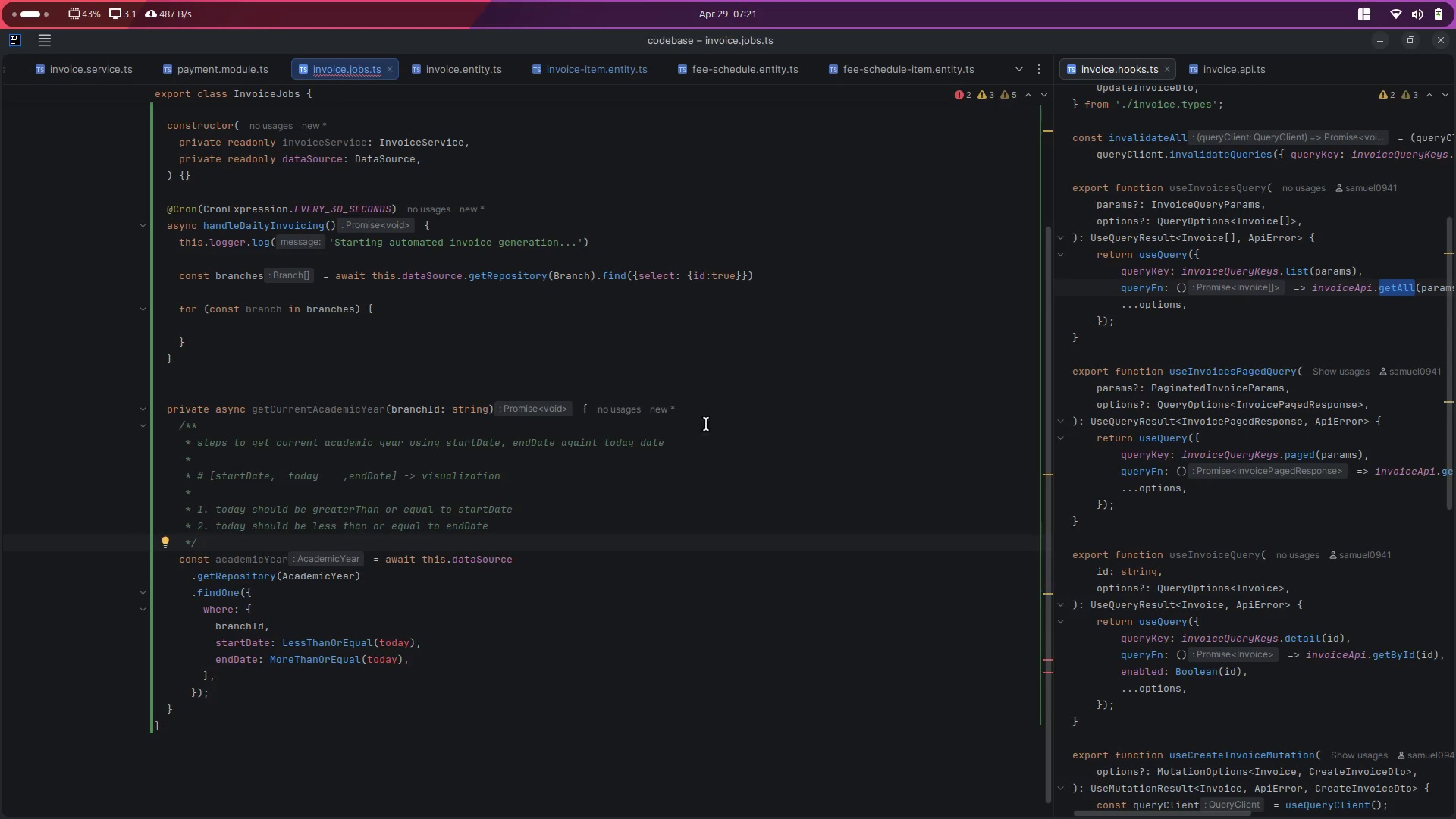 
left_click([698, 418])
 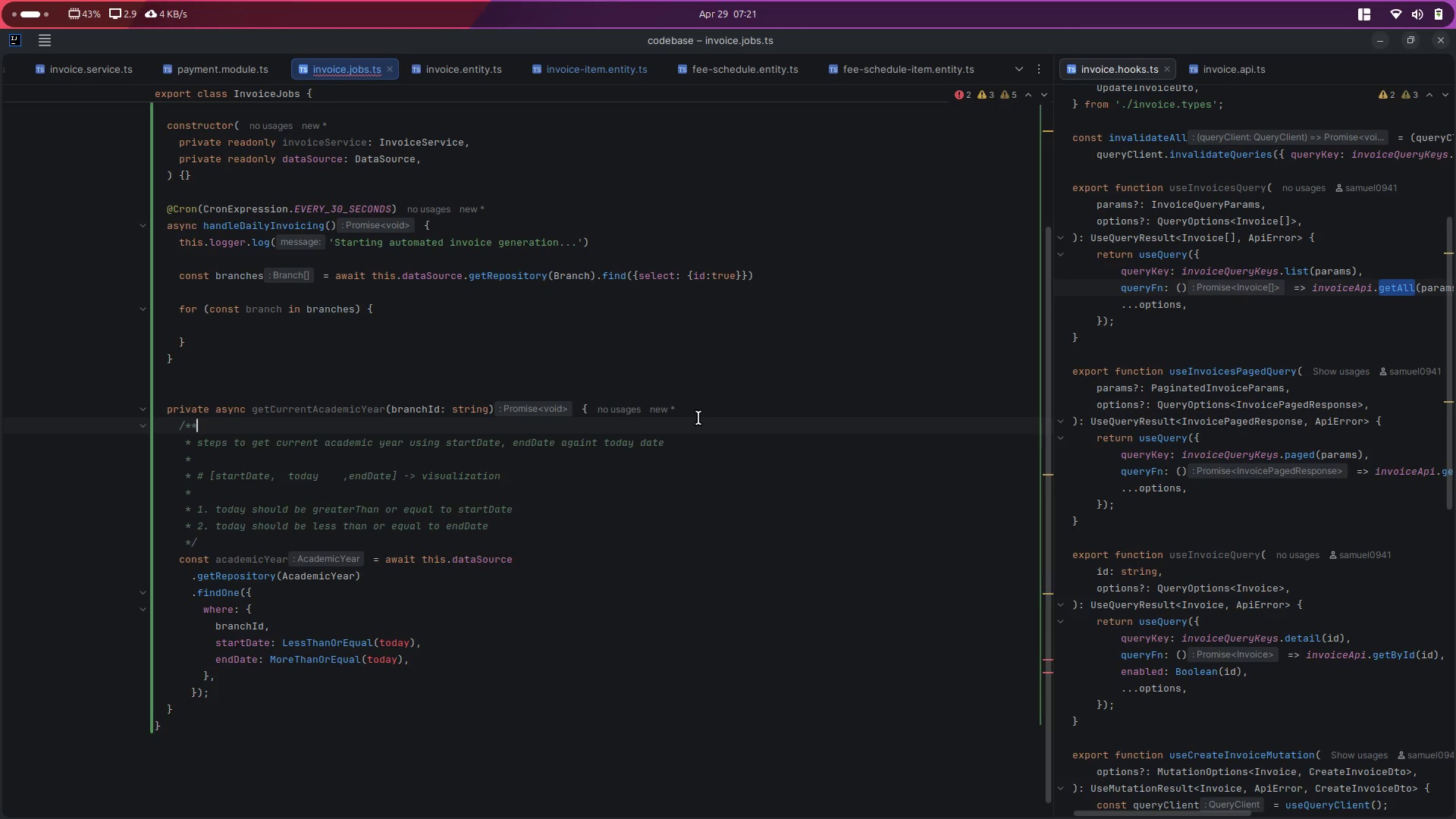 
key(ArrowLeft)
 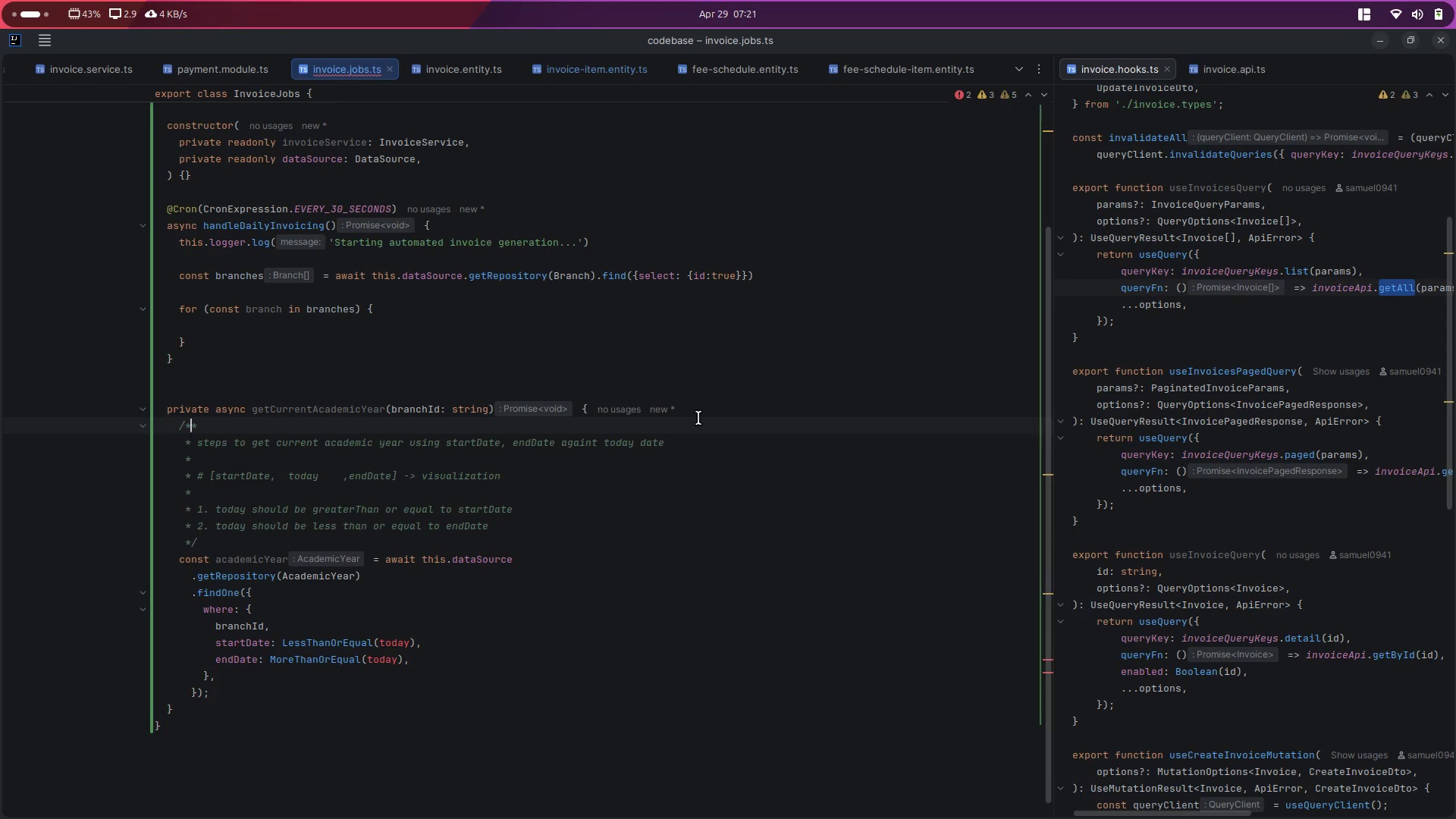 
key(ArrowLeft)
 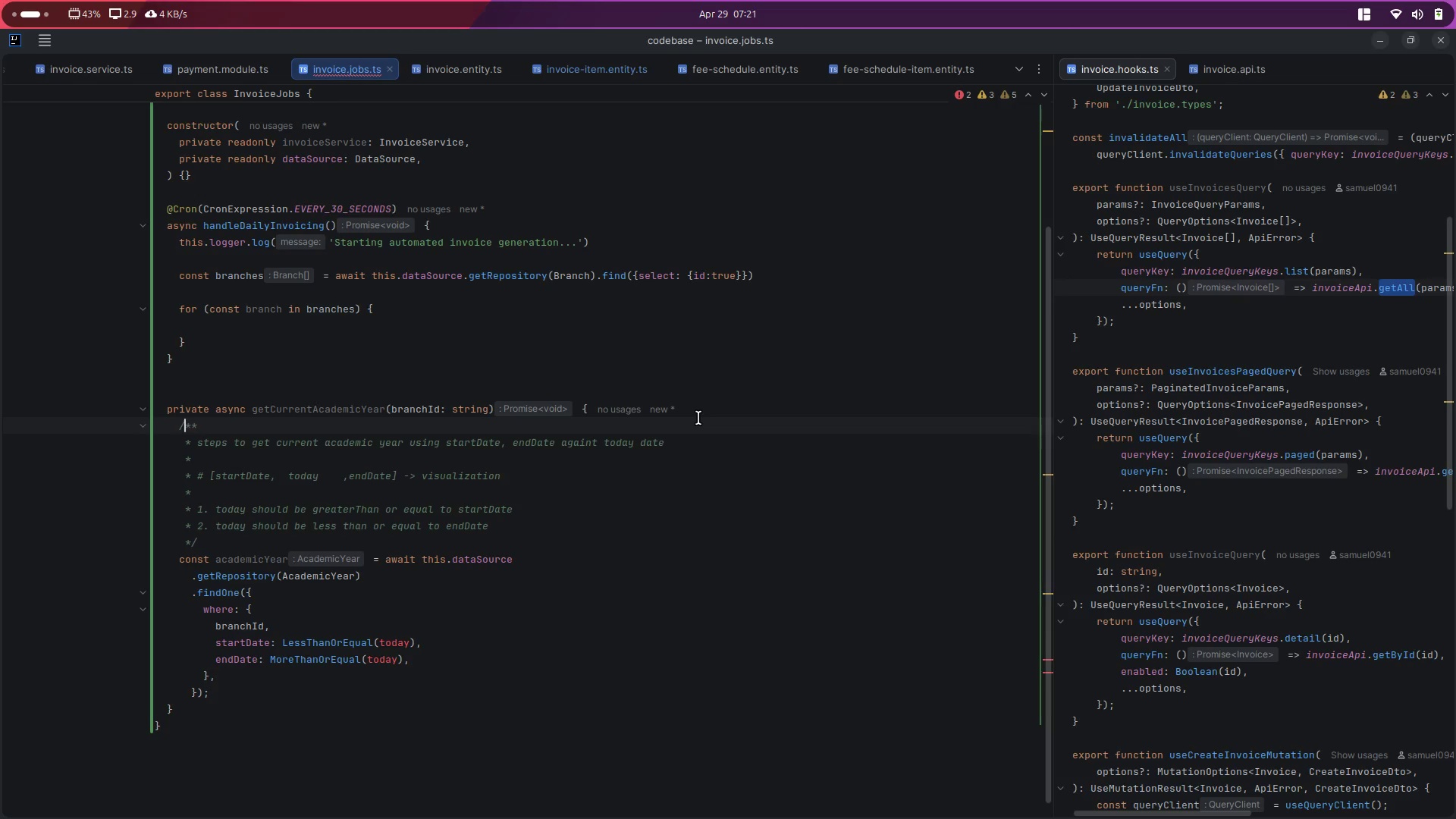 
key(ArrowLeft)
 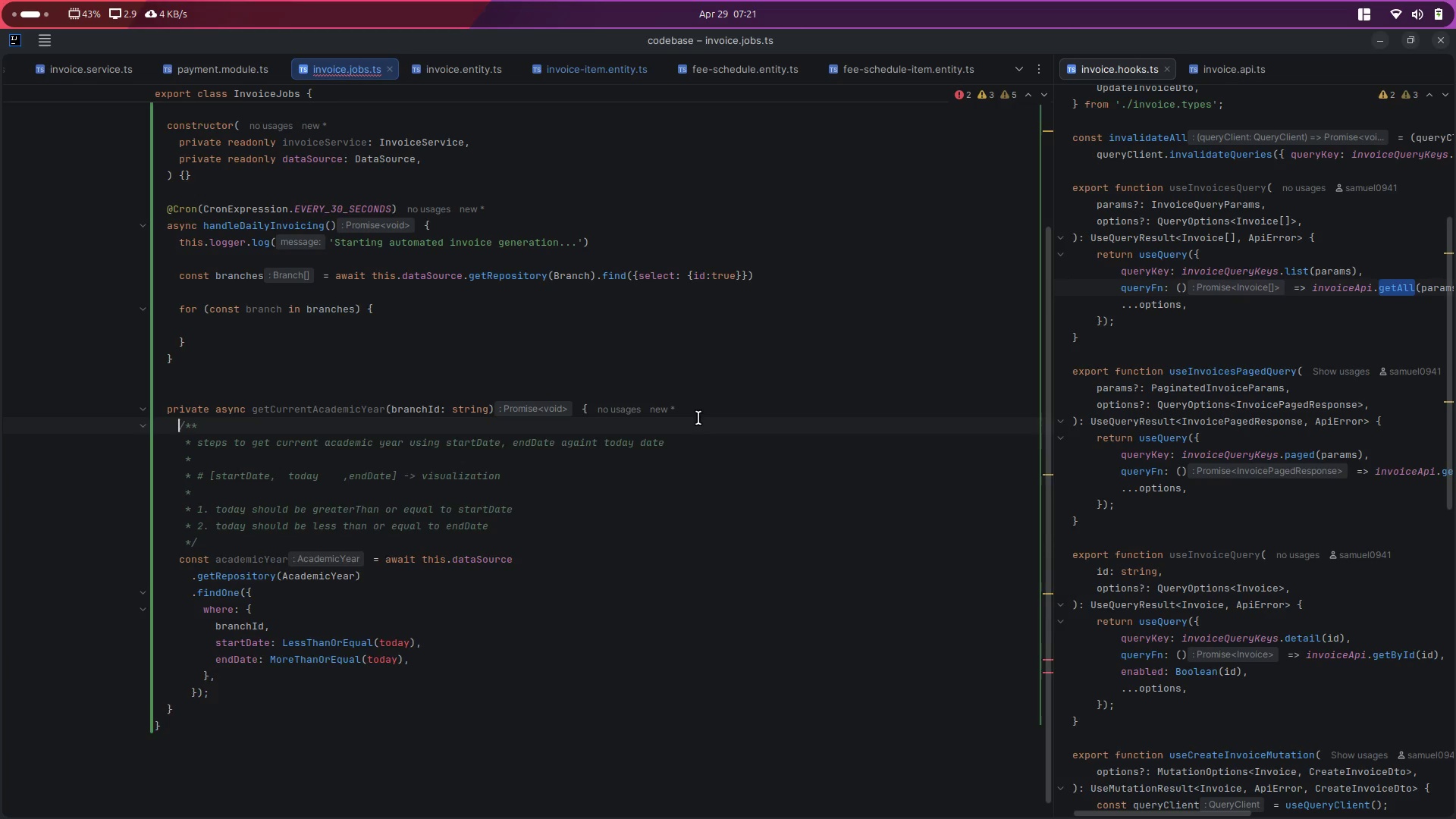 
key(Enter)
 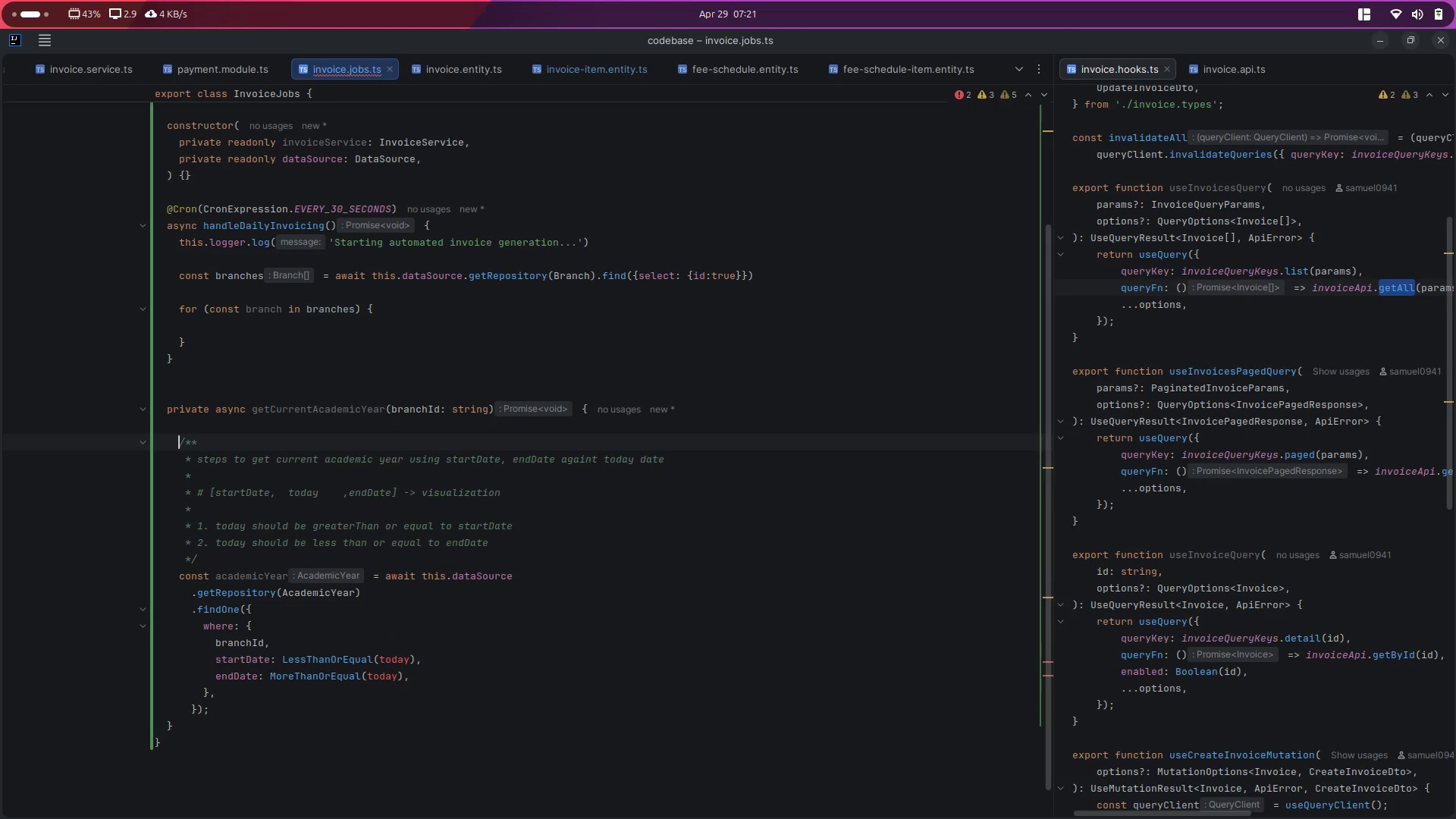 
key(ArrowUp)
 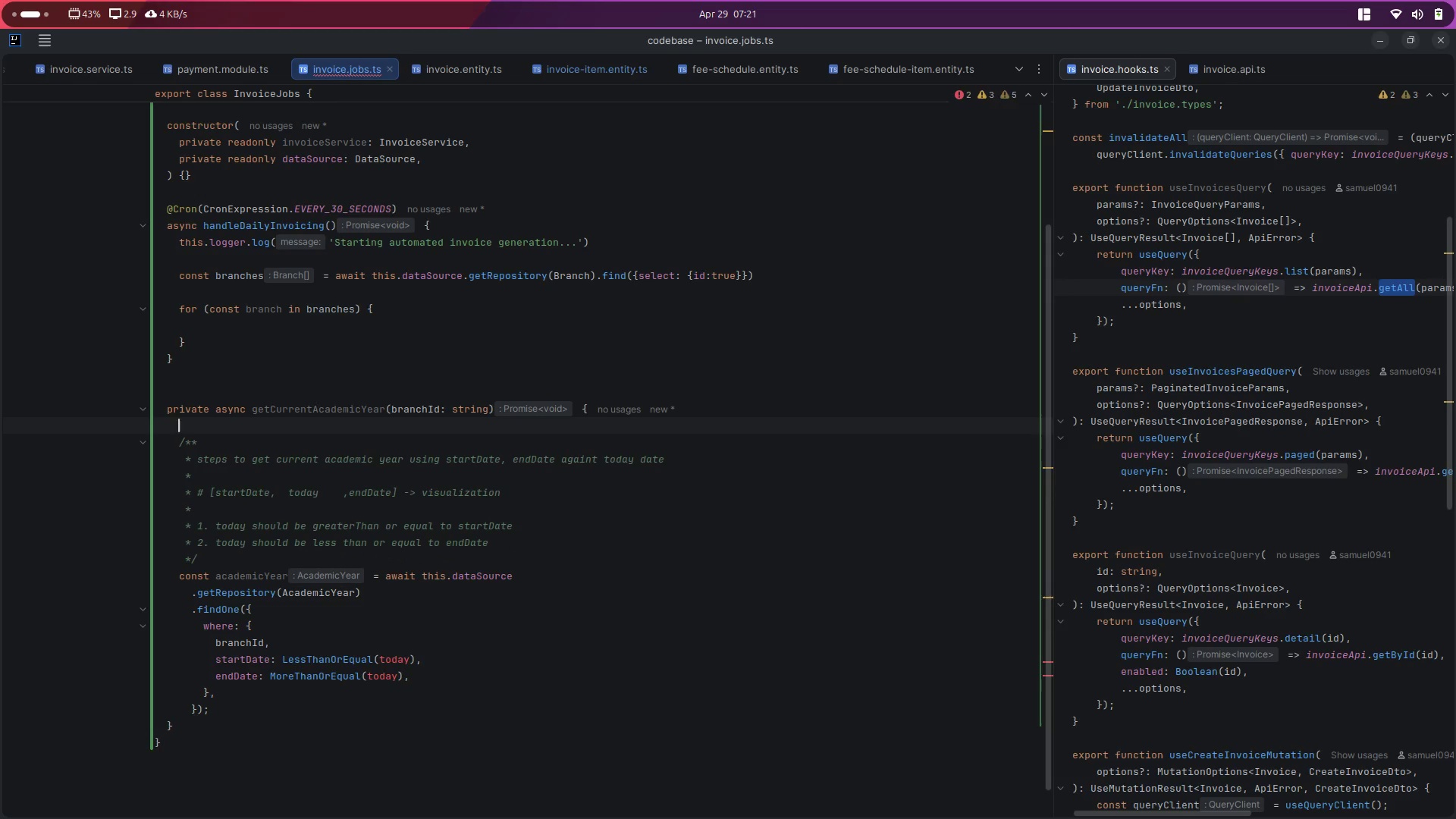 
type(cn)
key(Backspace)
type(onst today = )
 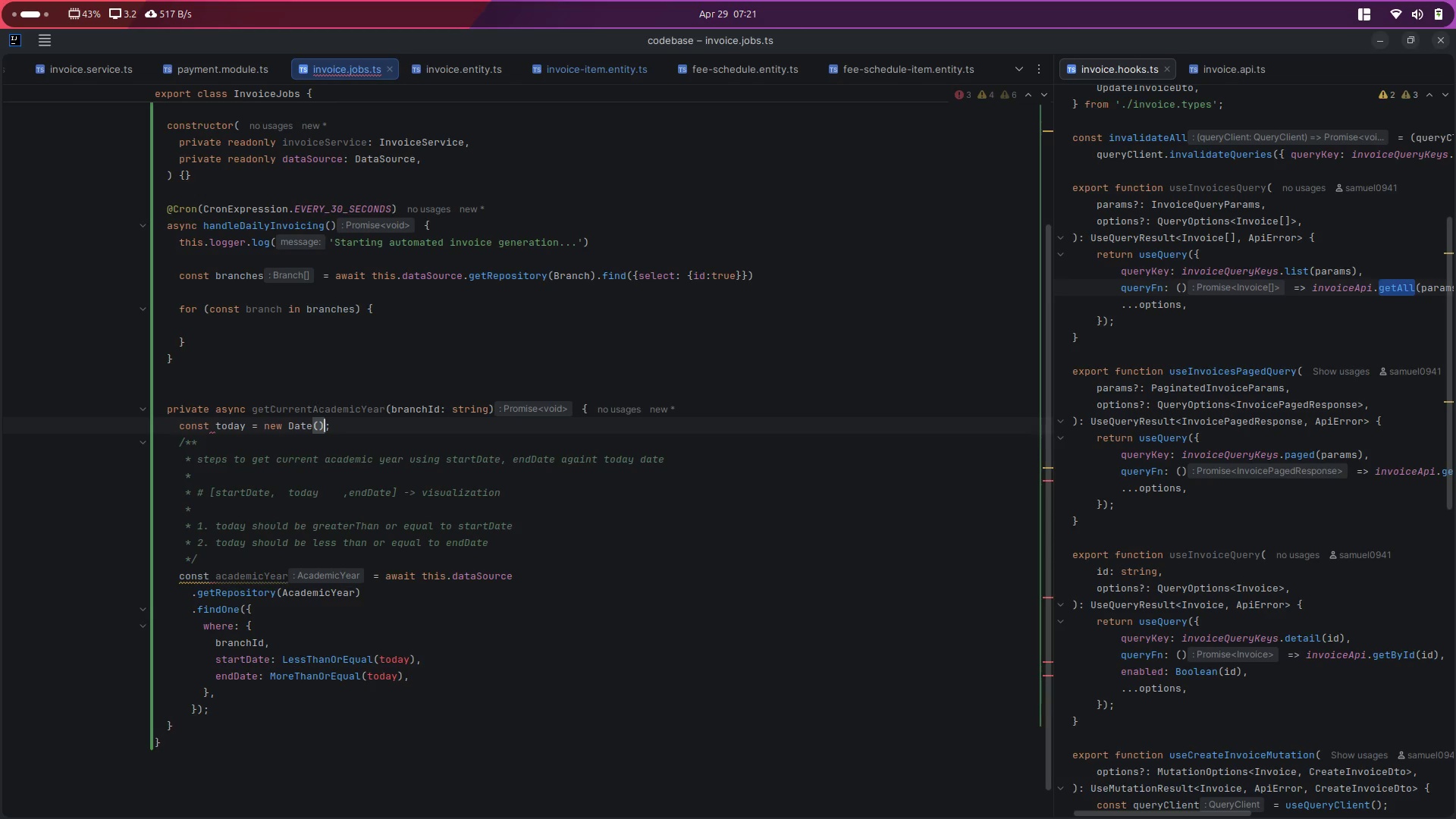 
hold_key(key=ControlLeft, duration=0.31)
 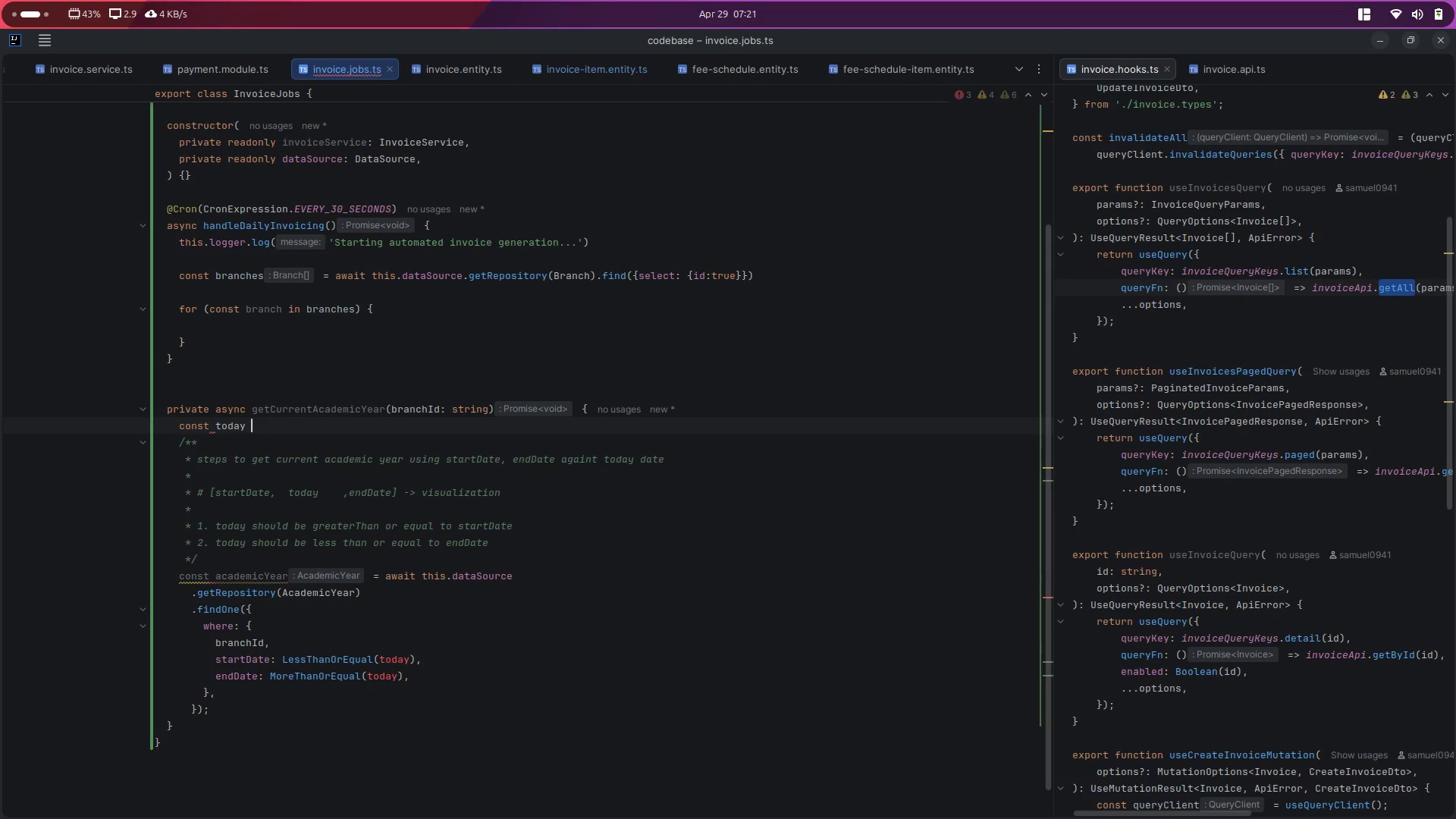 
key(Control+ControlLeft)
 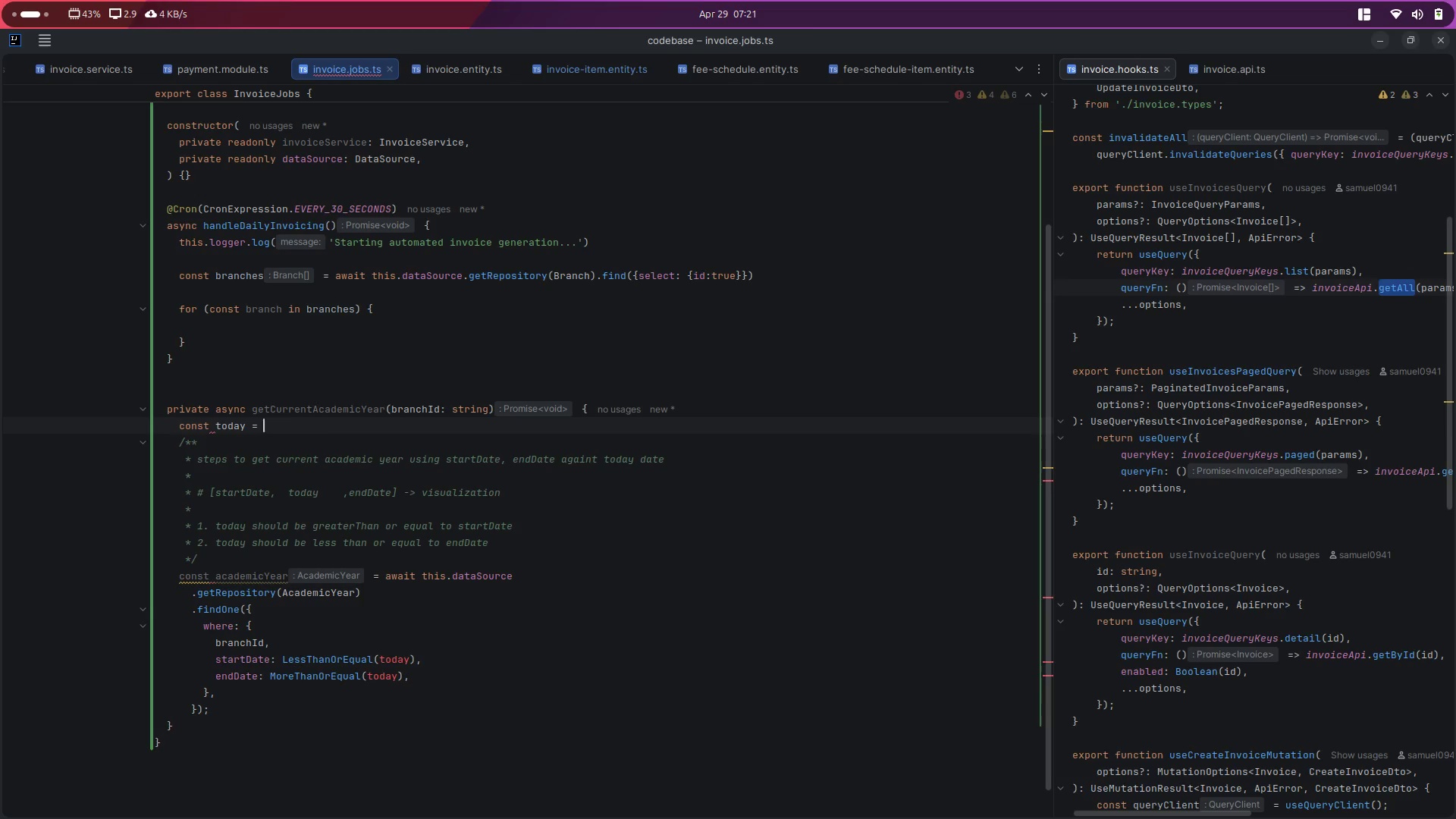 
key(Control+V)
 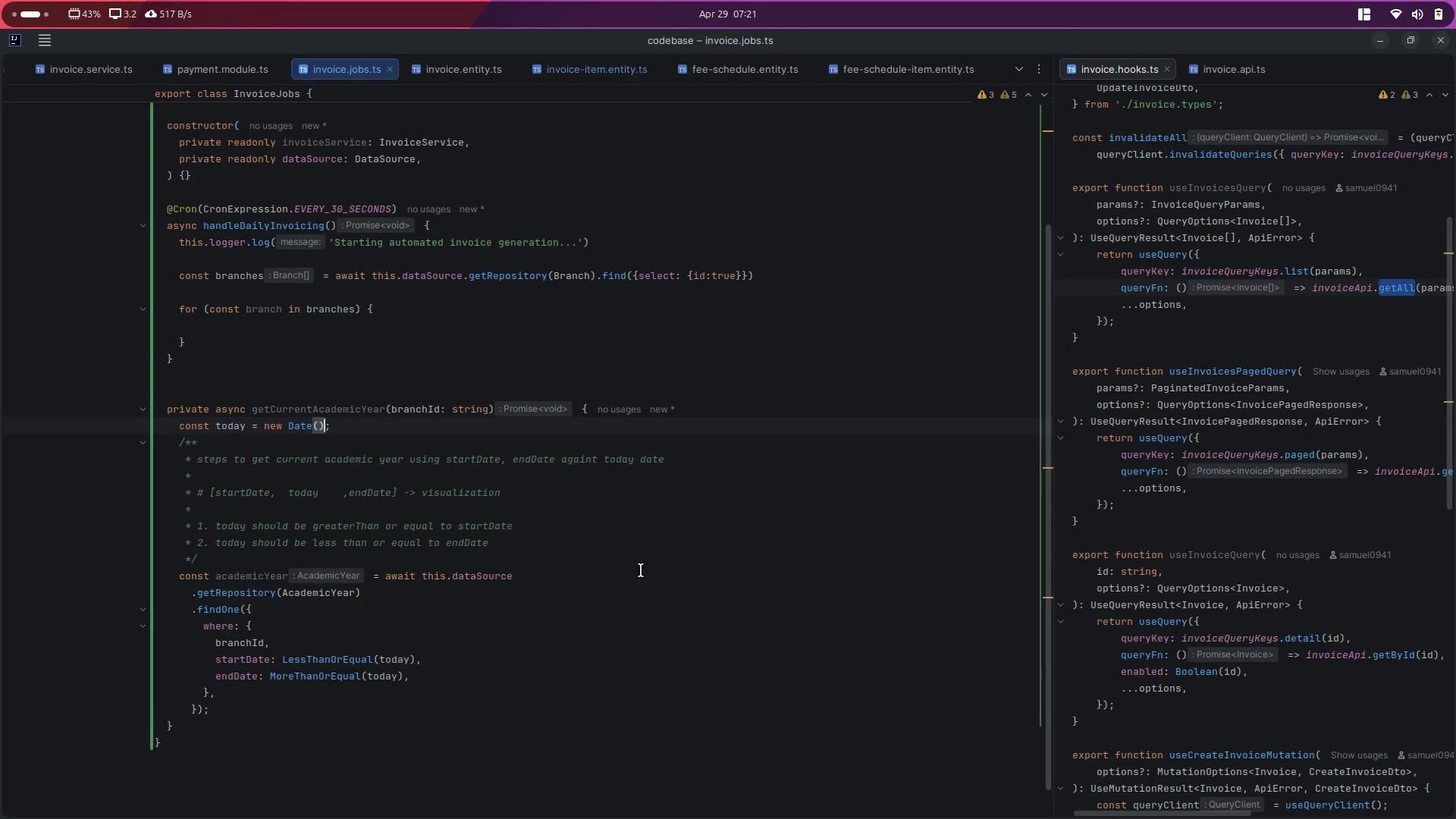 
scroll: coordinate [641, 581], scroll_direction: down, amount: 4.0
 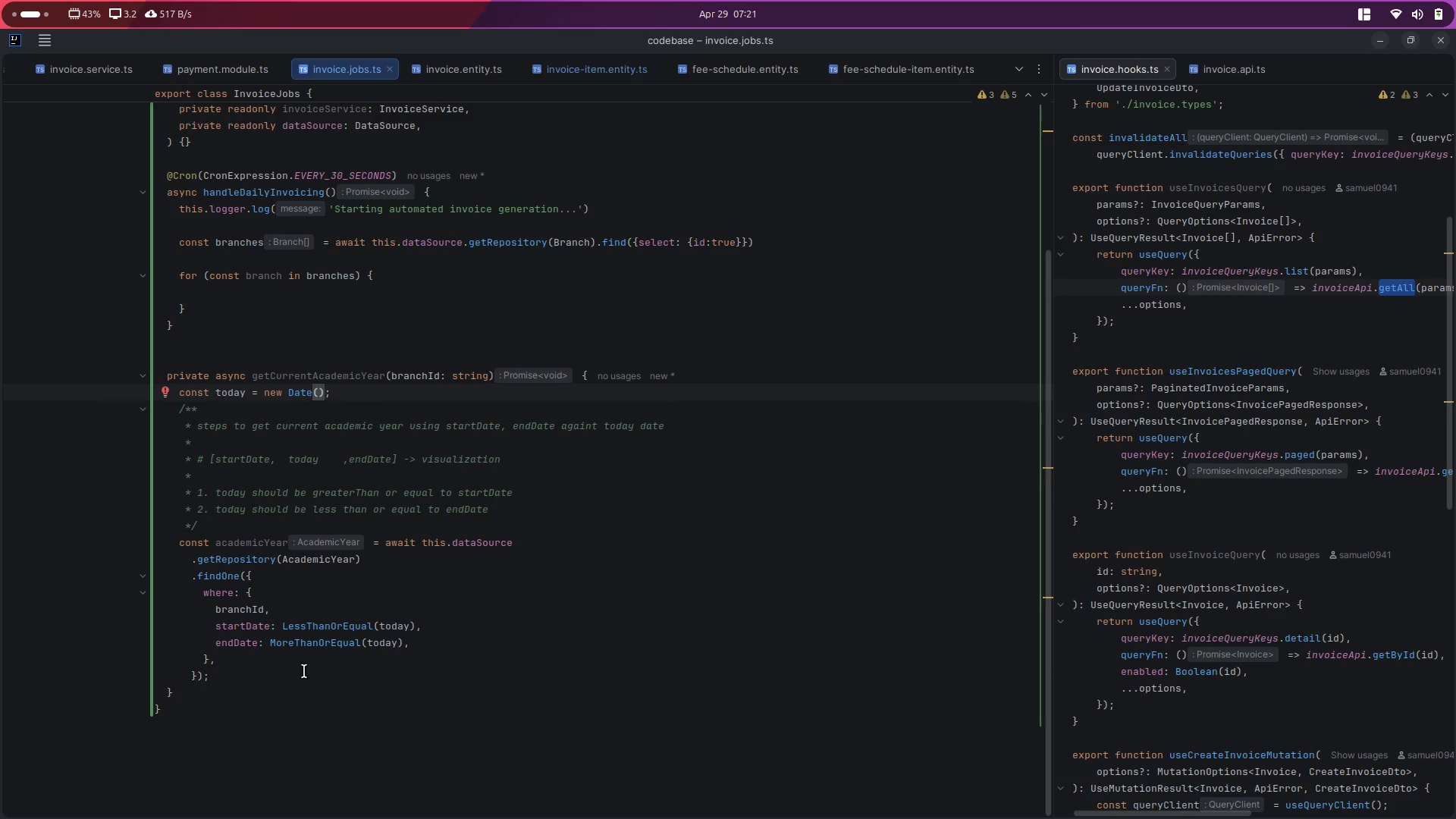 
left_click([293, 673])
 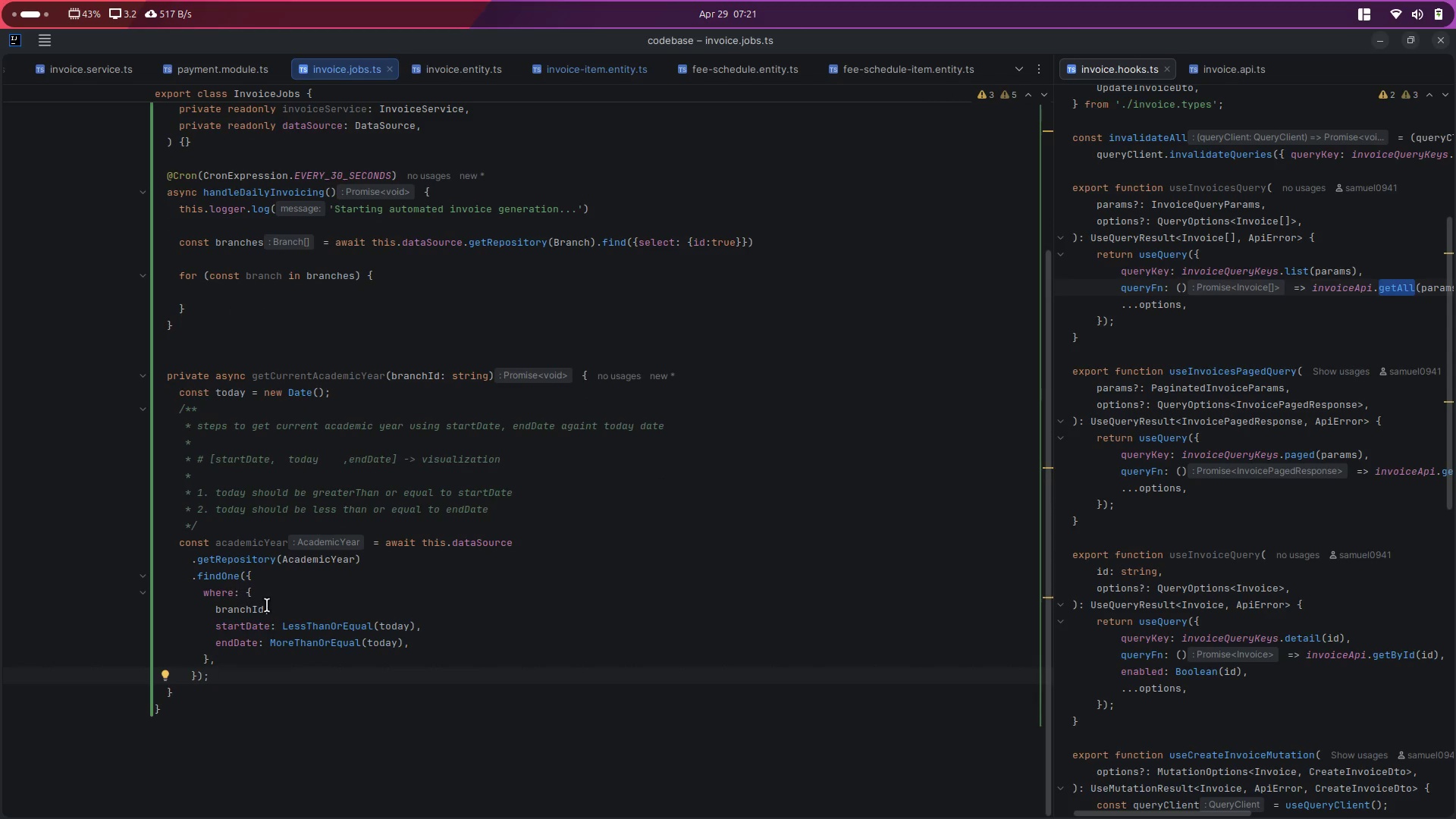 
left_click([239, 656])
 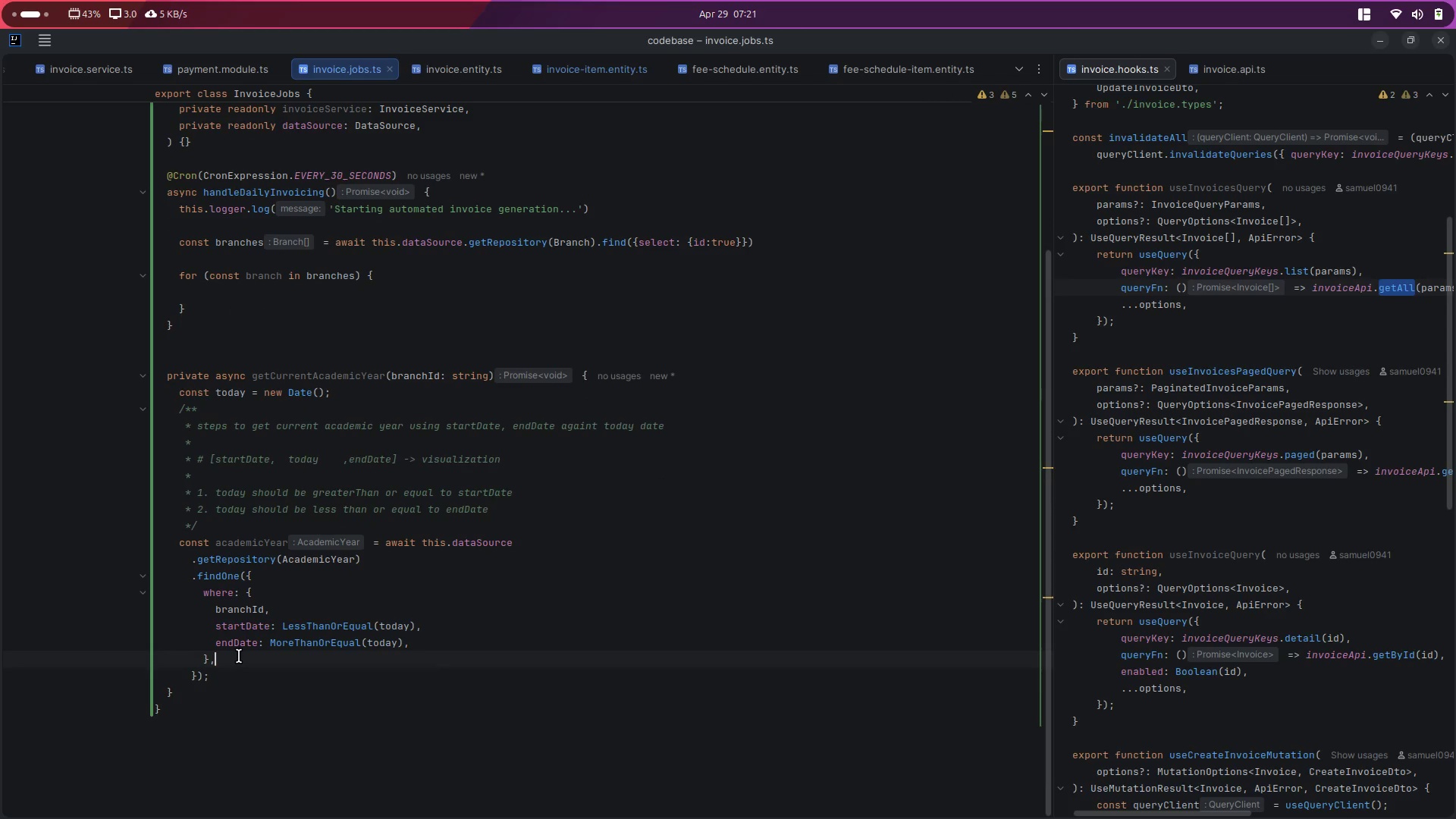 
key(Enter)
 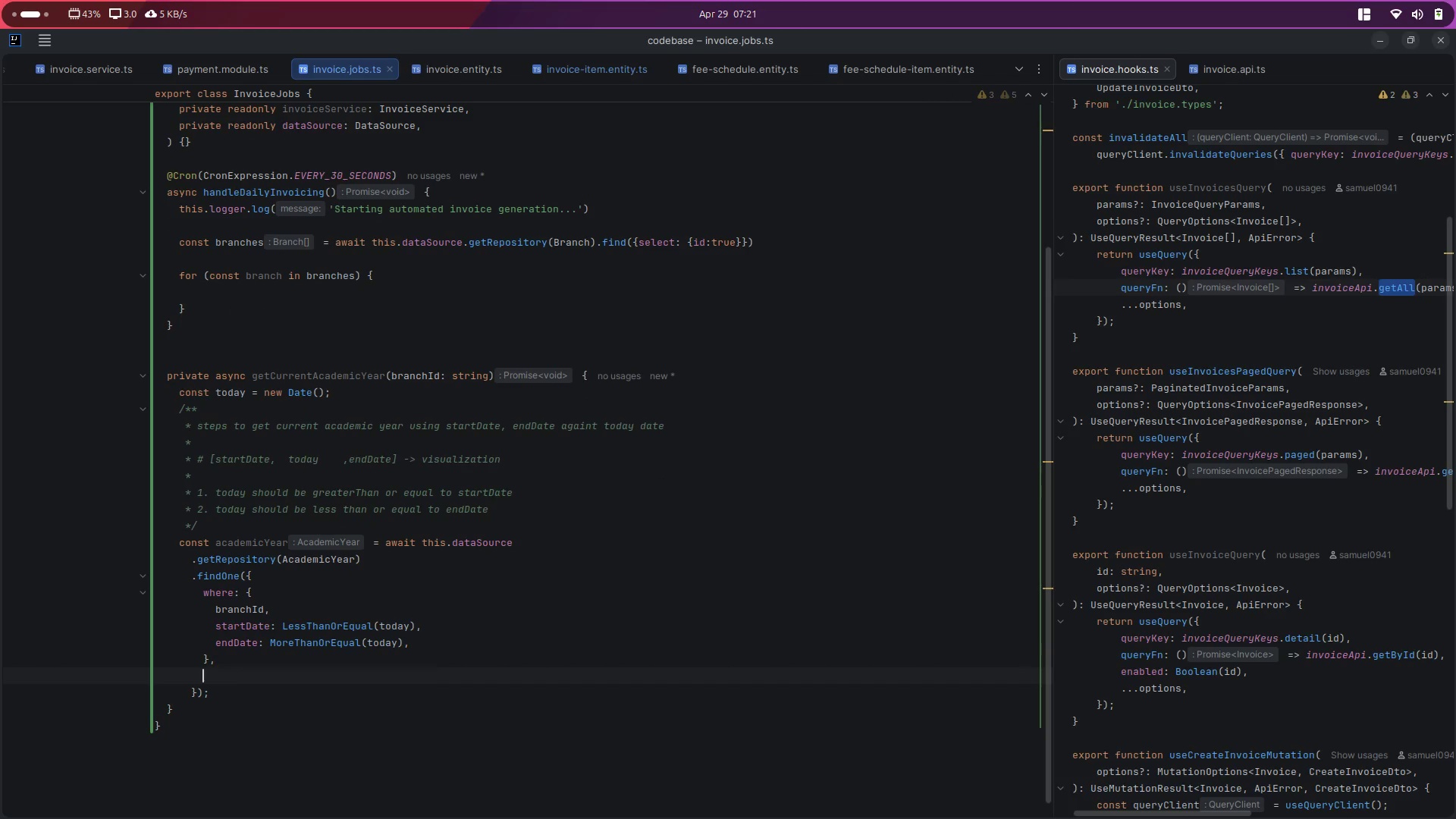 
key(S)
 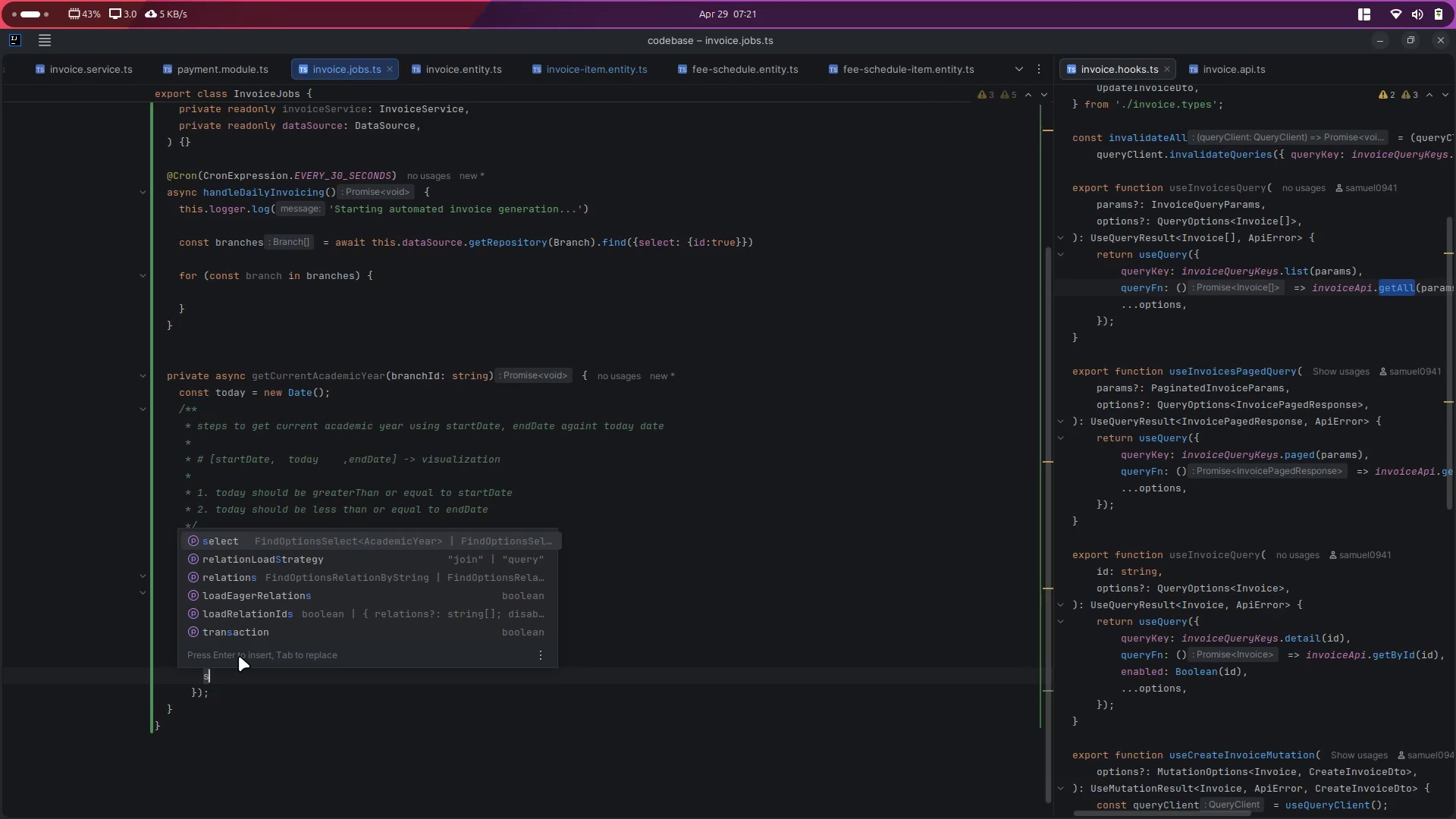 
key(Enter)
 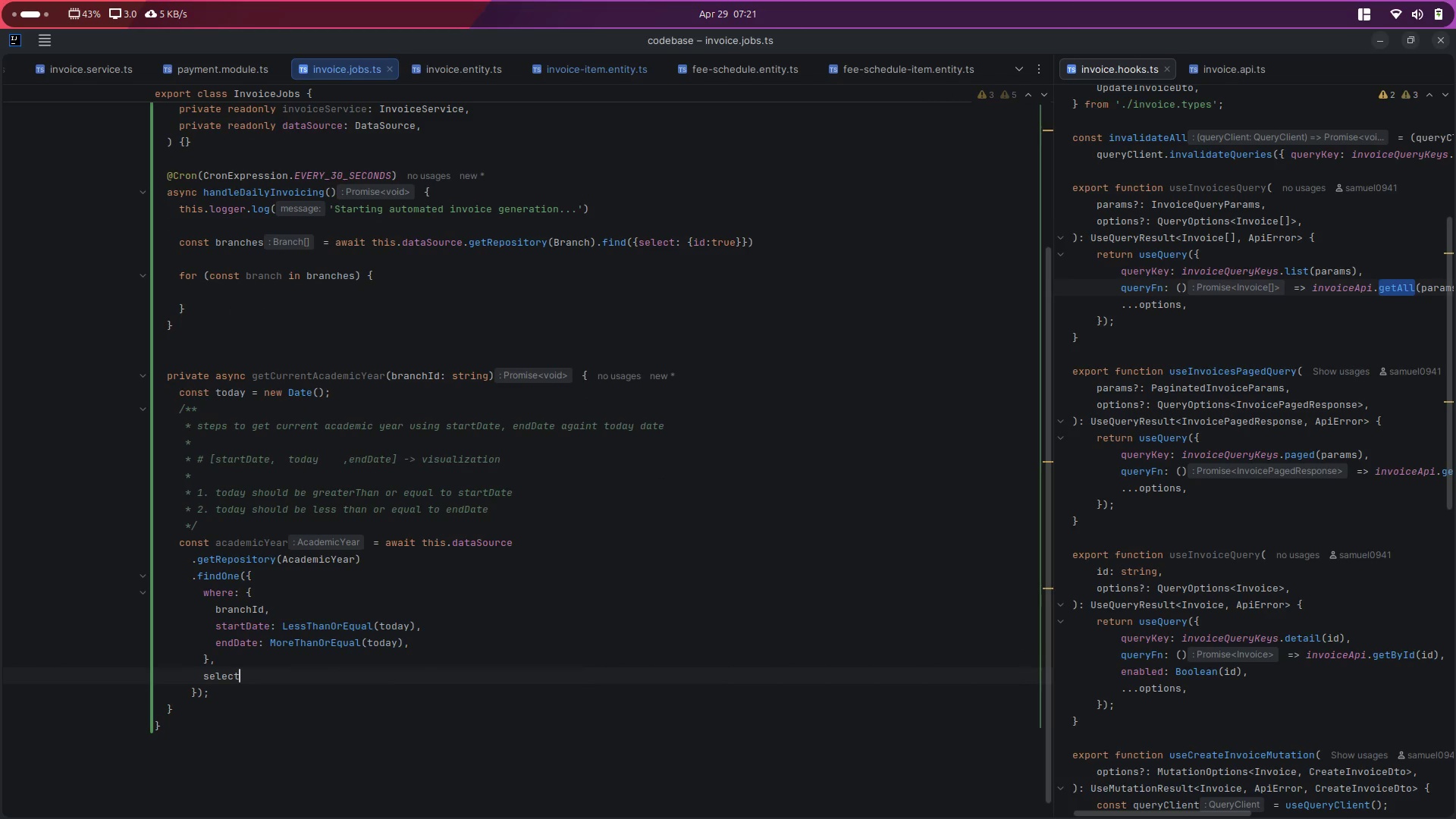 
key(Shift+Semicolon)
 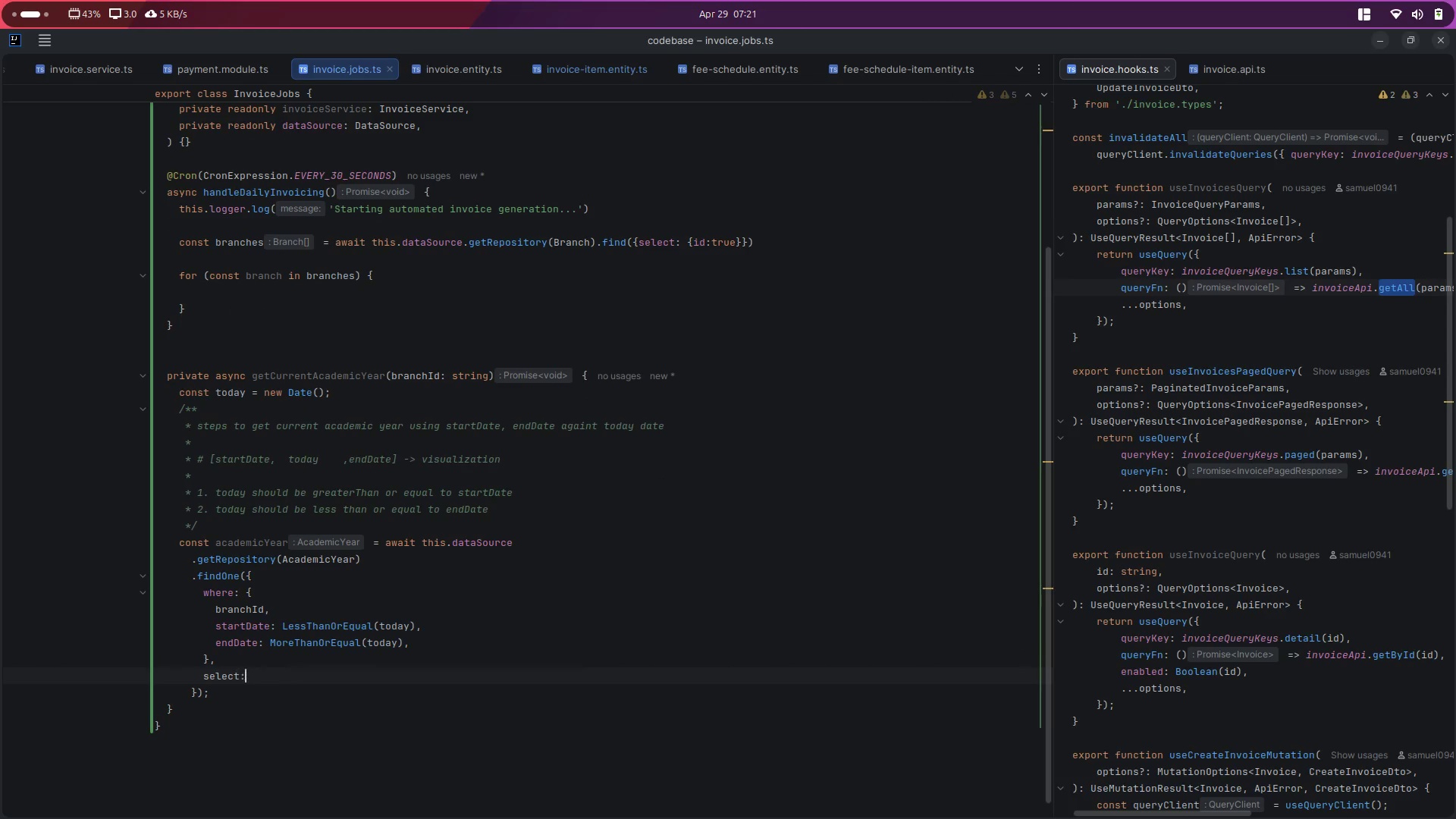 
key(Shift+Space)
 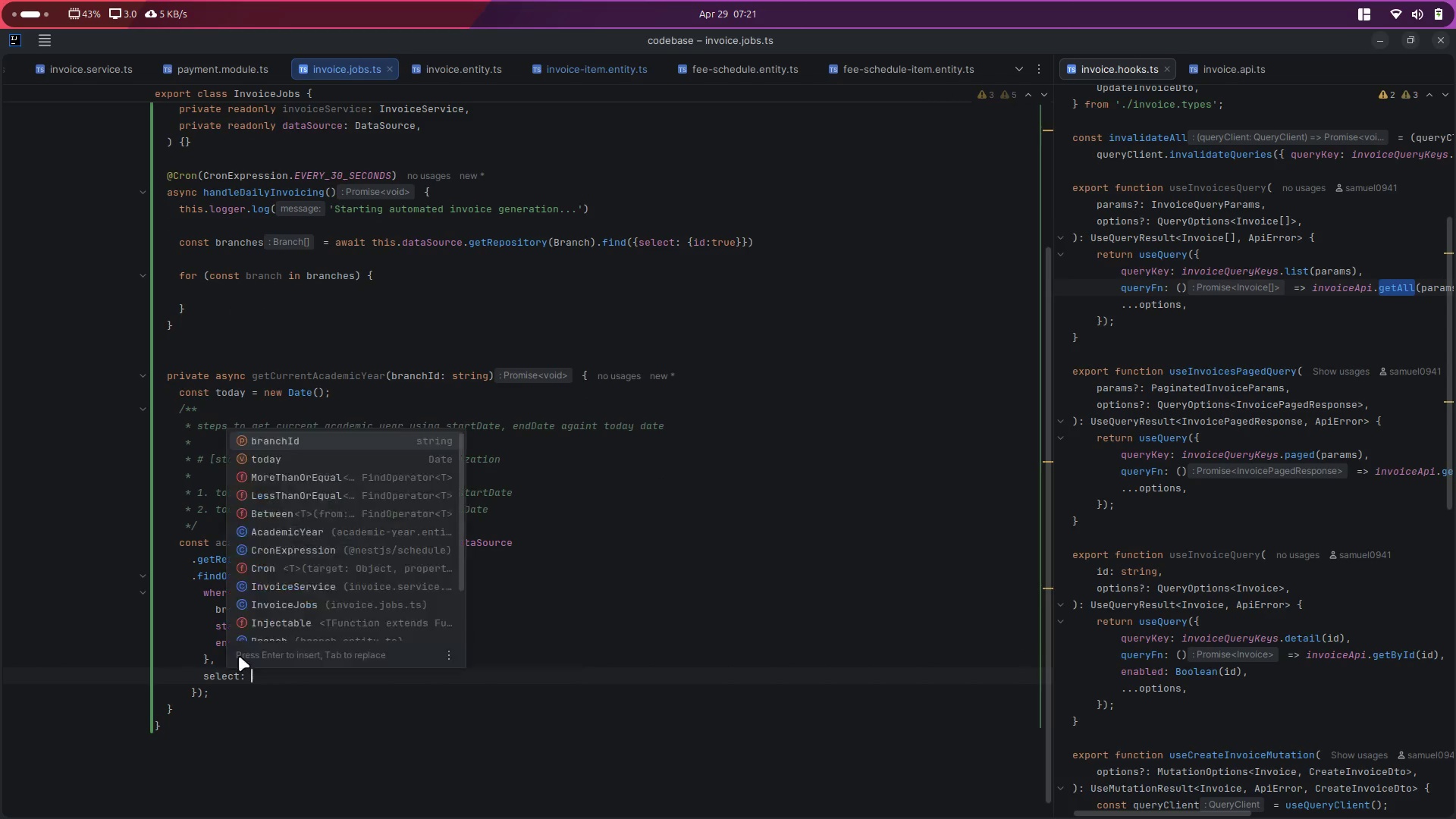 
key(Shift+BracketLeft)
 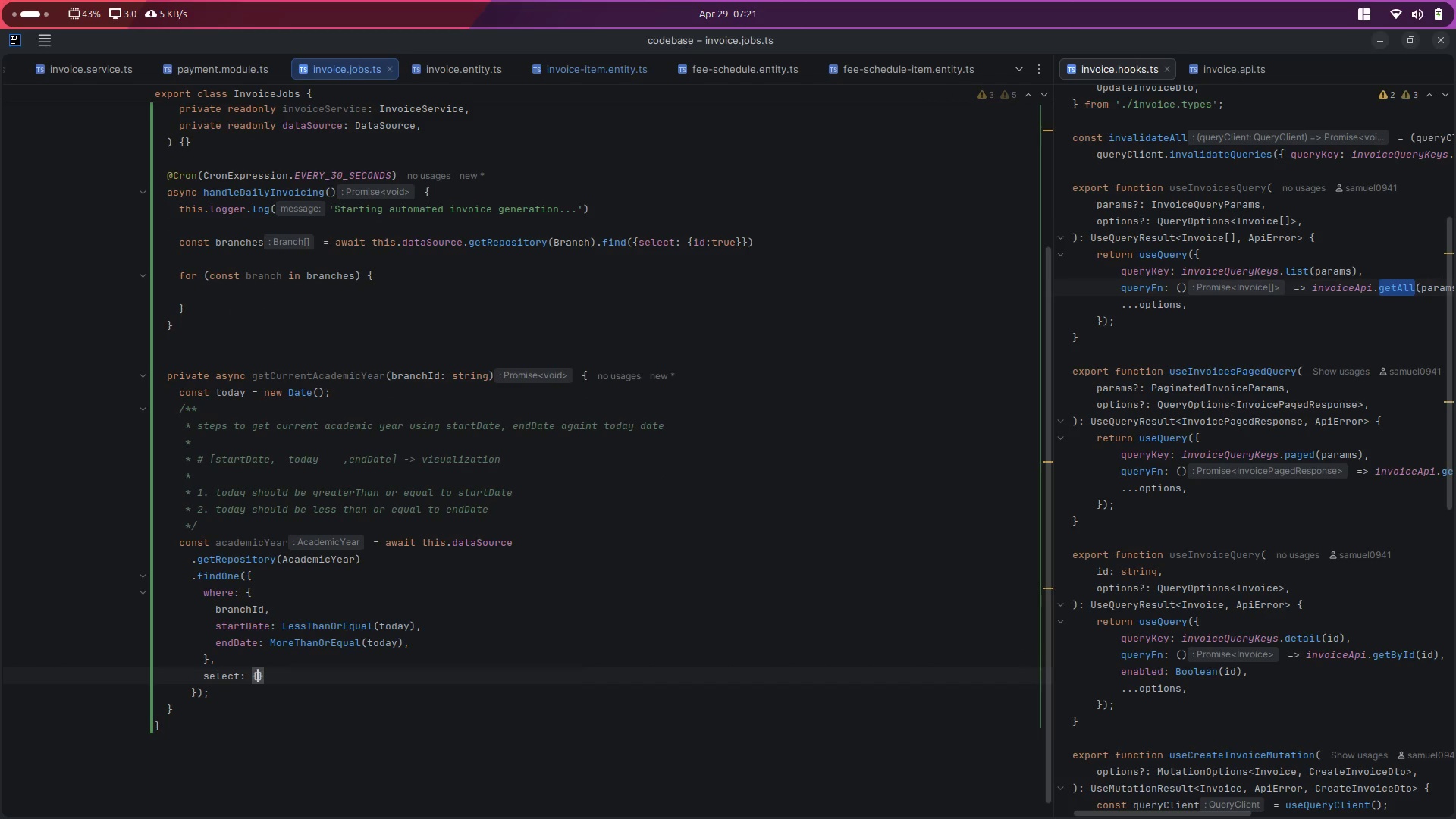 
key(Shift+Enter)
 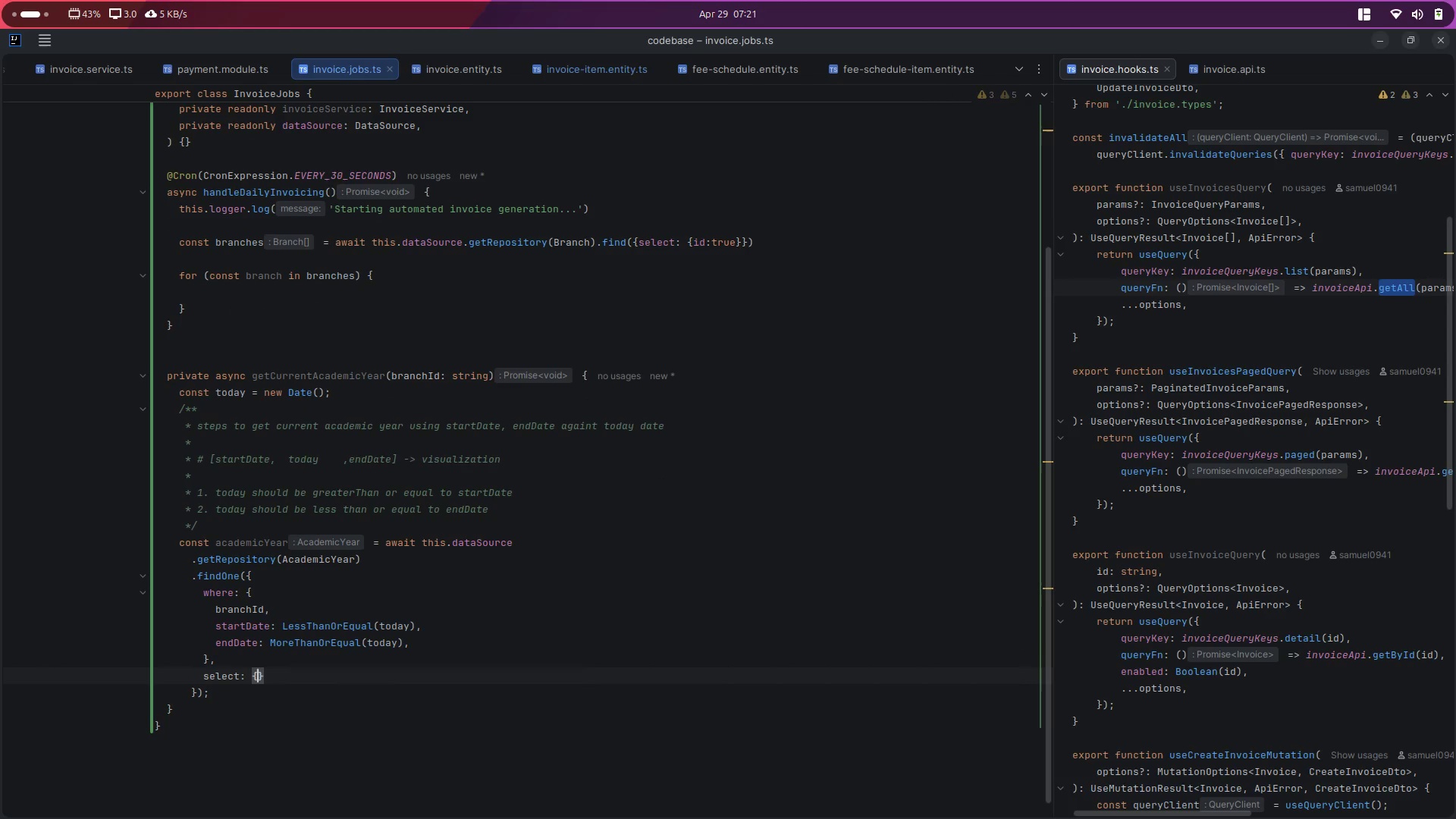 
key(I)
 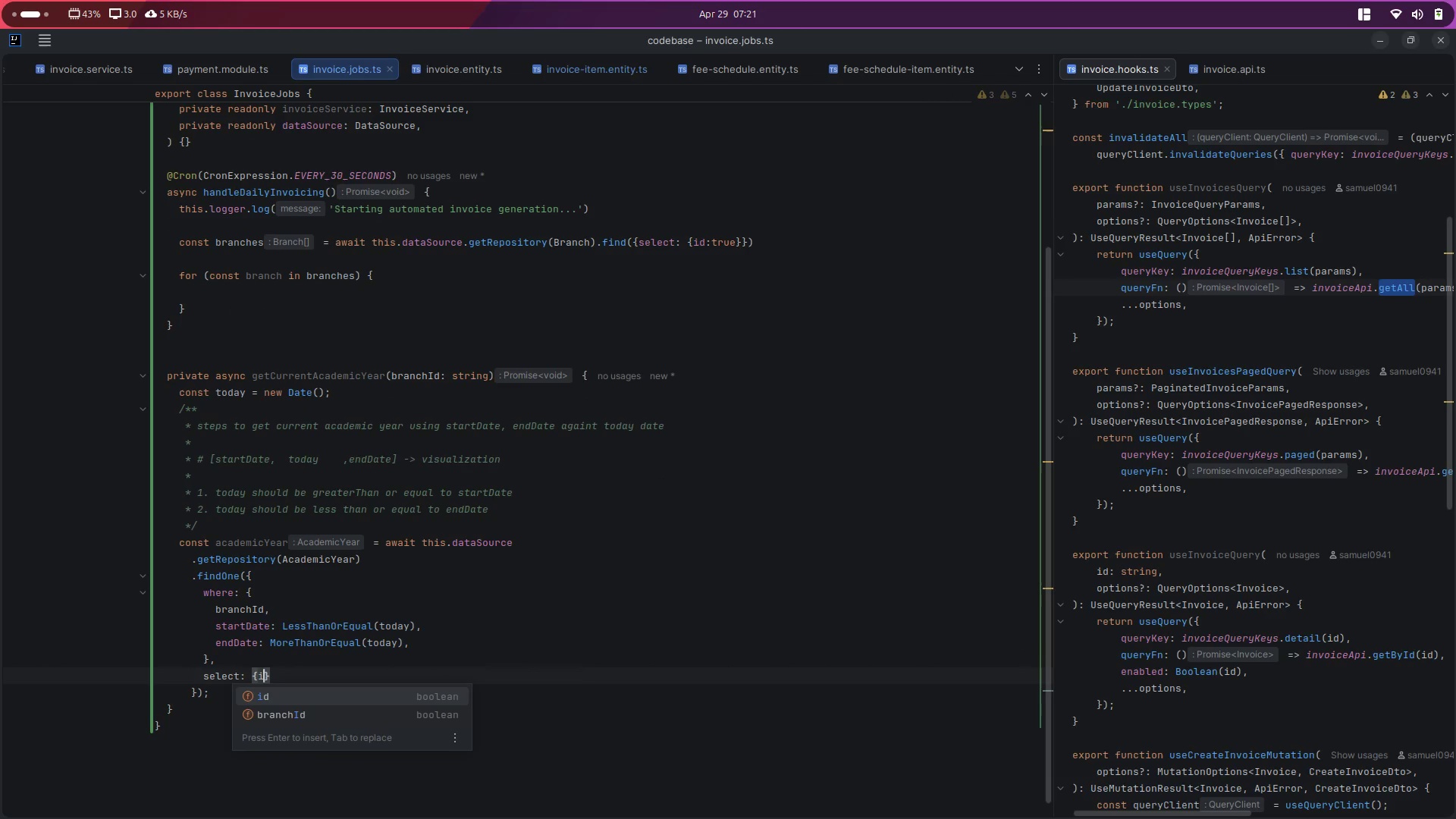 
key(Backspace)
 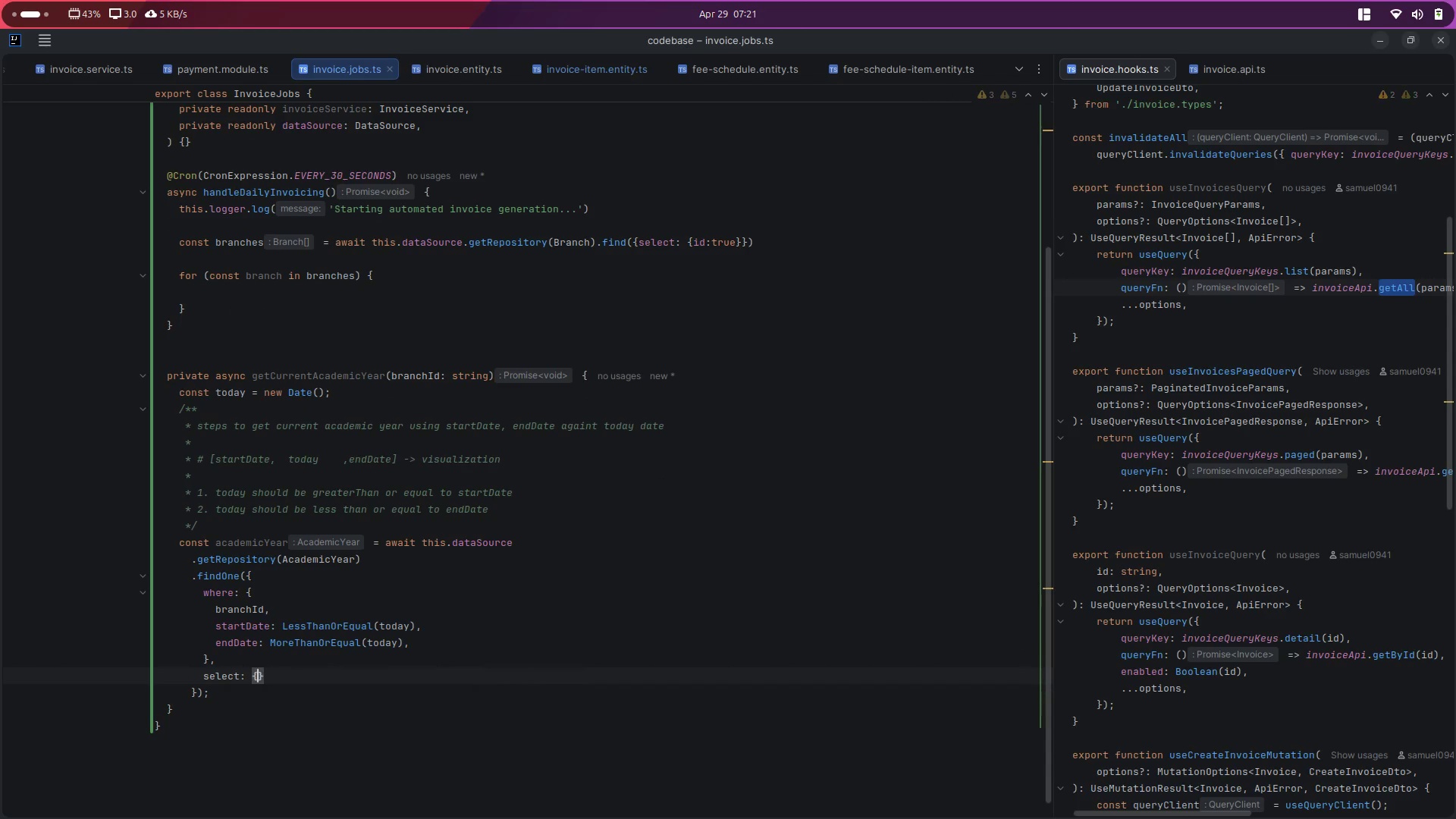 
key(Enter)
 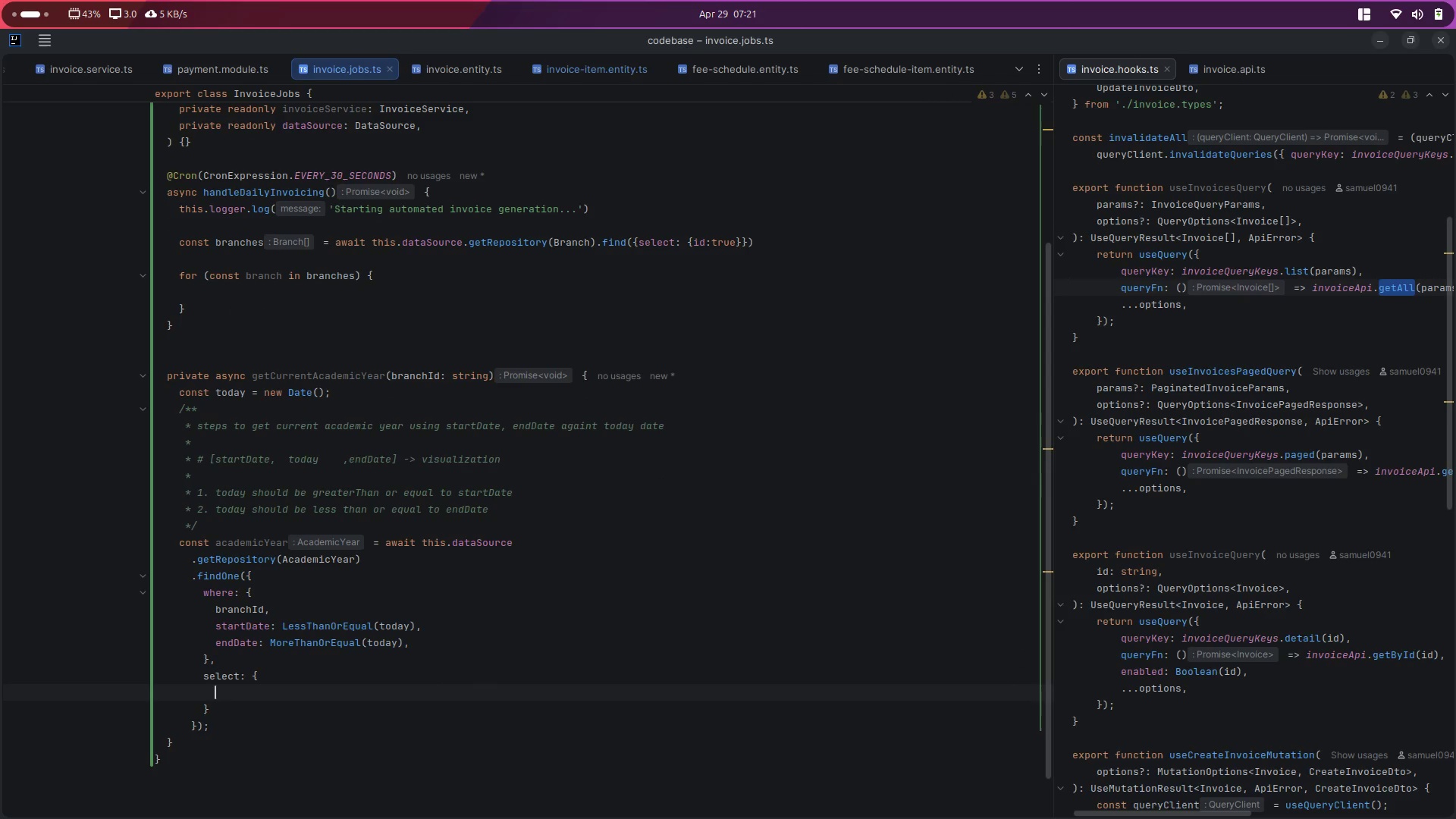 
key(I)
 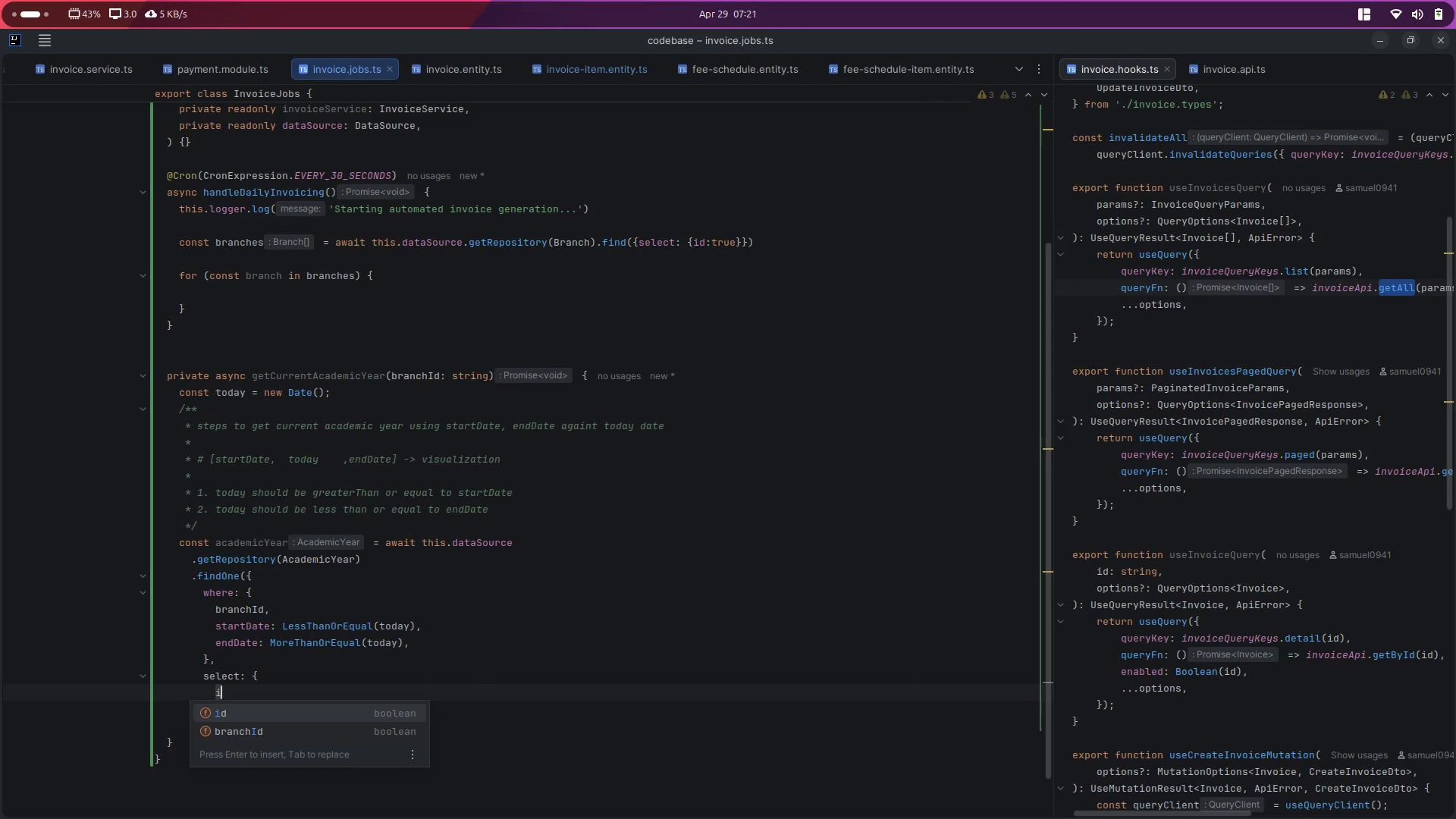 
key(Enter)
 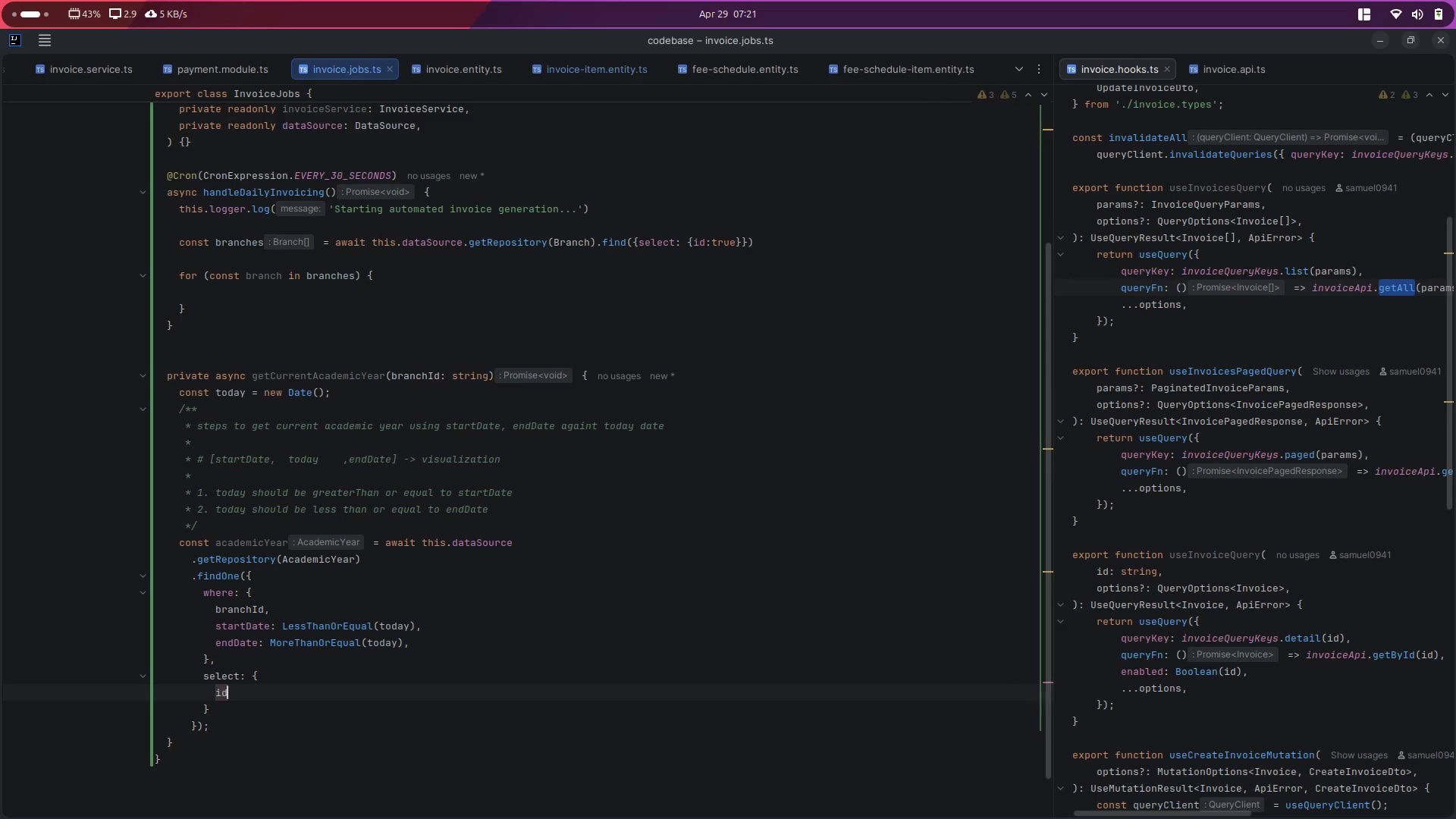 
type(: true)
key(Escape)
 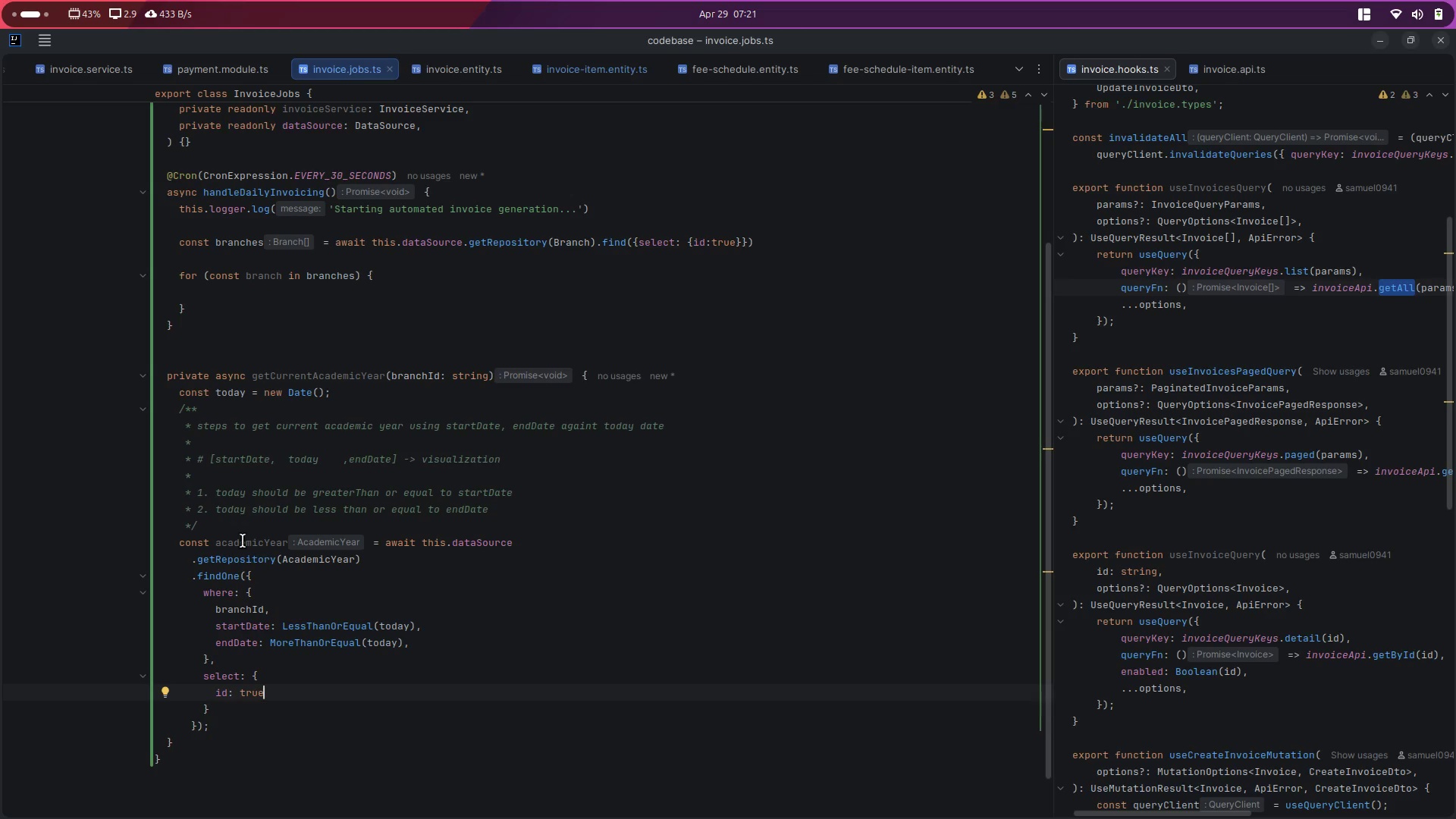 
double_click([237, 536])
 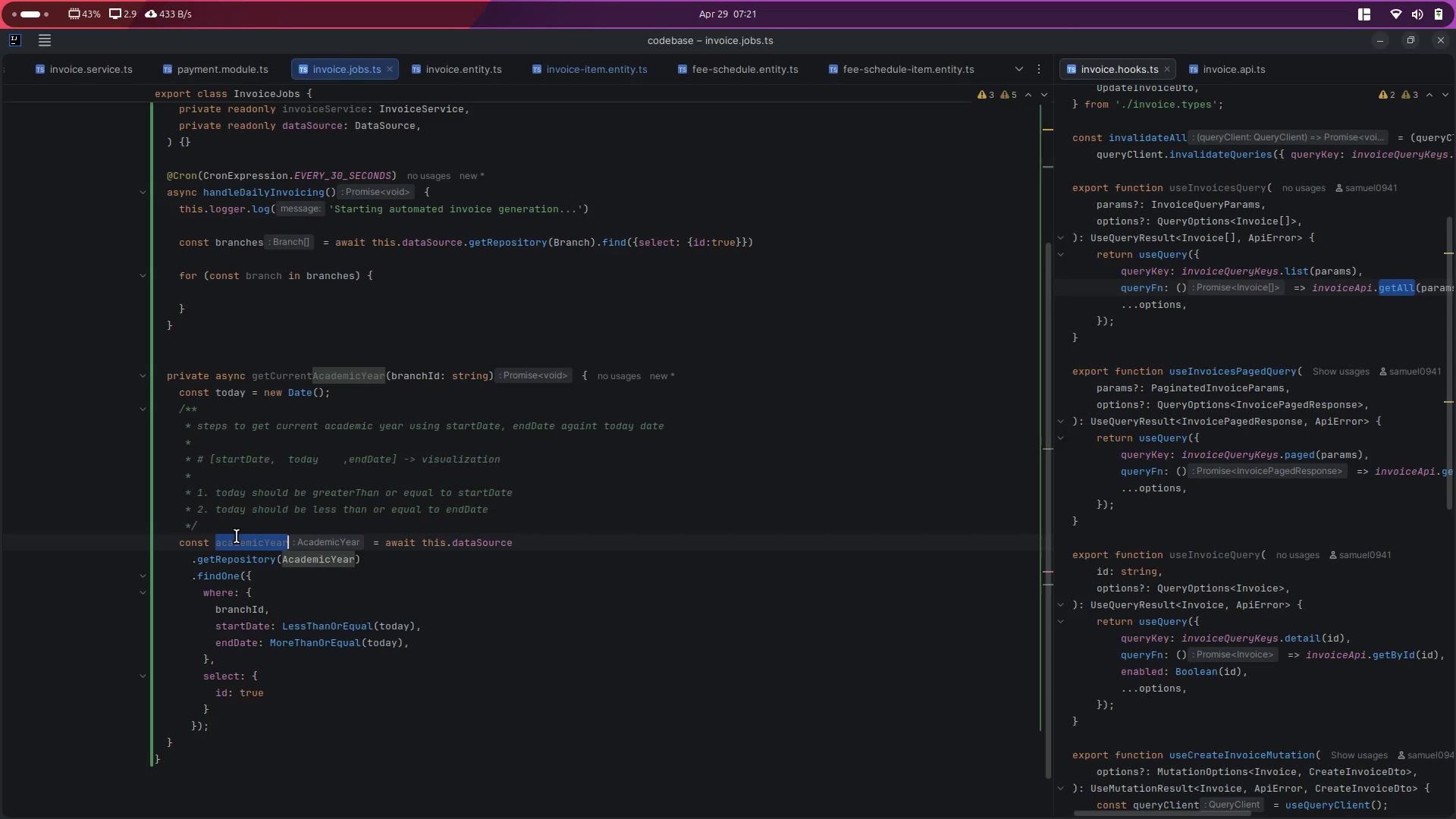 
key(Control+ControlLeft)
 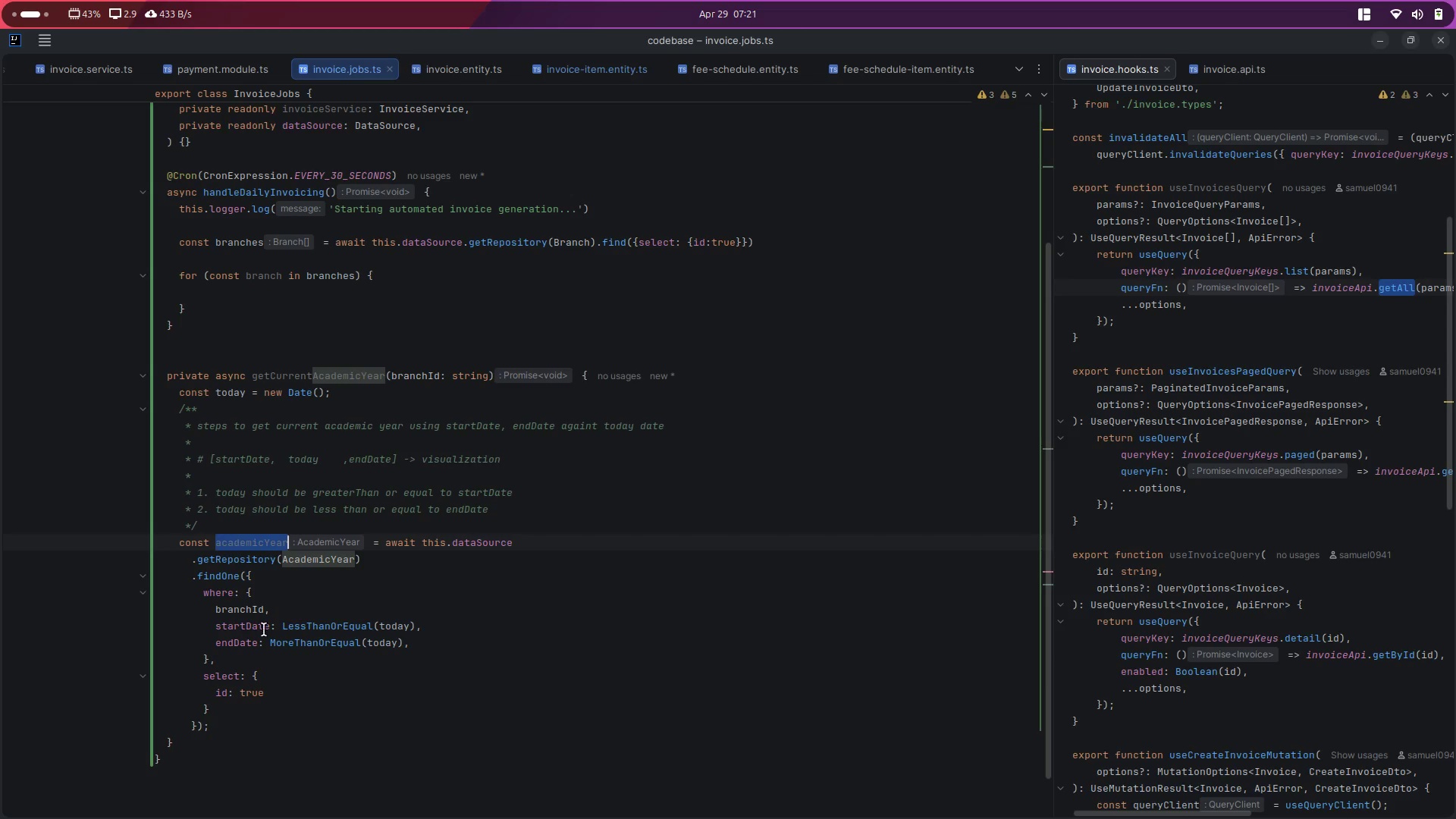 
key(Control+C)
 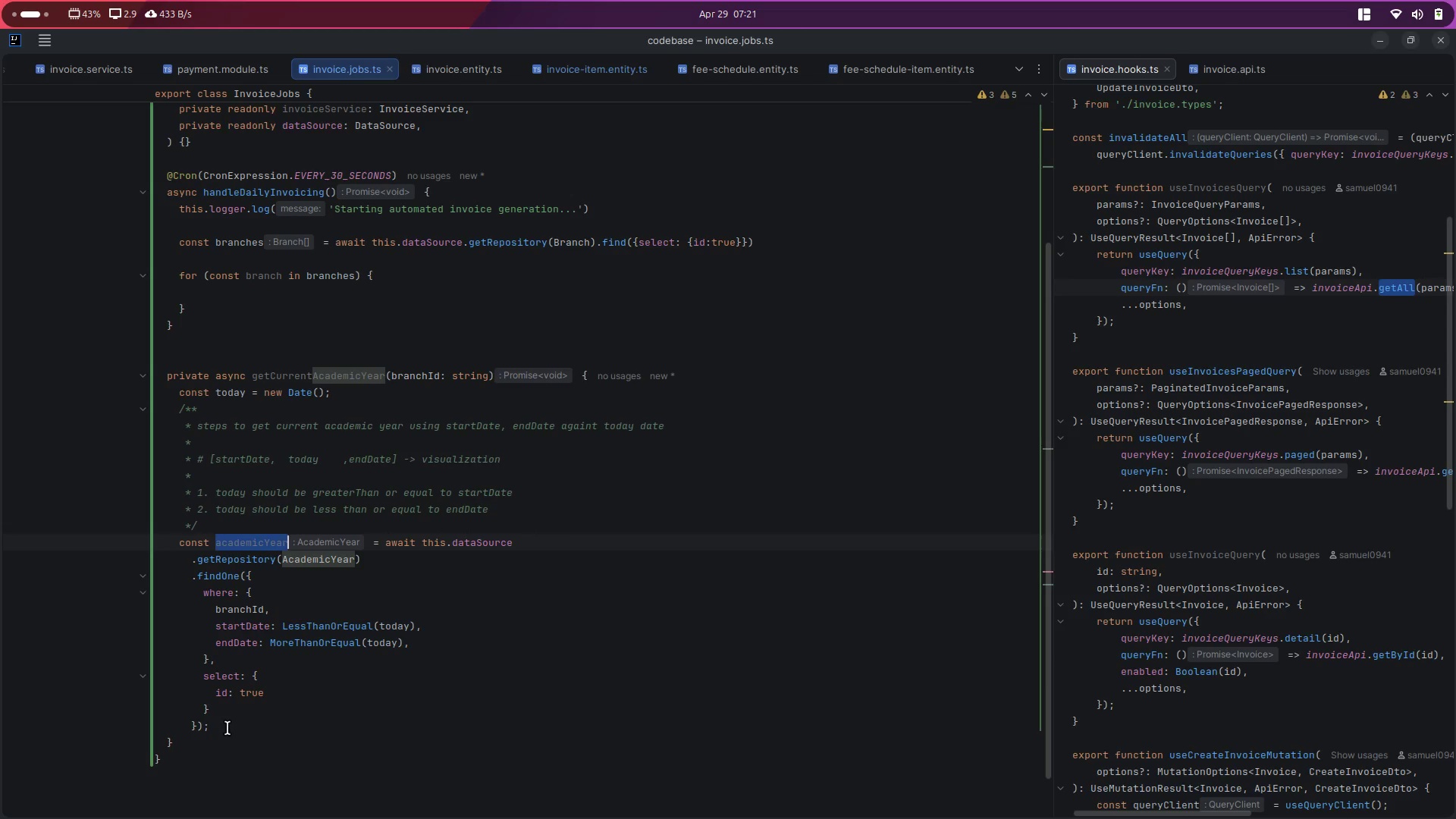 
left_click([227, 729])
 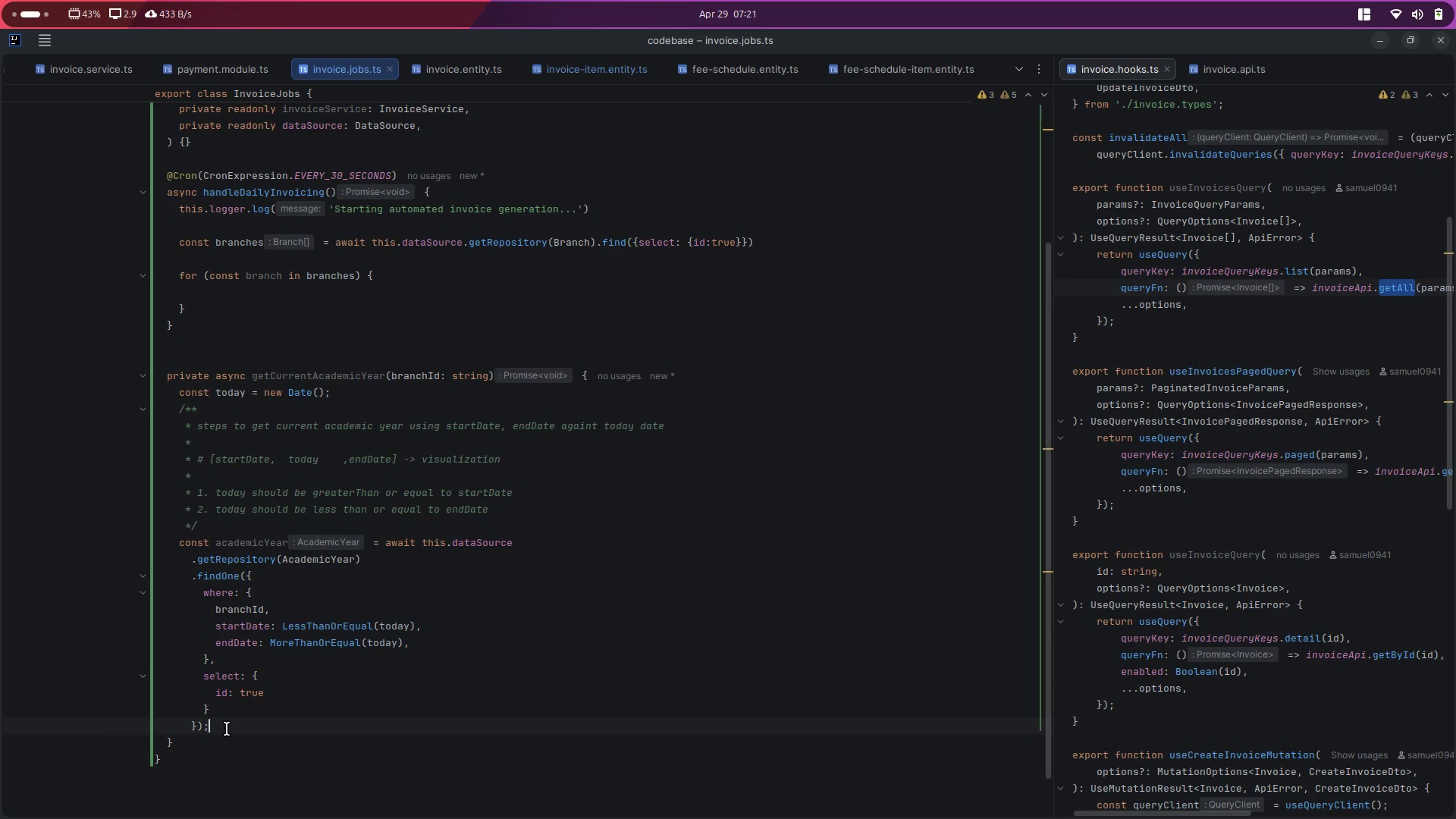 
key(Enter)
 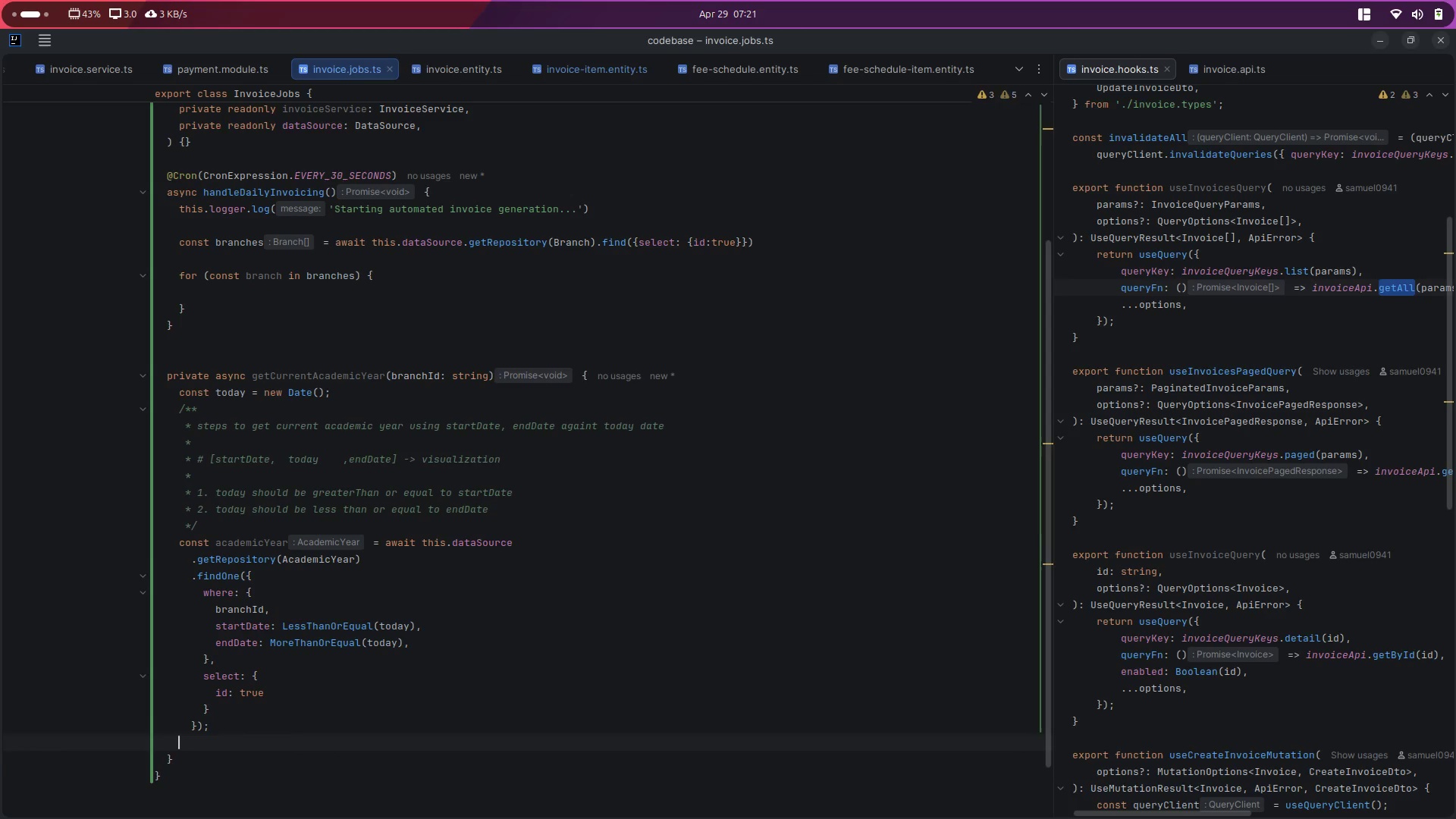 
key(Enter)
 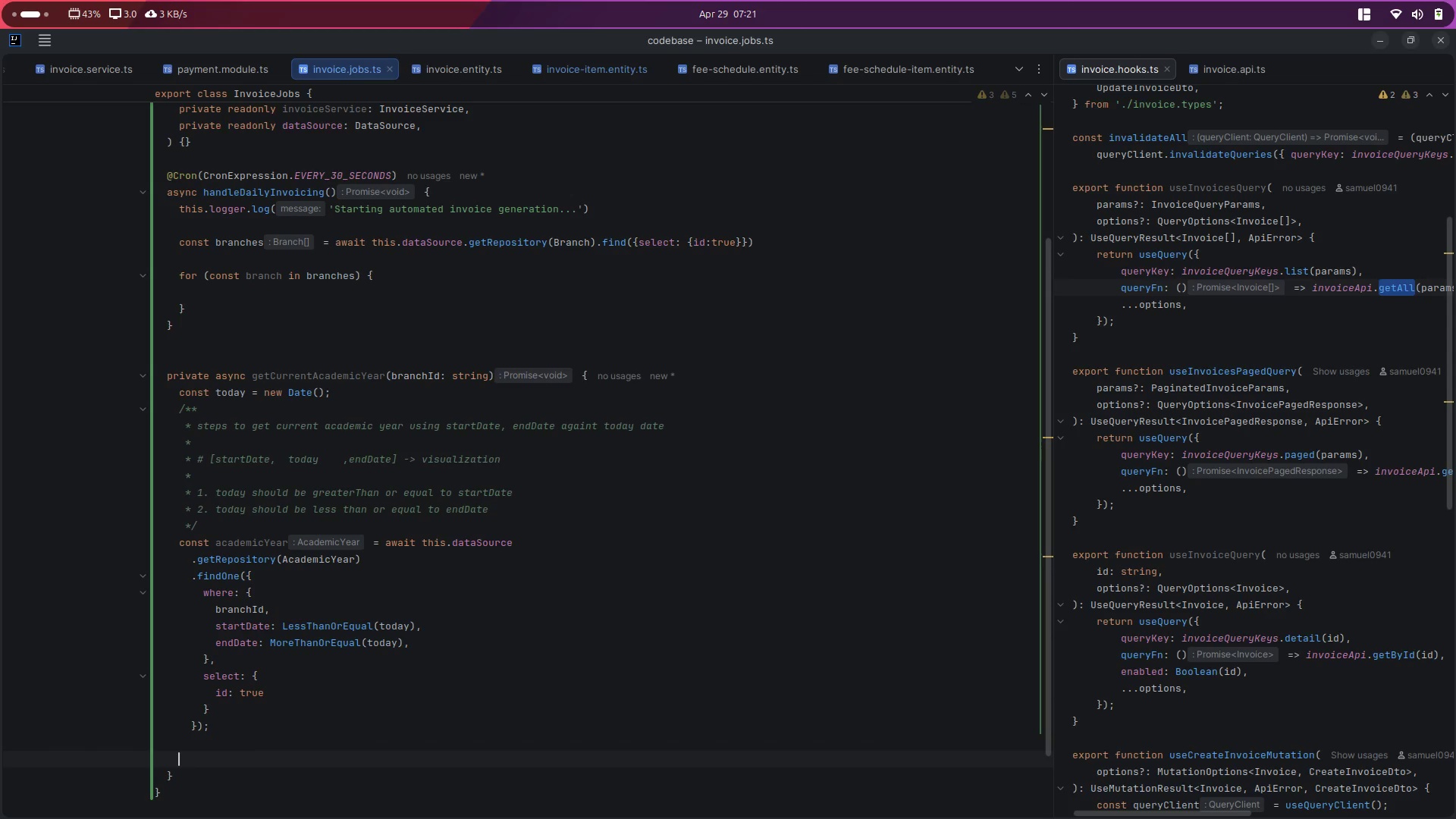 
type(retur )
key(Backspace)
type(n )
 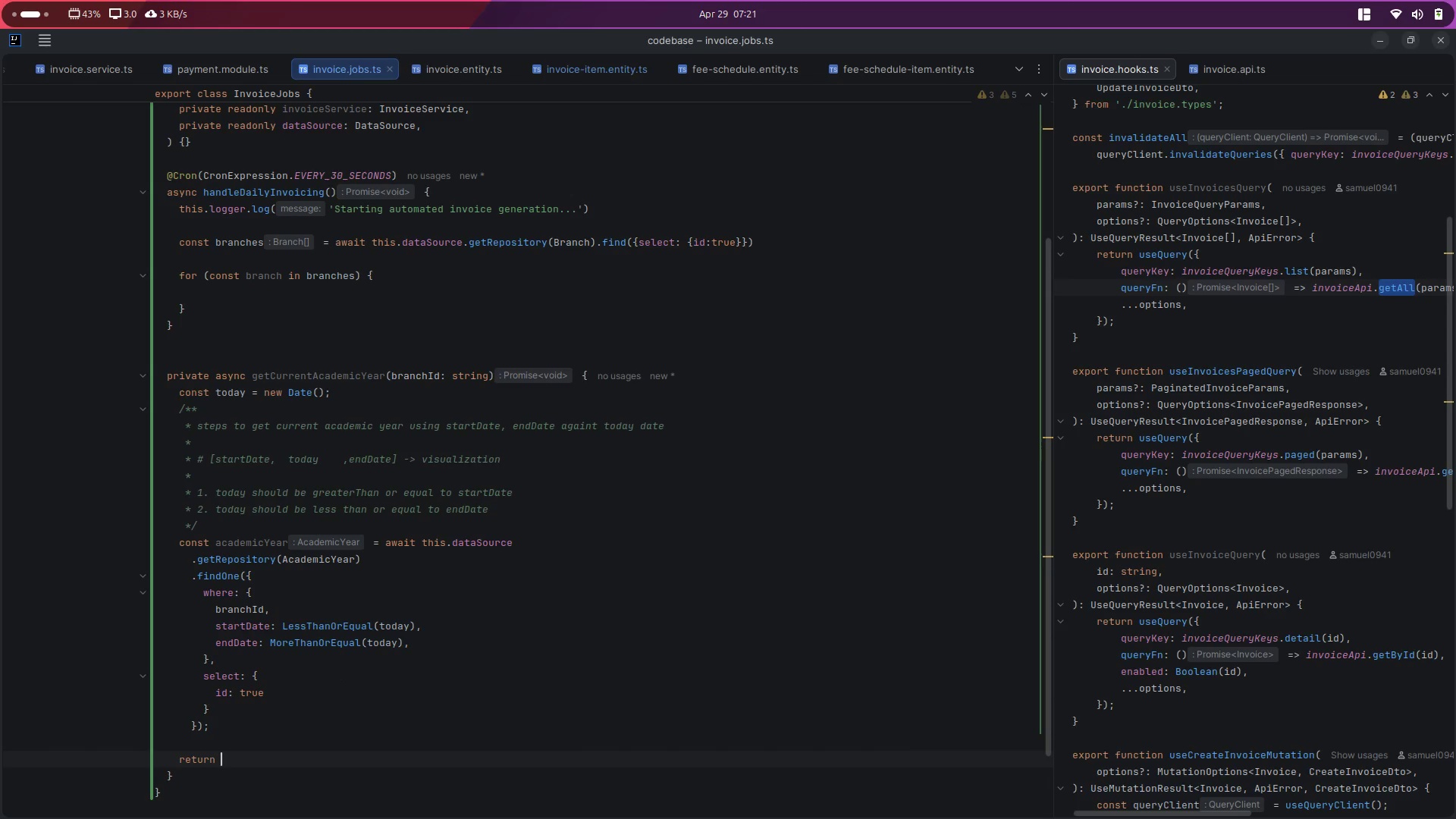 
key(Control+V)
 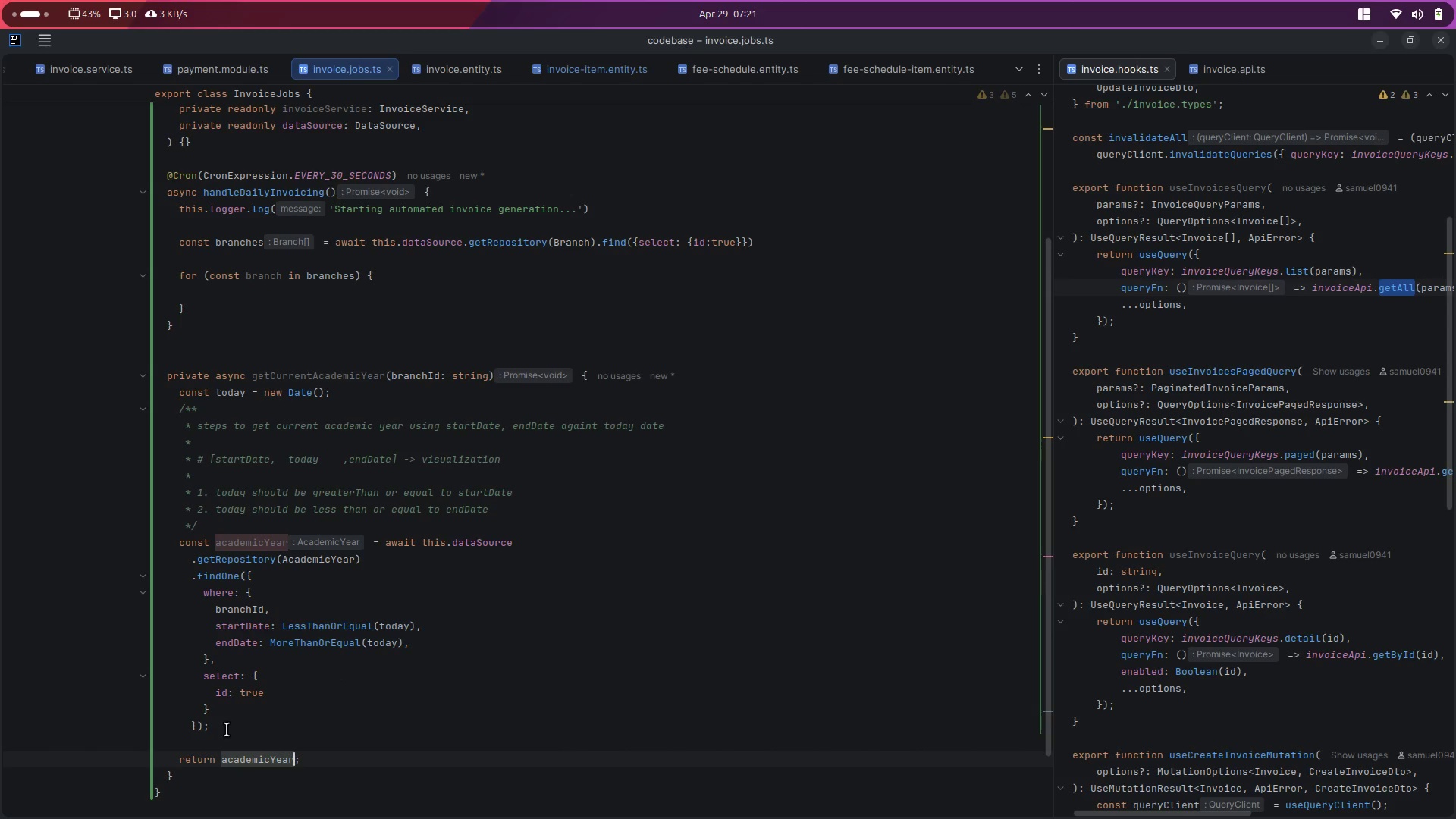 
key(Shift+ShiftLeft)
 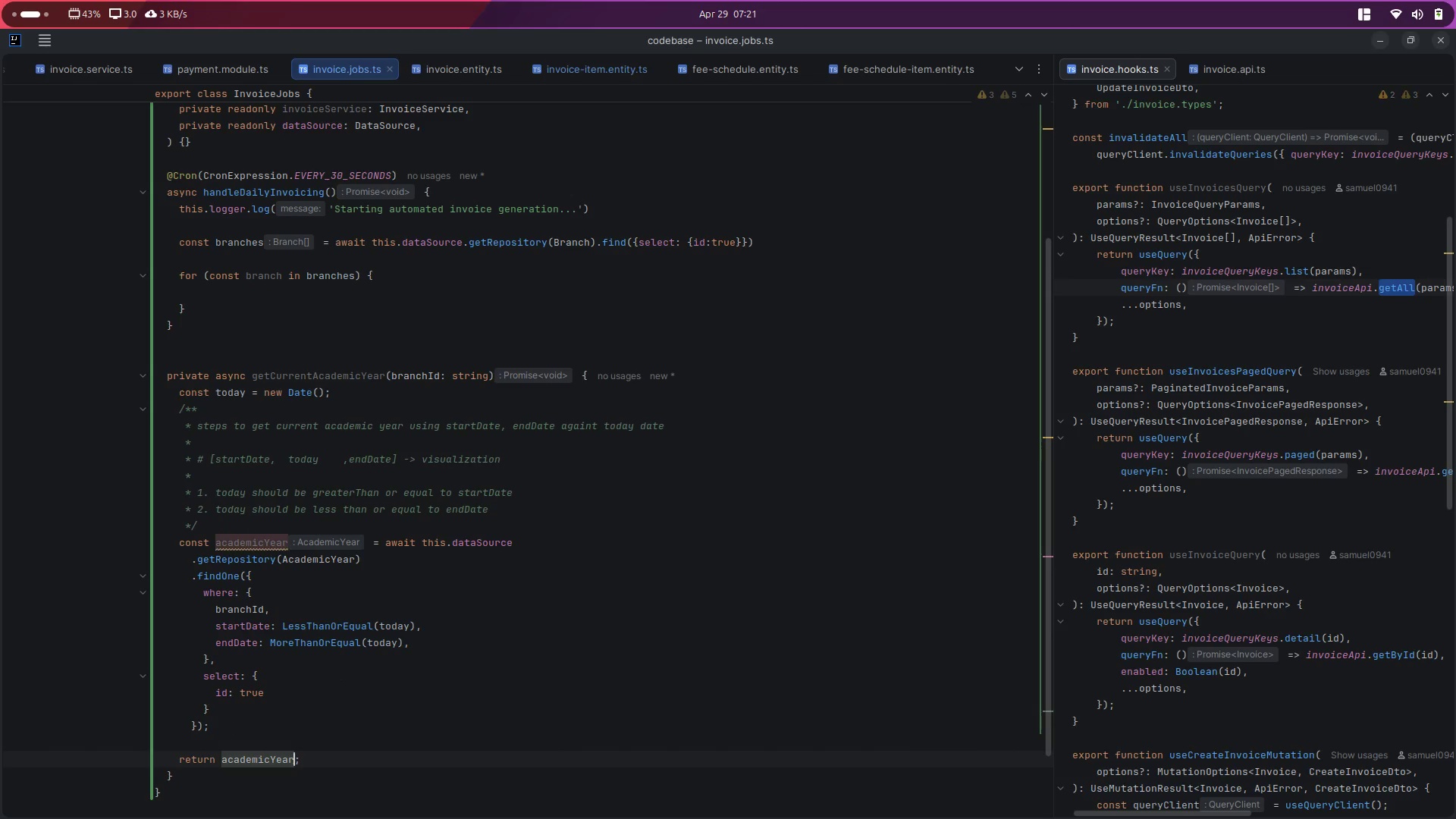 
key(Shift+Slash)
 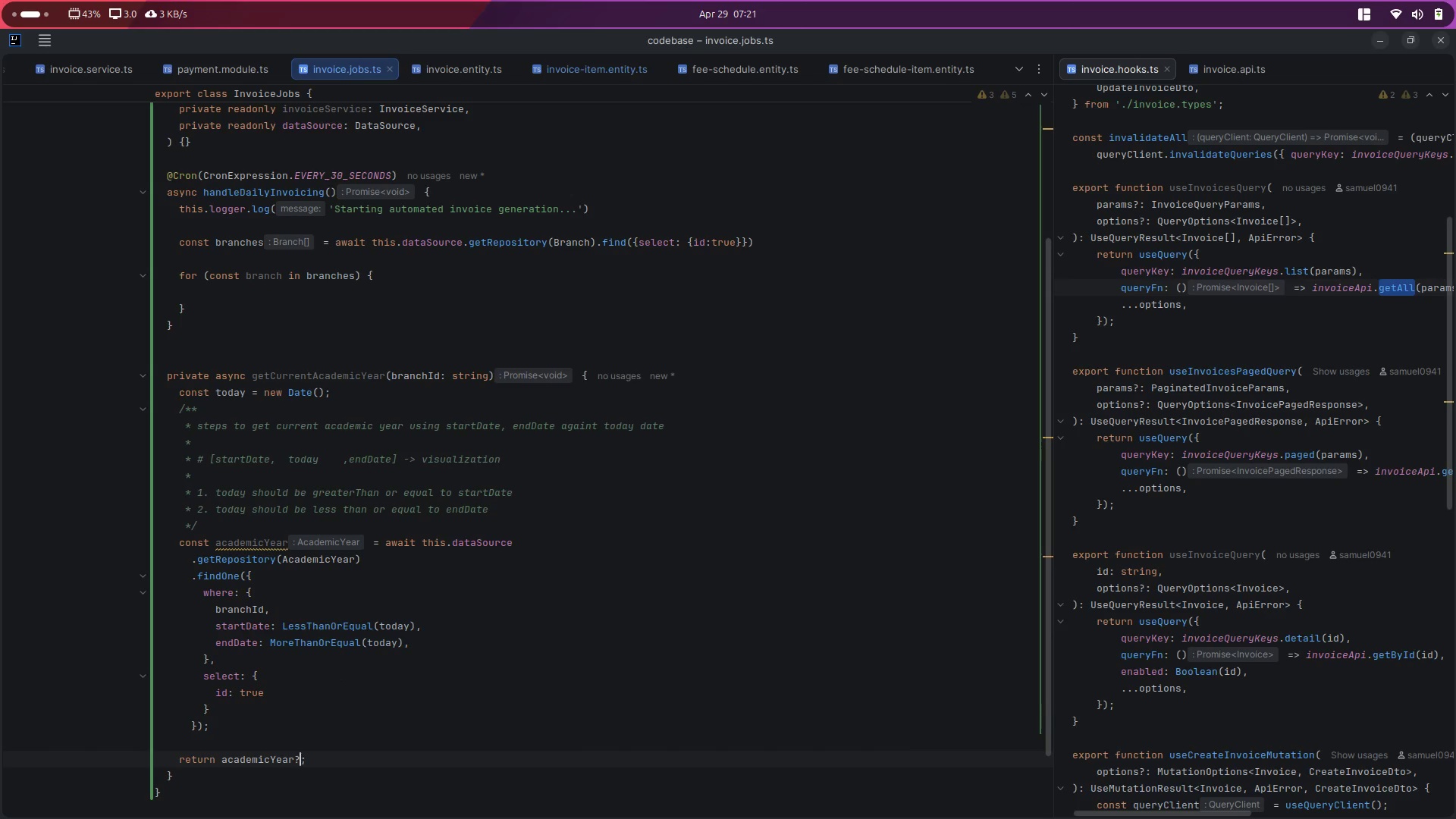 
key(Period)
 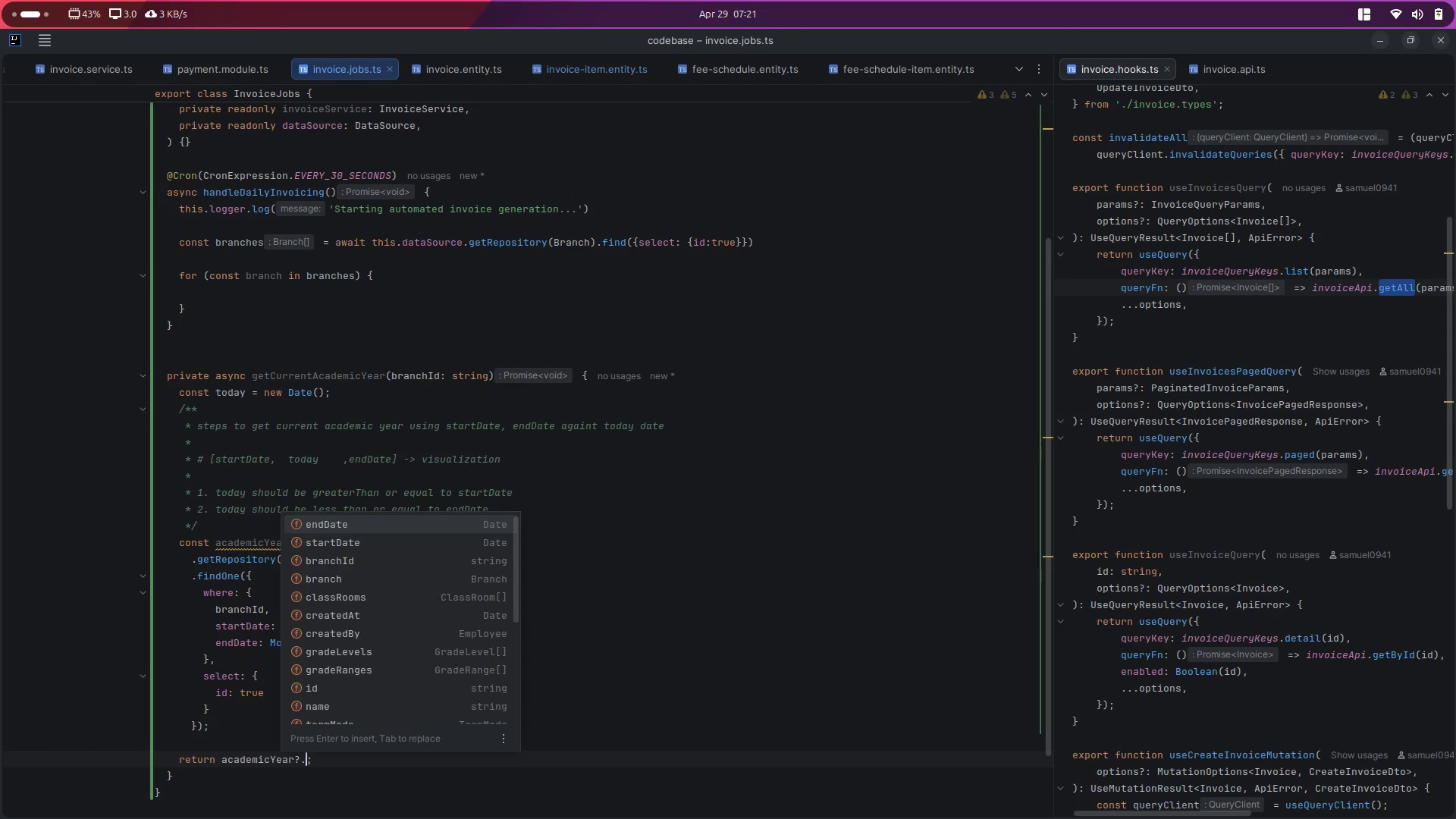 
key(I)
 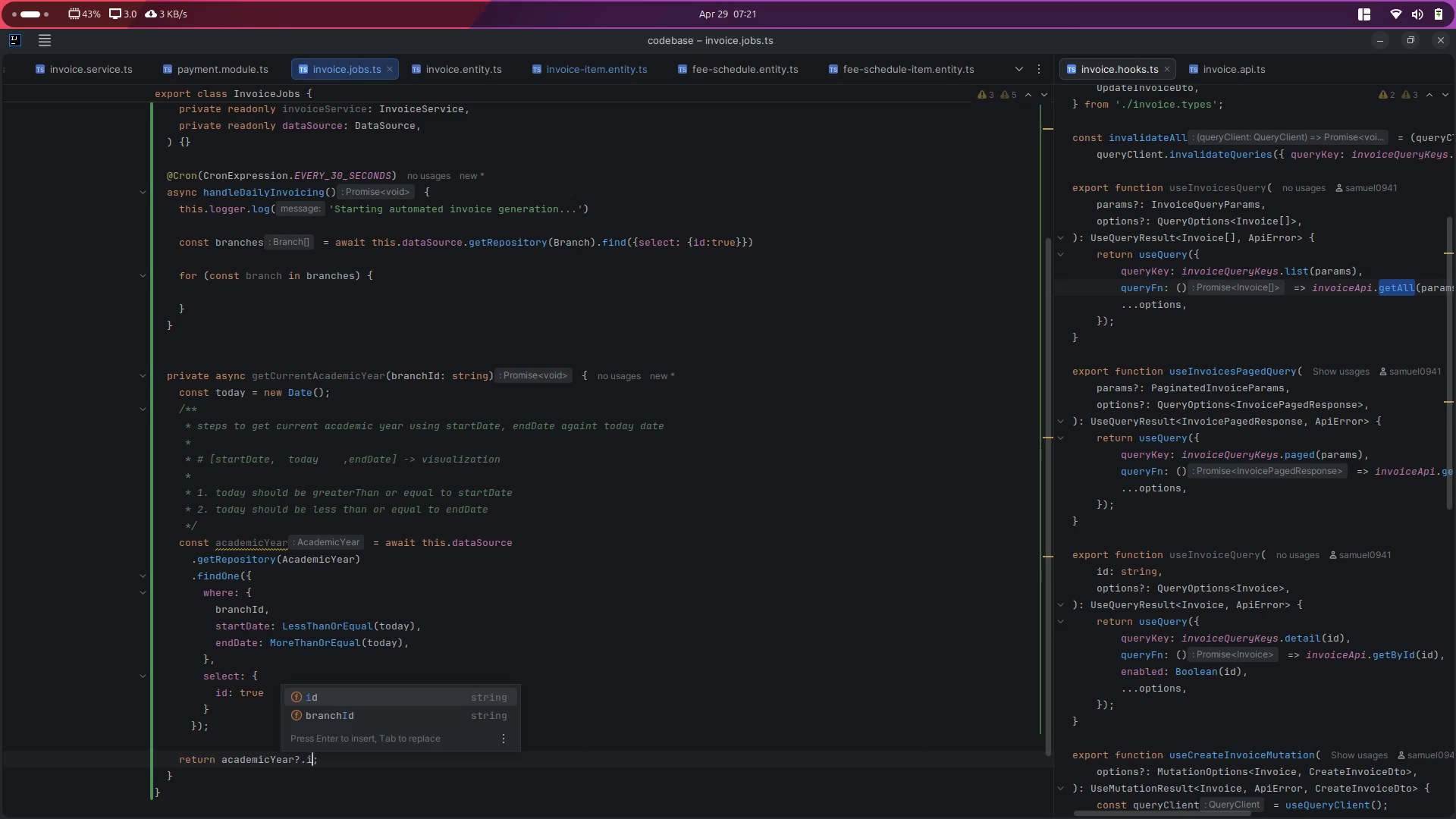 
key(Enter)
 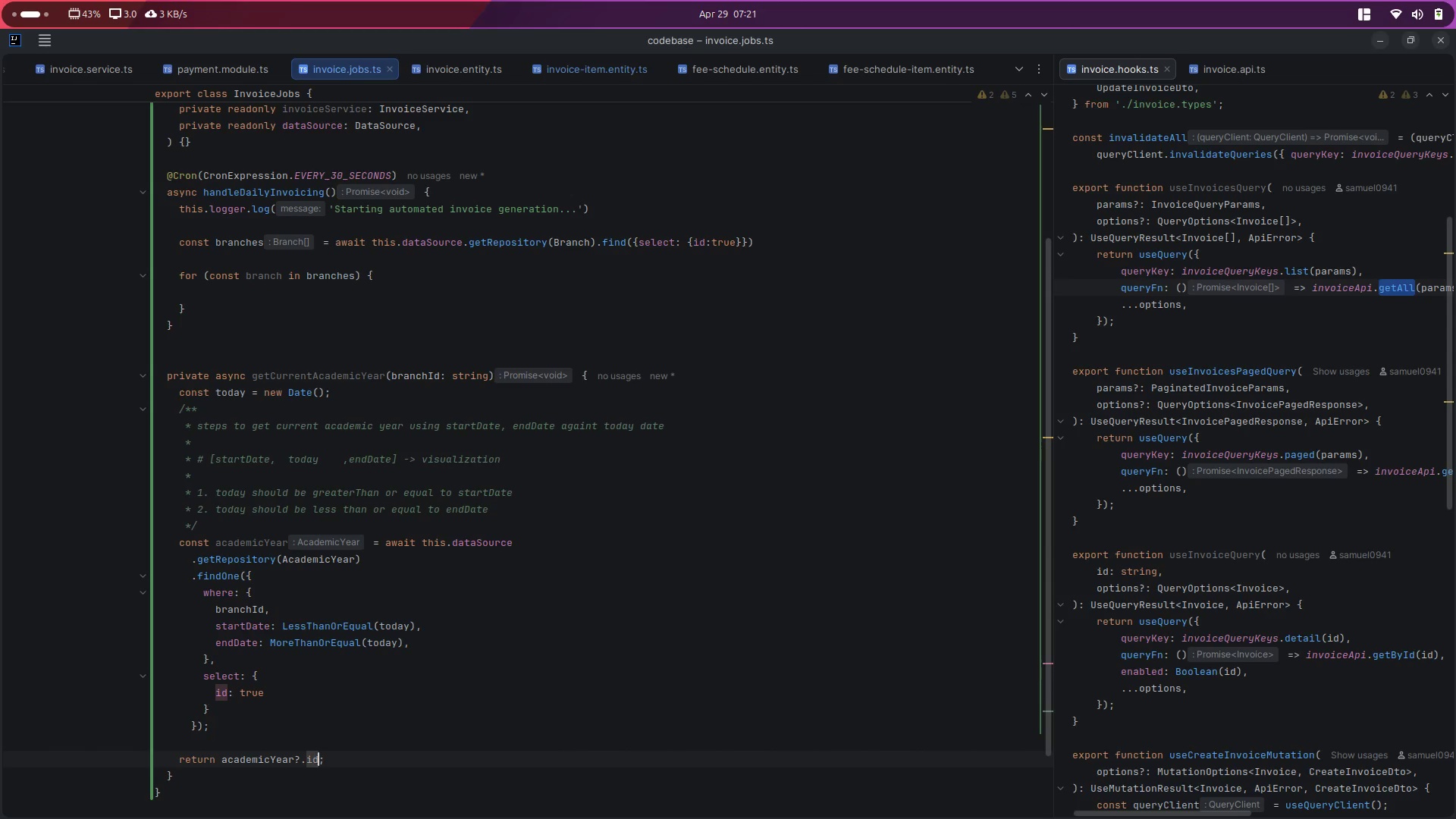 
key(Space)
 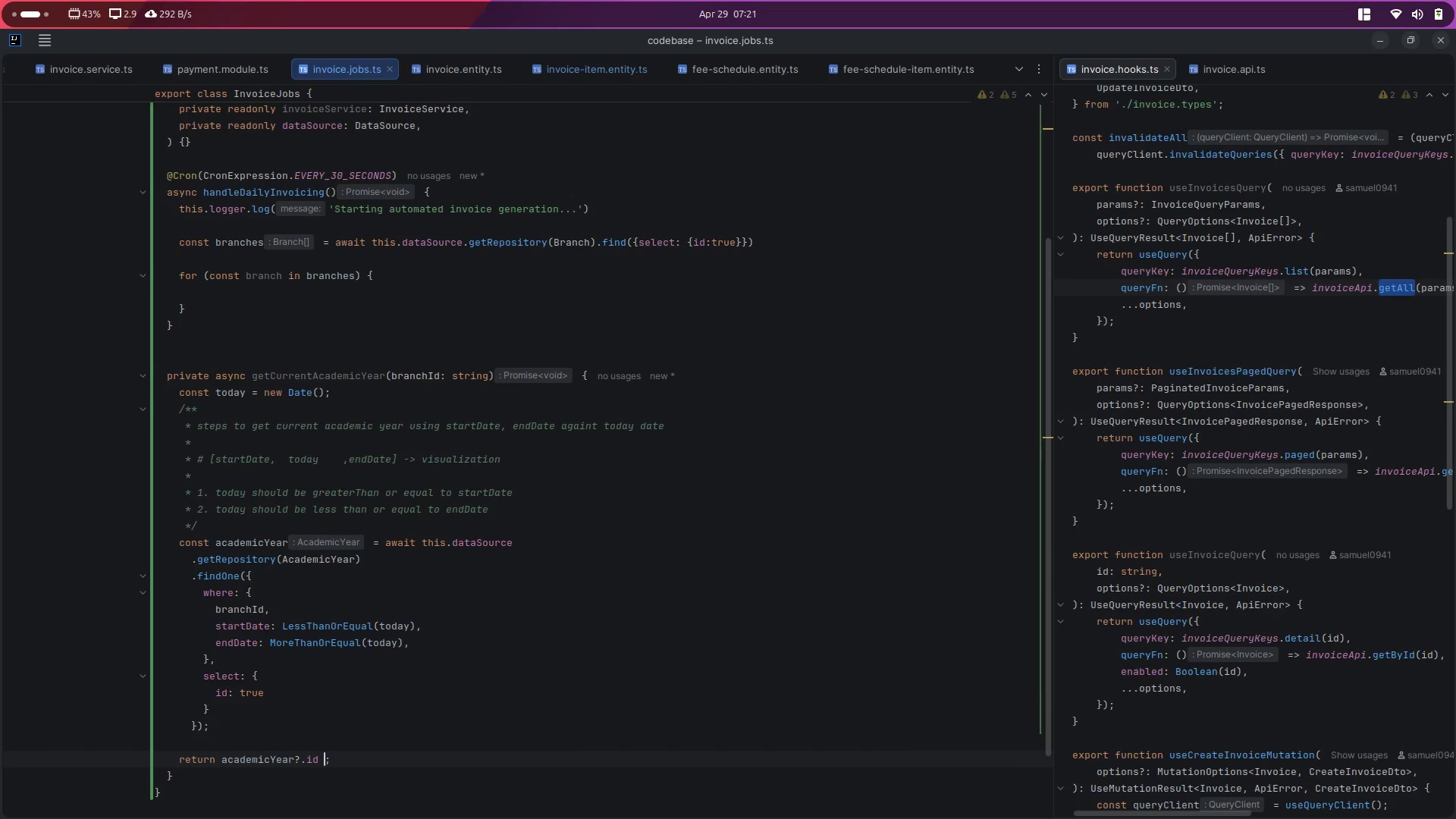 
key(Shift+Slash)
 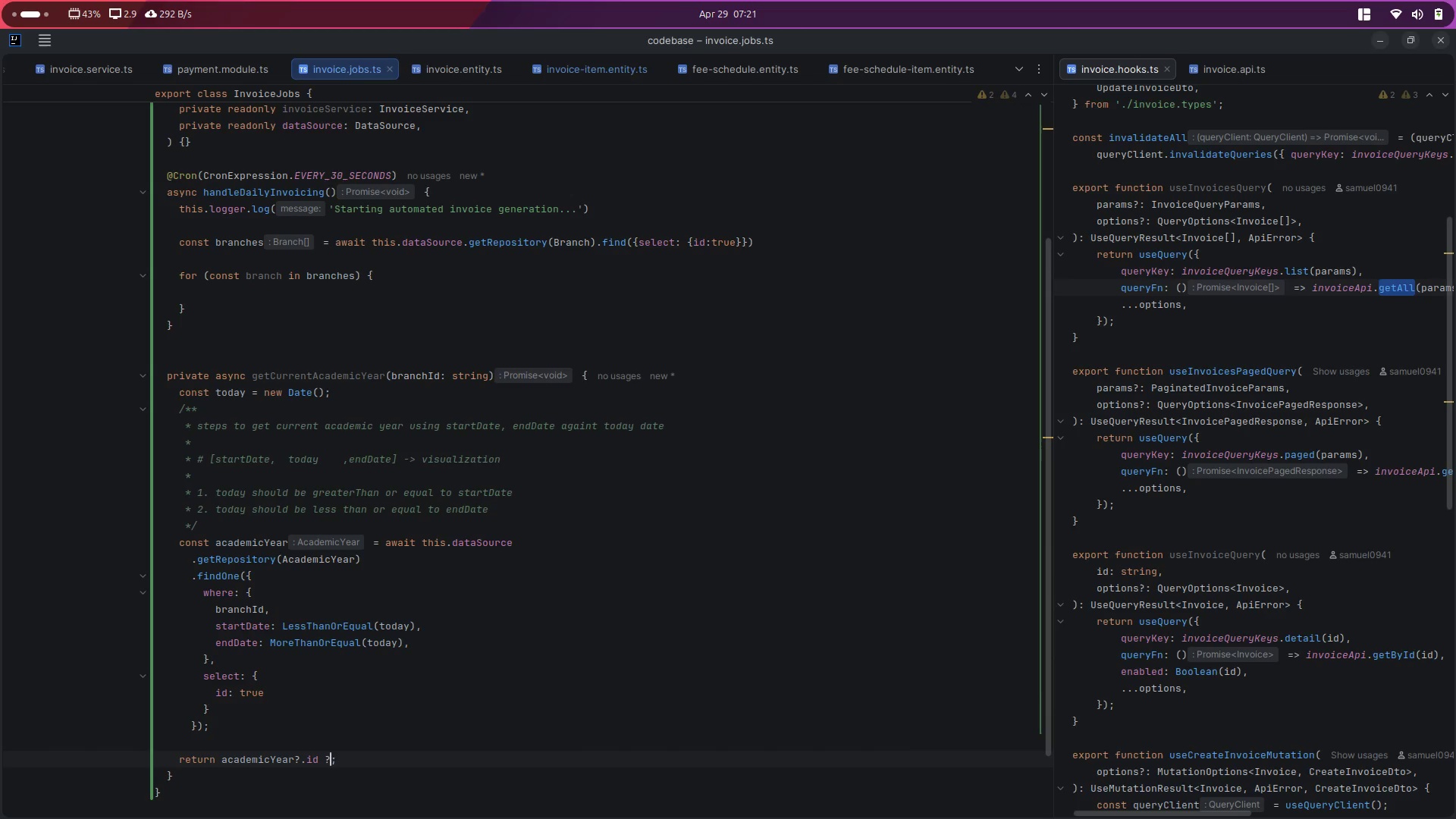 
key(Shift+Slash)
 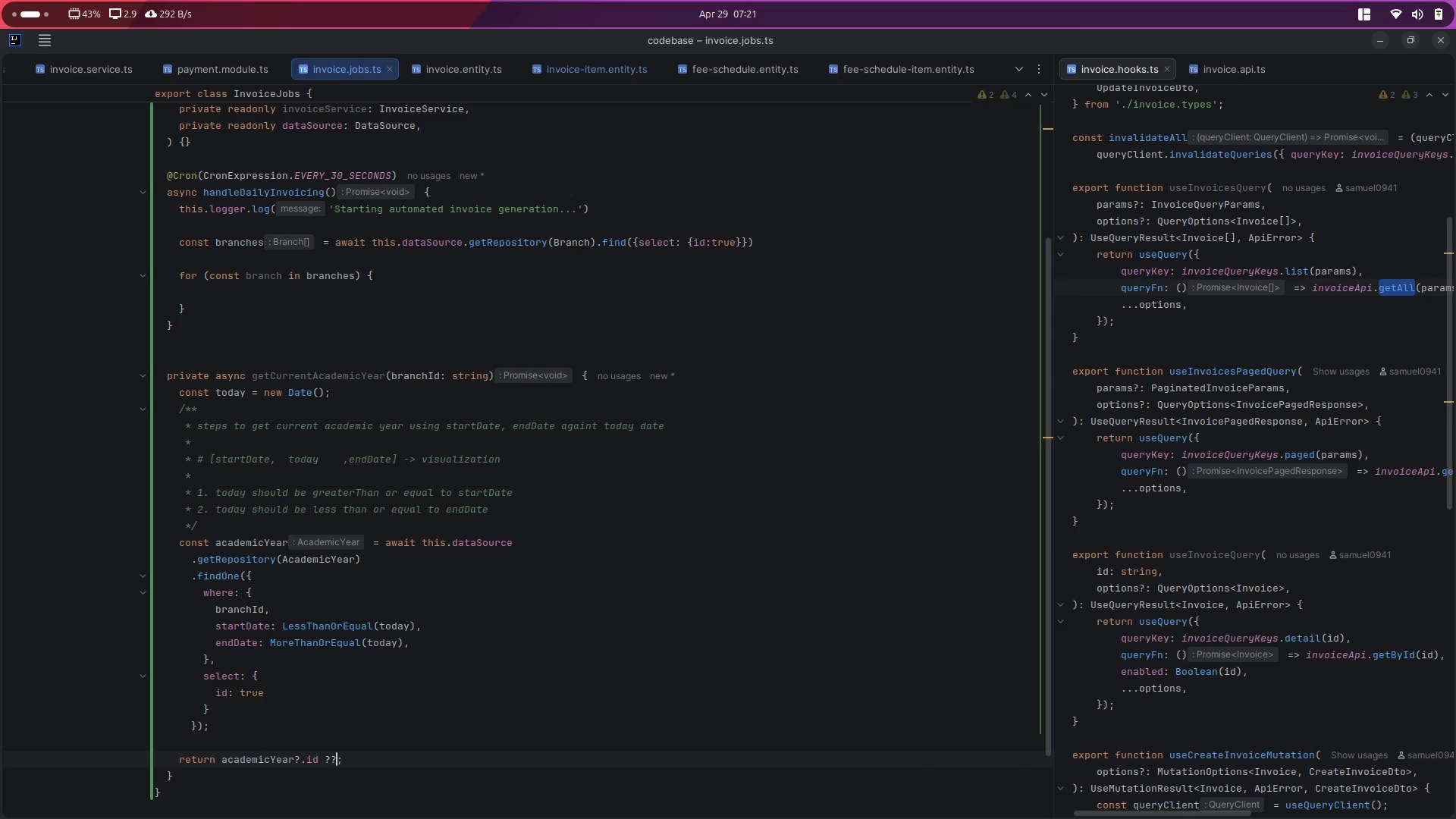 
key(Shift+Space)
 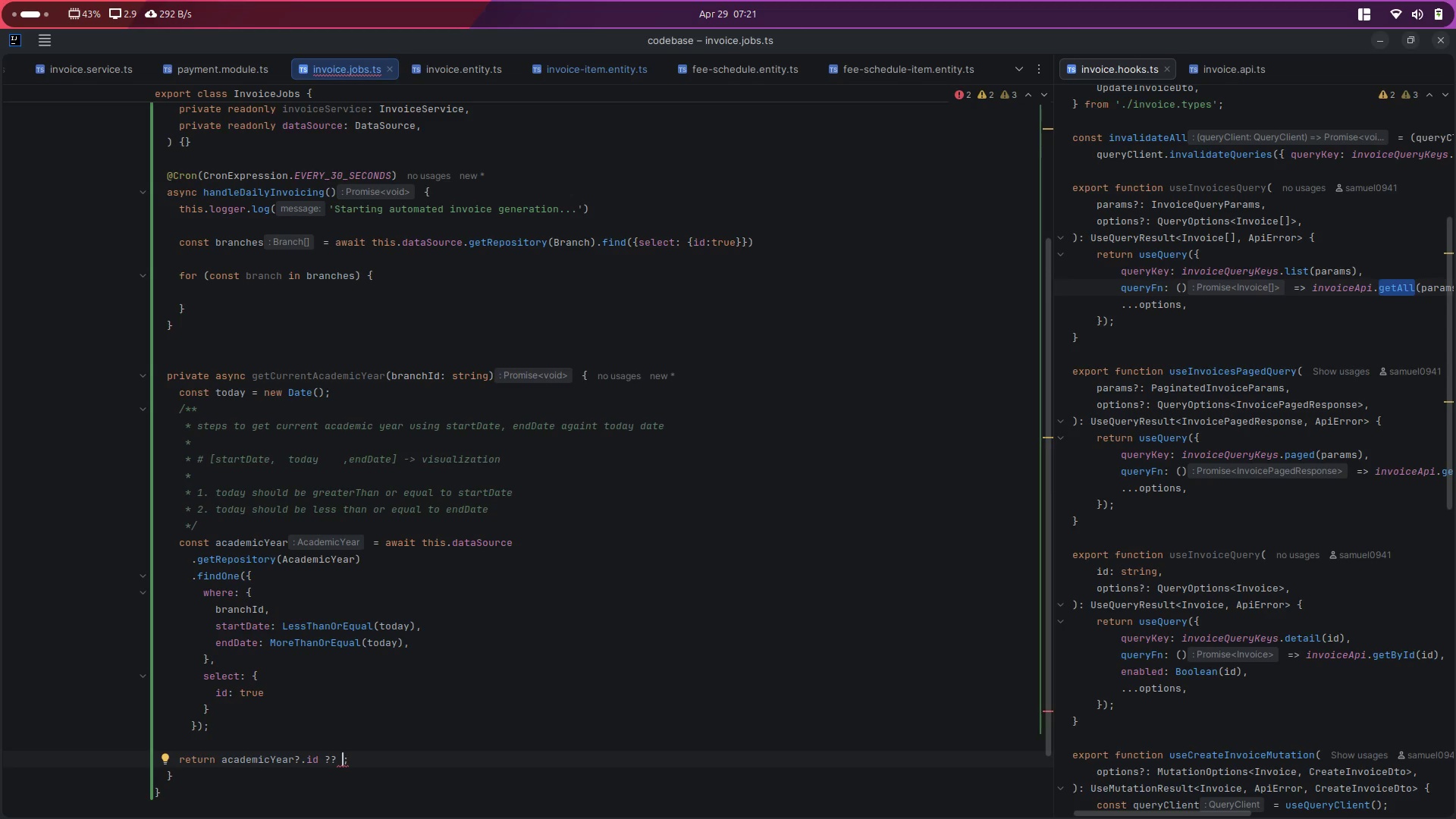 
wait(8.18)
 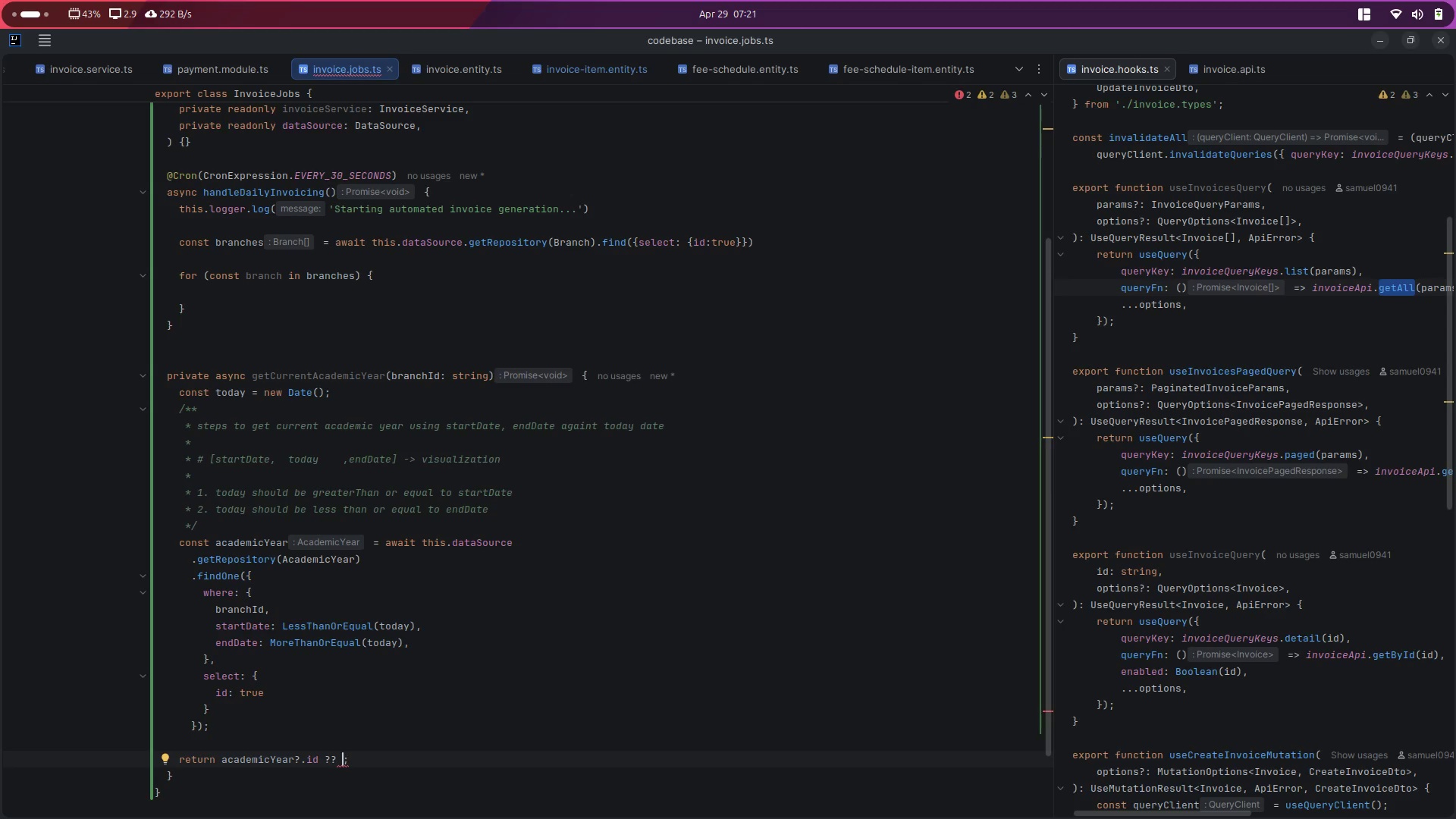 
type(null)
 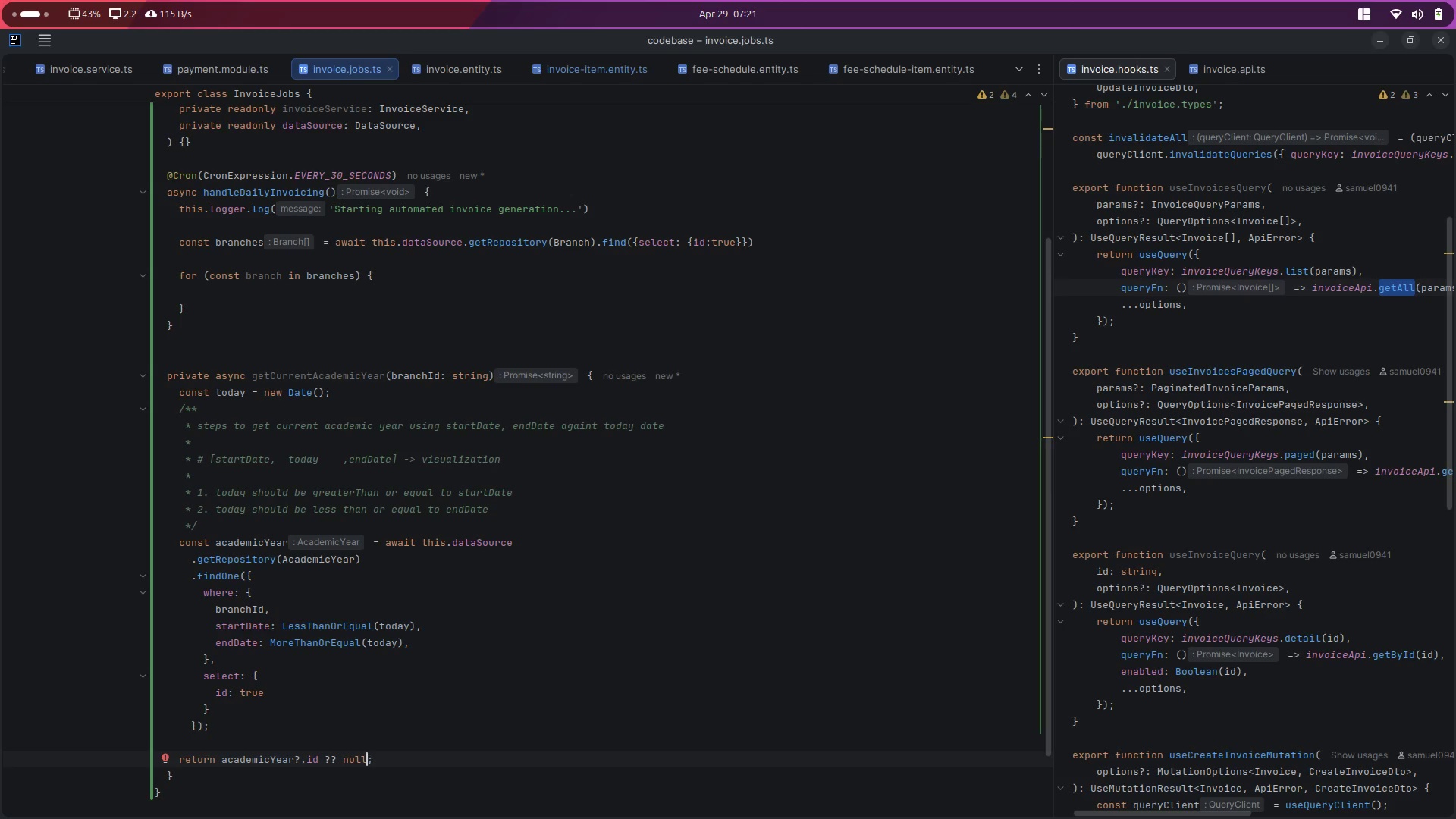 
wait(18.63)
 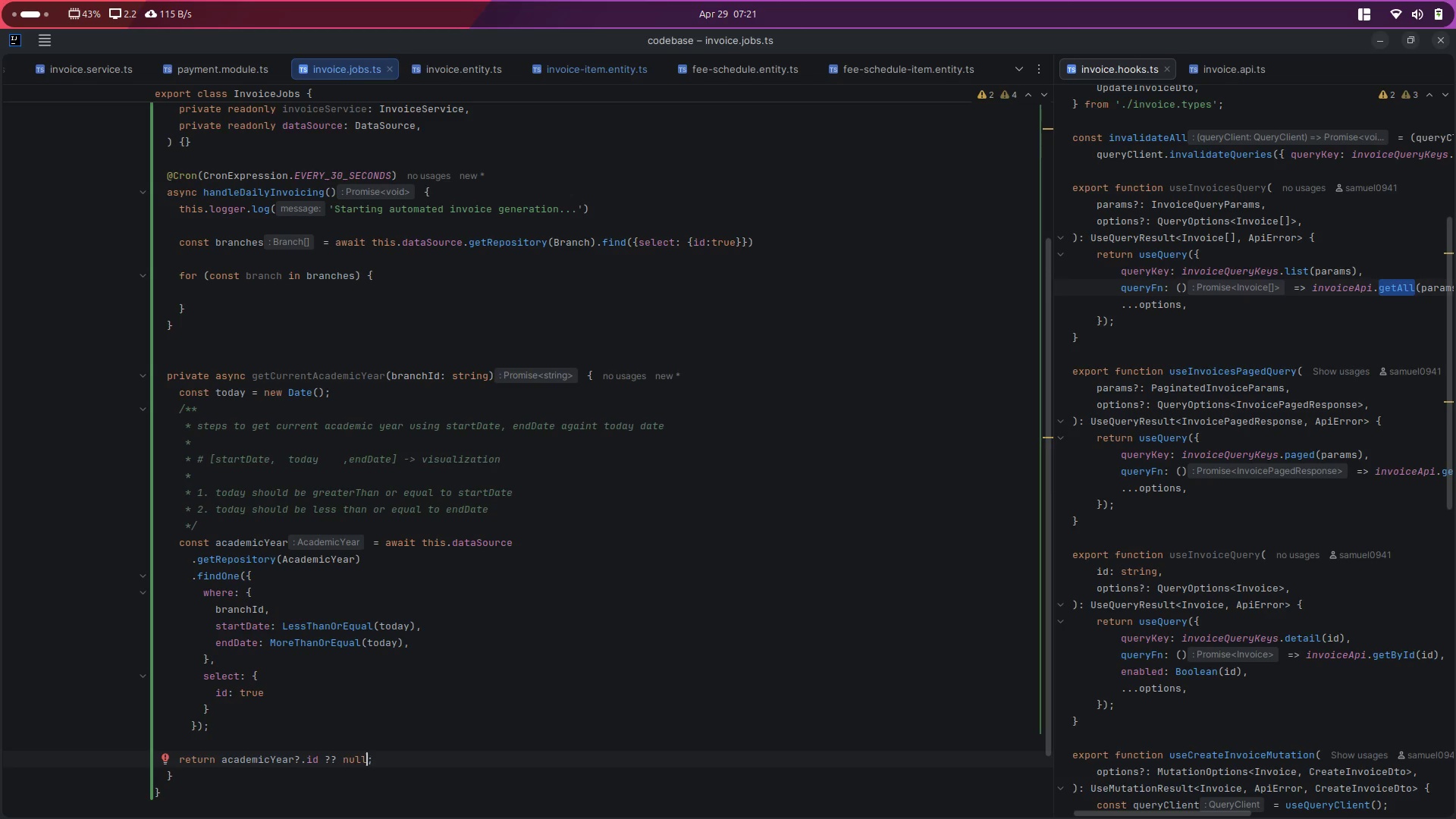 
scroll: coordinate [246, 548], scroll_direction: down, amount: 4.0
 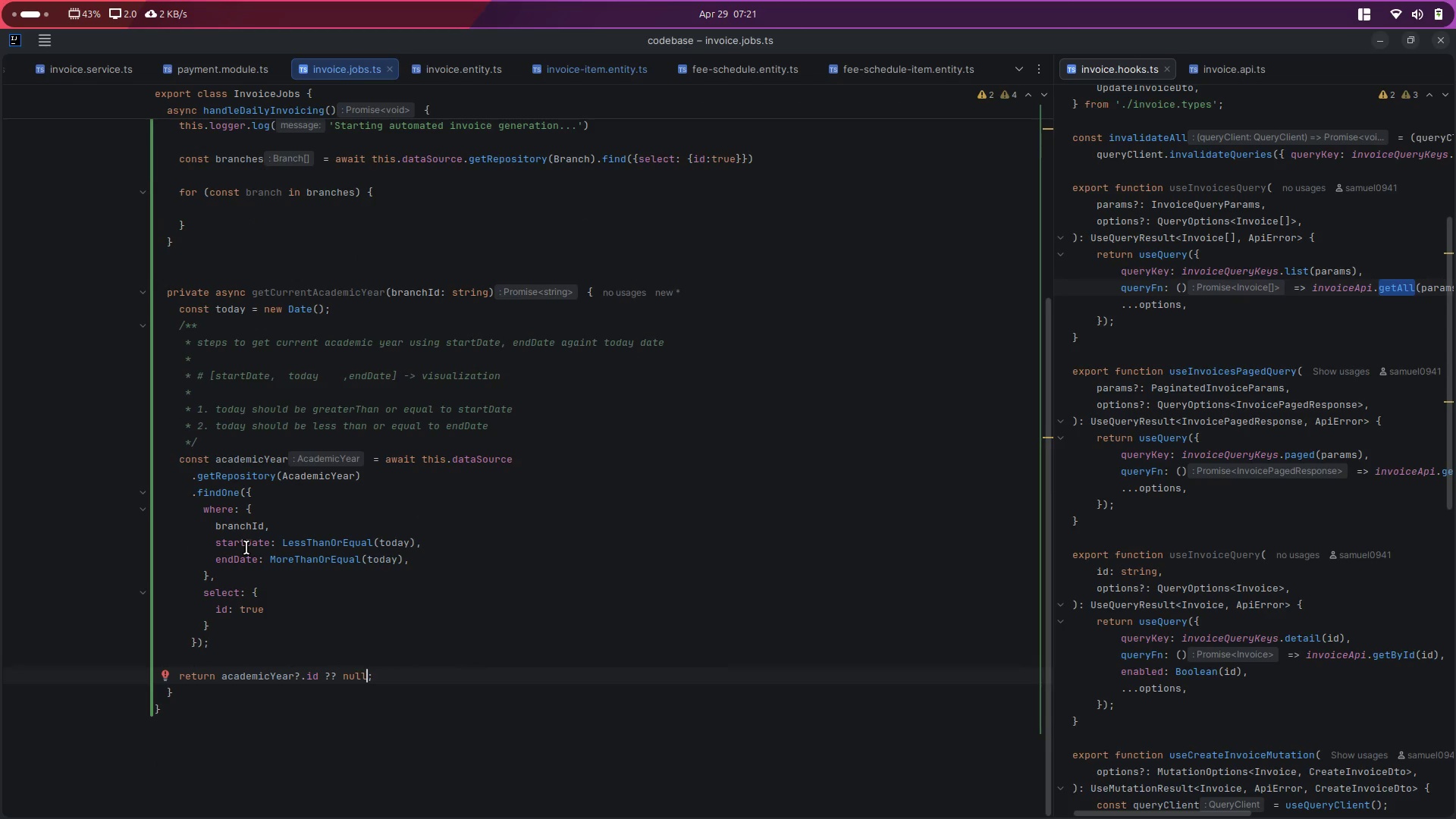 
scroll: coordinate [246, 548], scroll_direction: up, amount: 3.0
 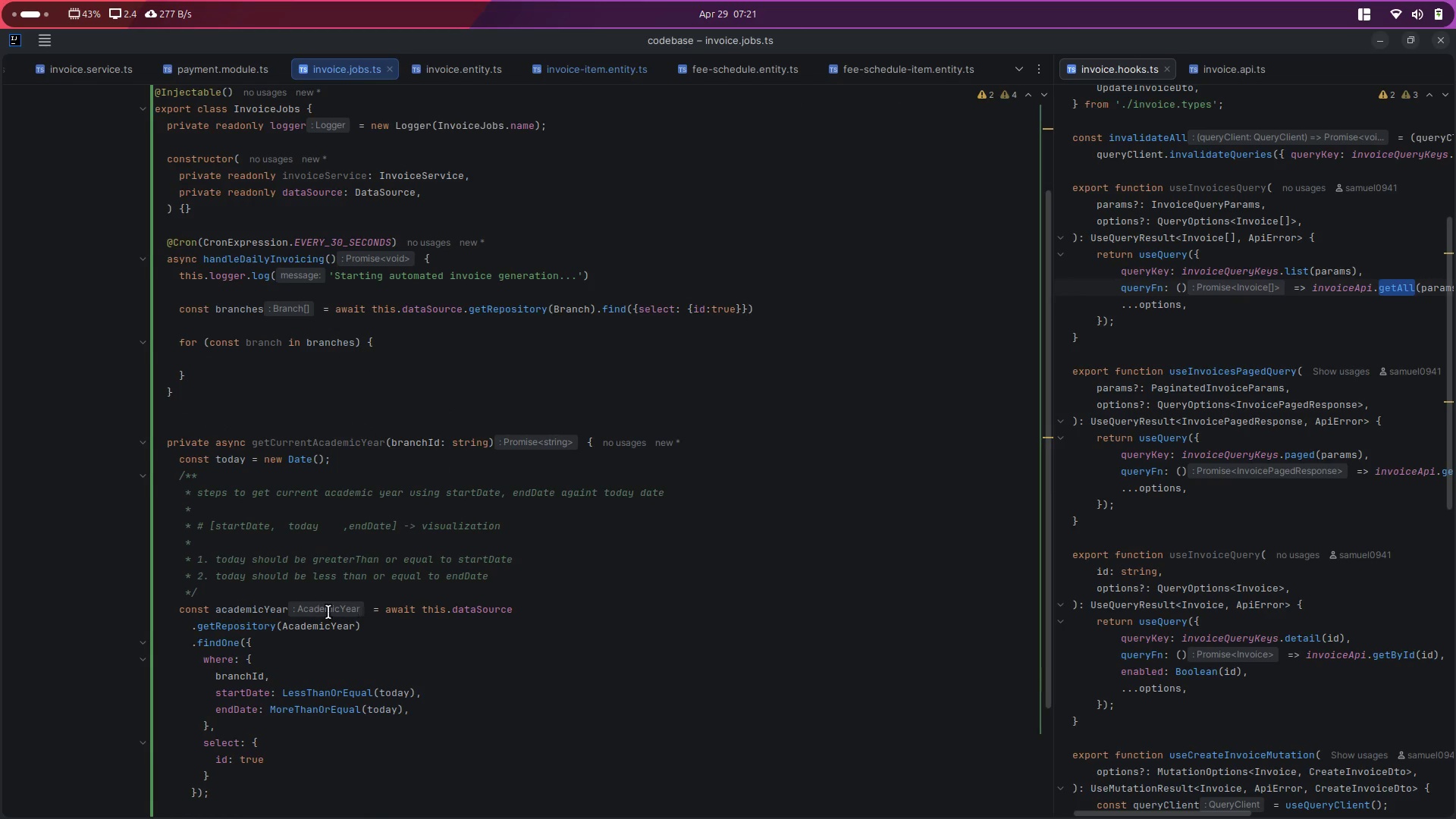 
mouse_move([259, 610])
 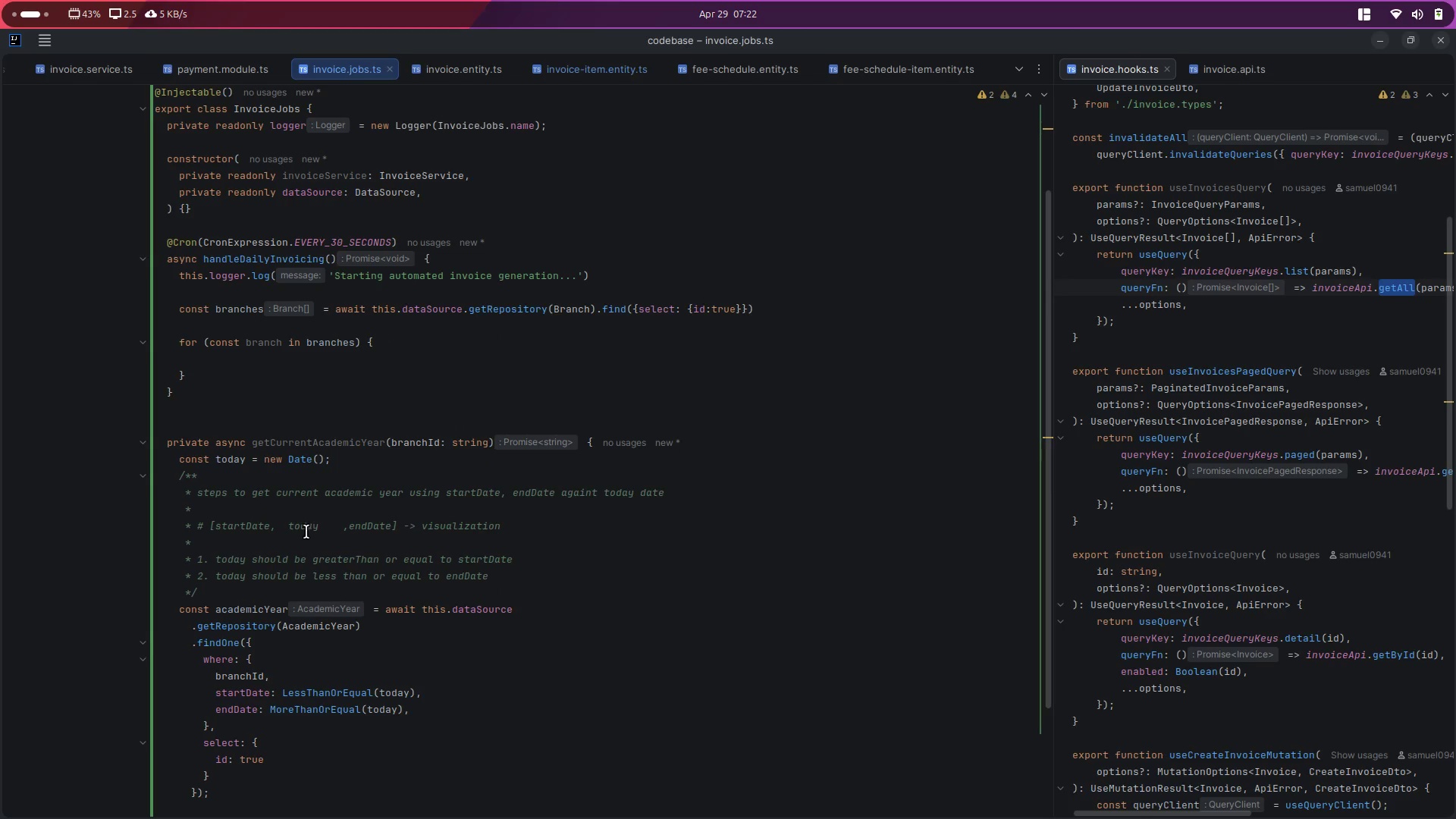 
left_click([282, 532])
 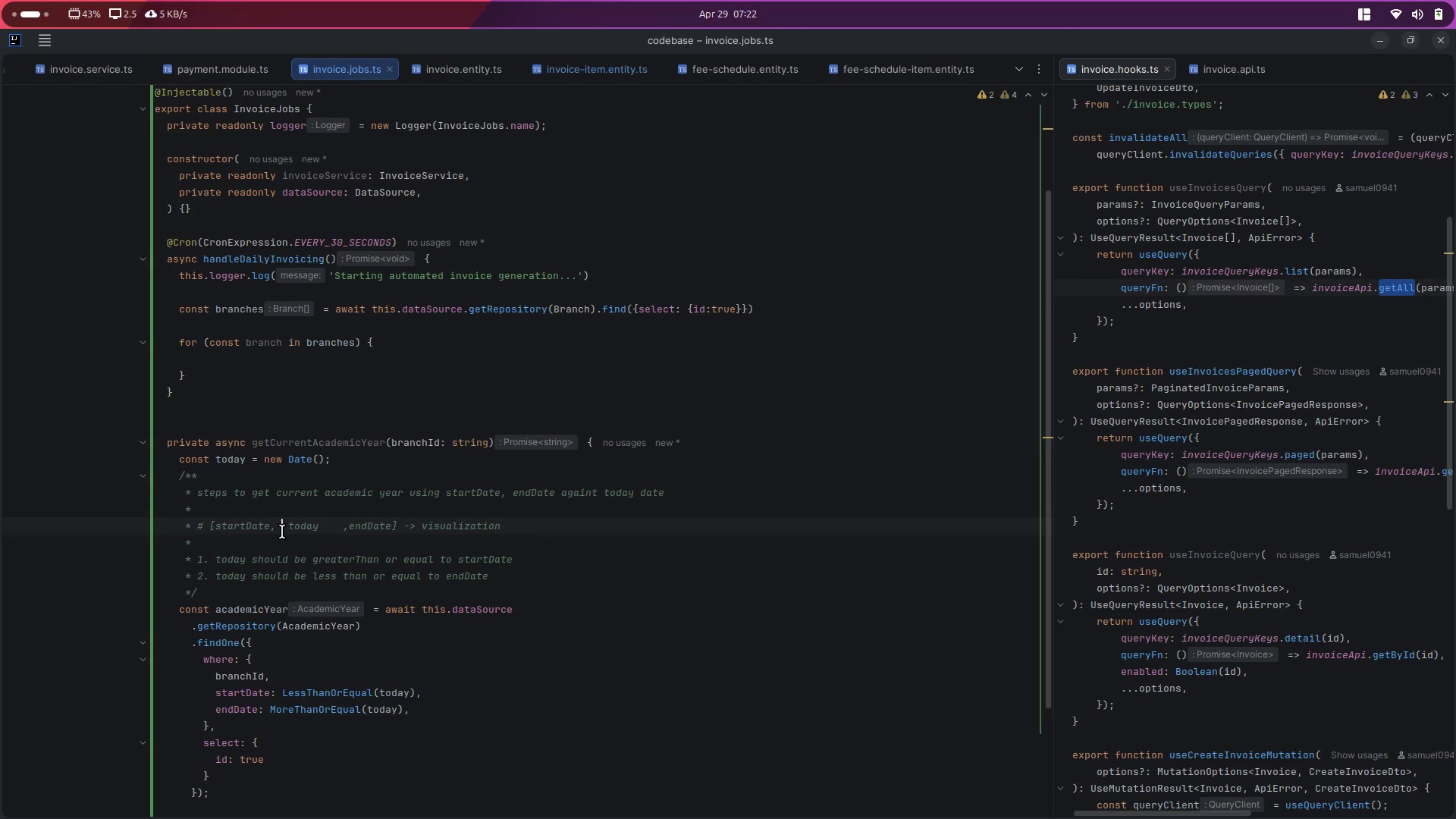 
double_click([282, 532])
 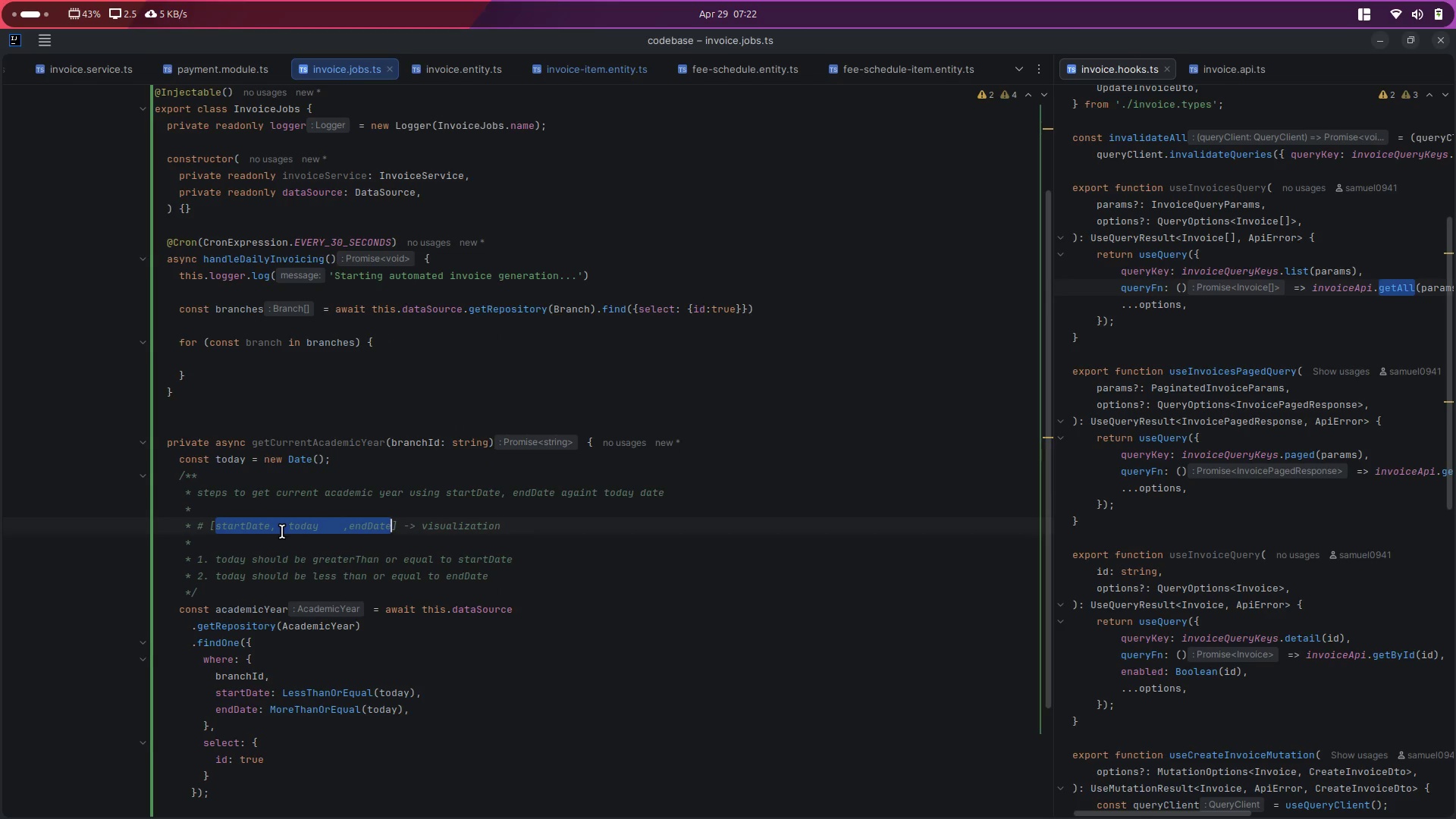 
key(Space)
 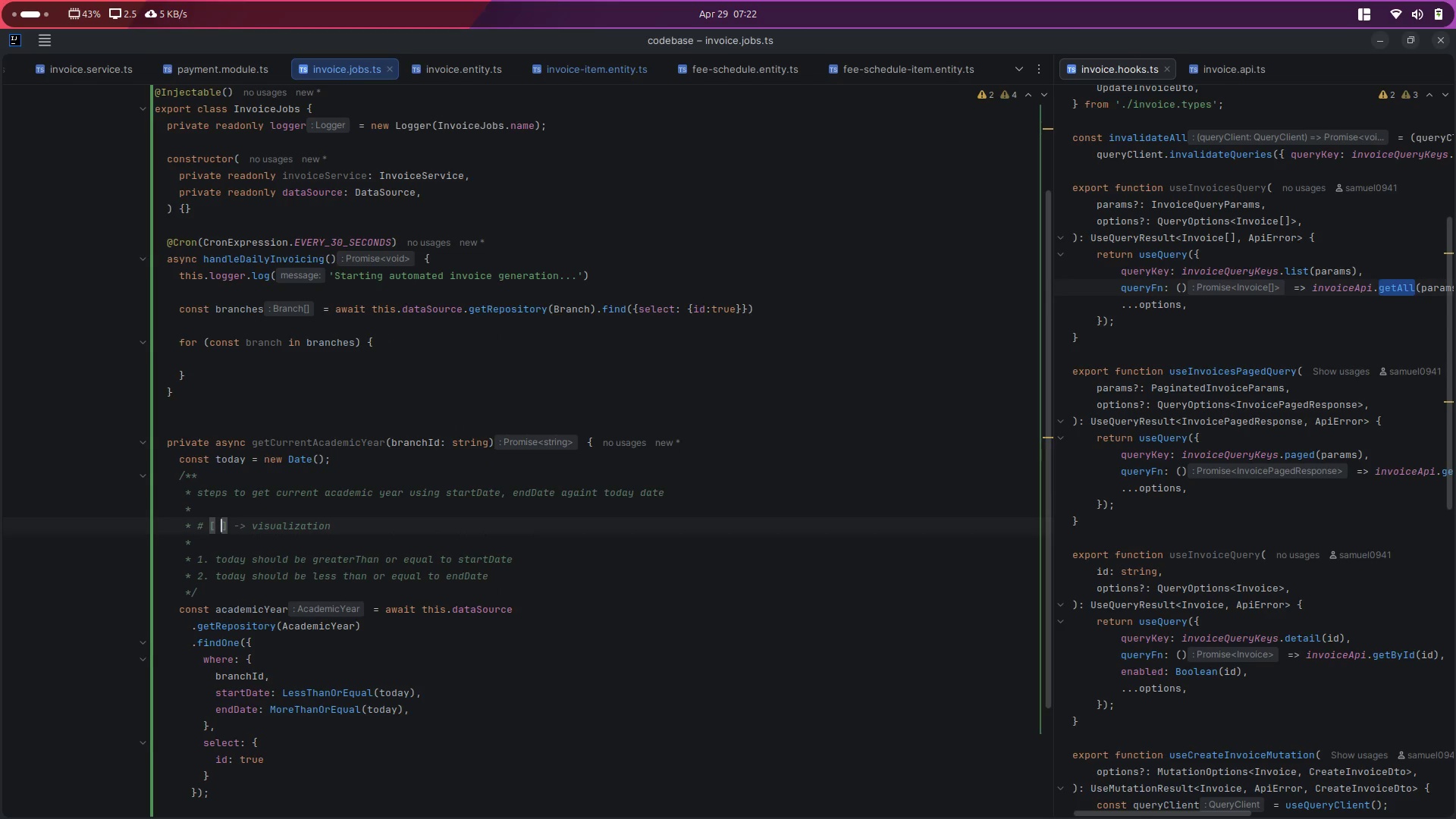 
key(Control+Z)
 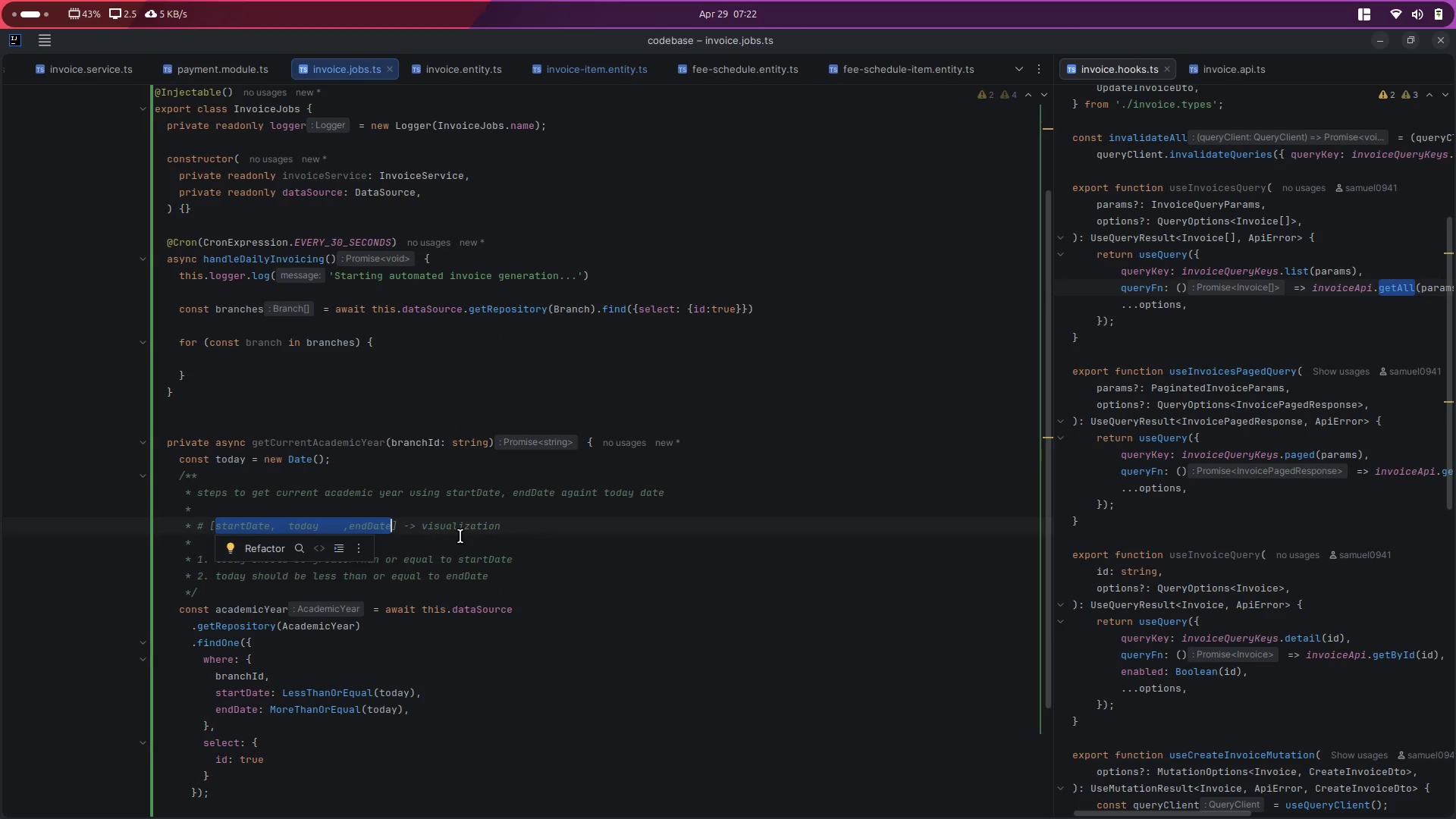 
double_click([450, 531])
 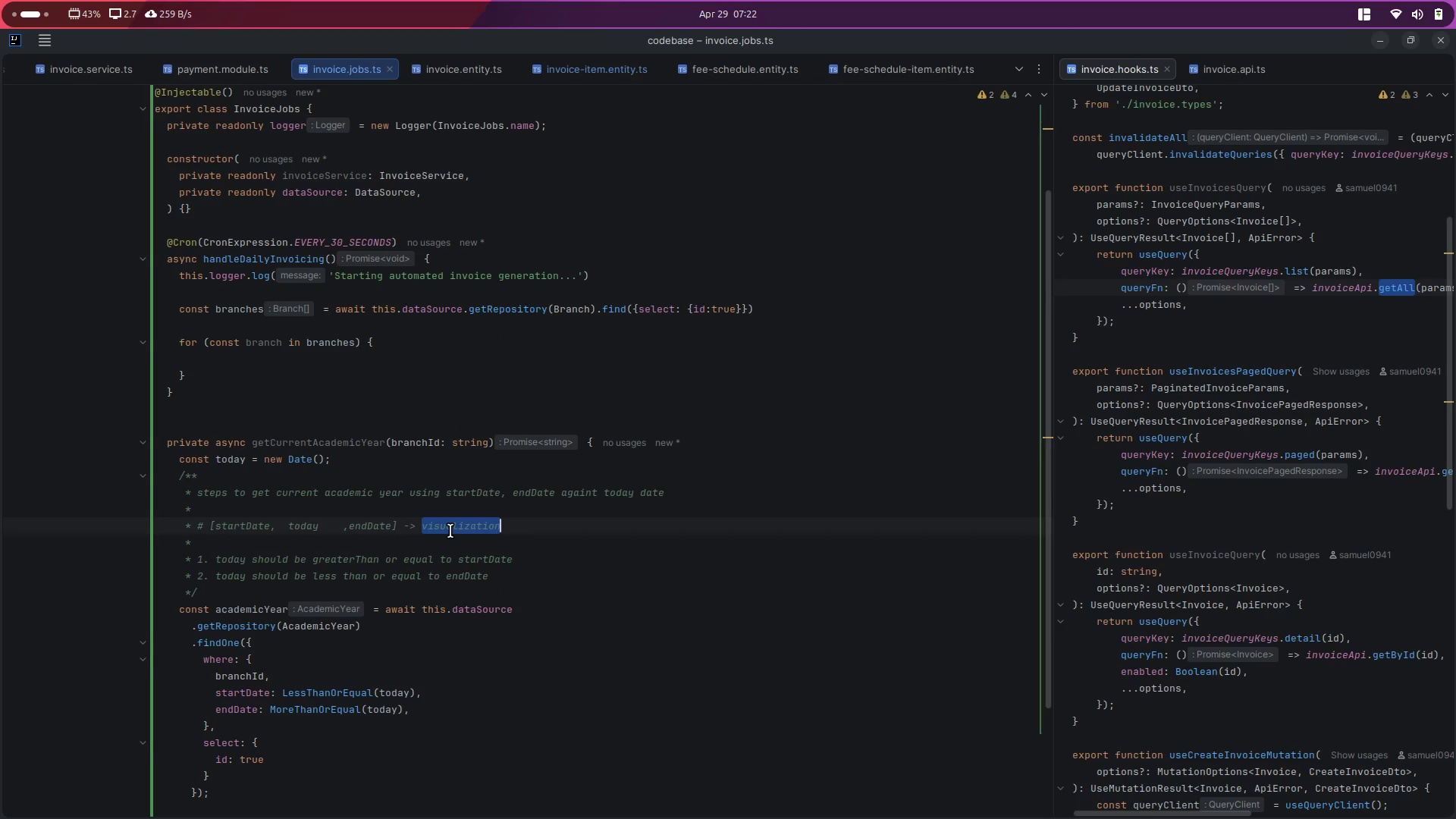 
key(Backspace)
 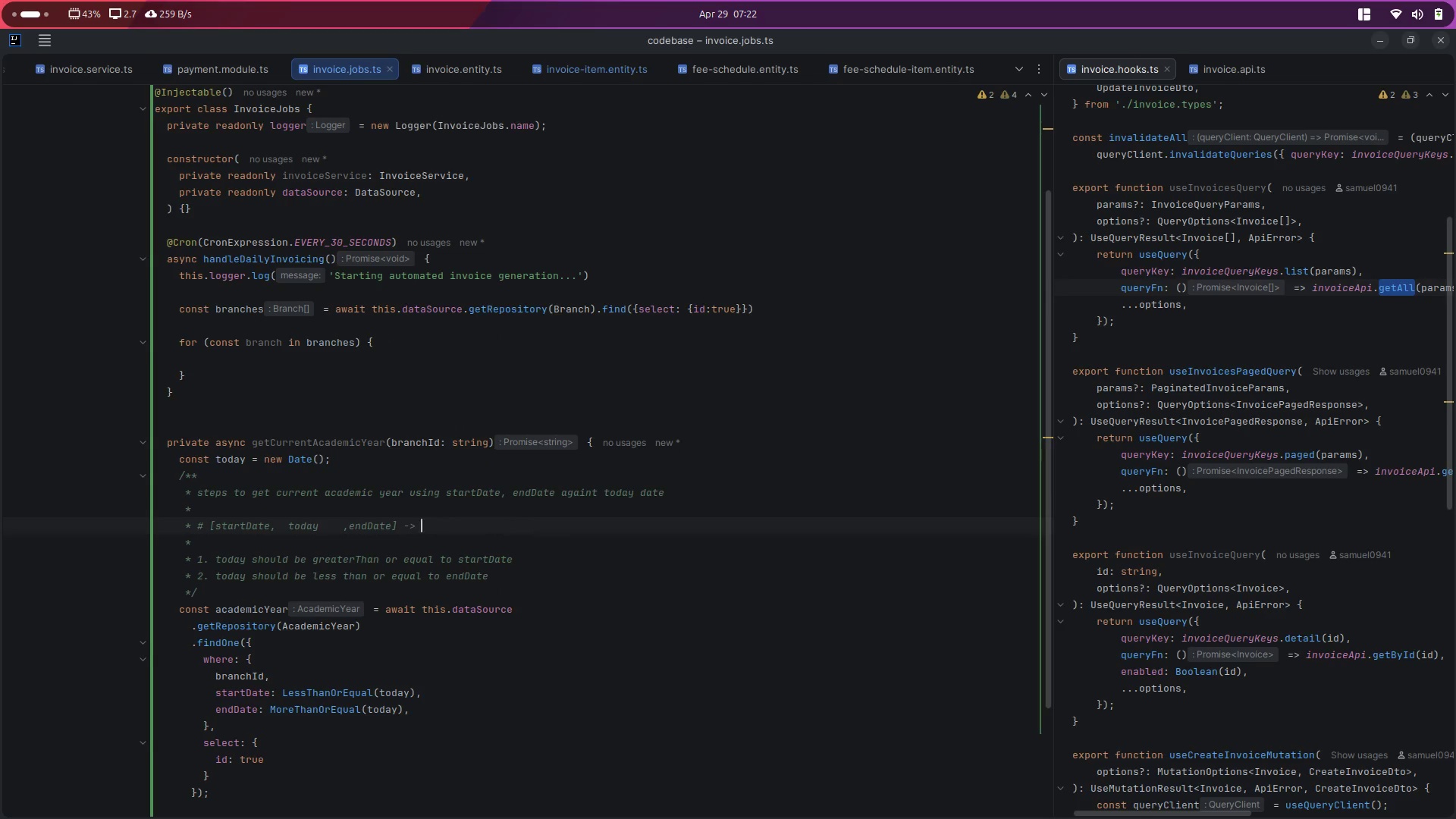 
key(Backspace)
 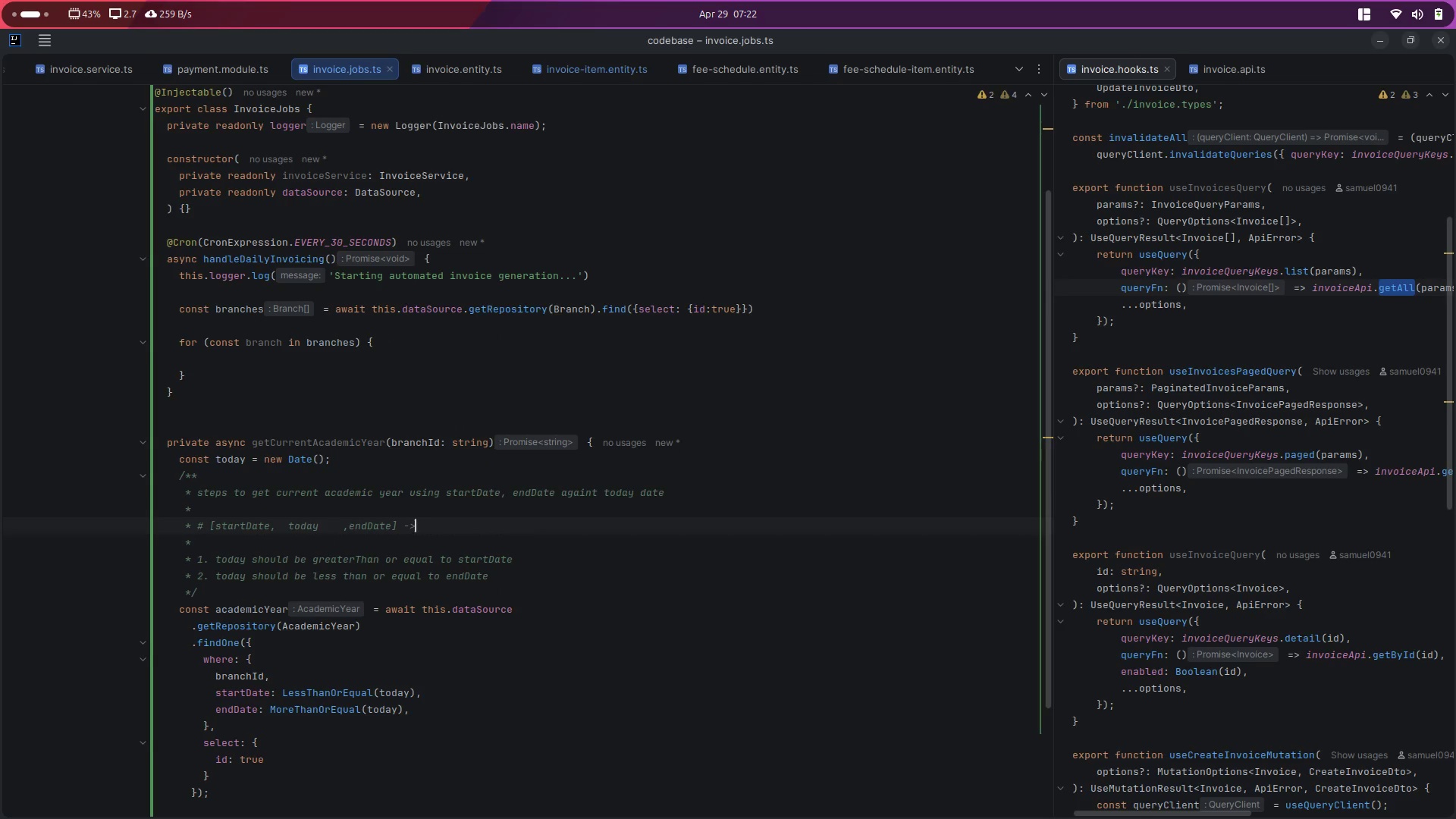 
key(Backspace)
 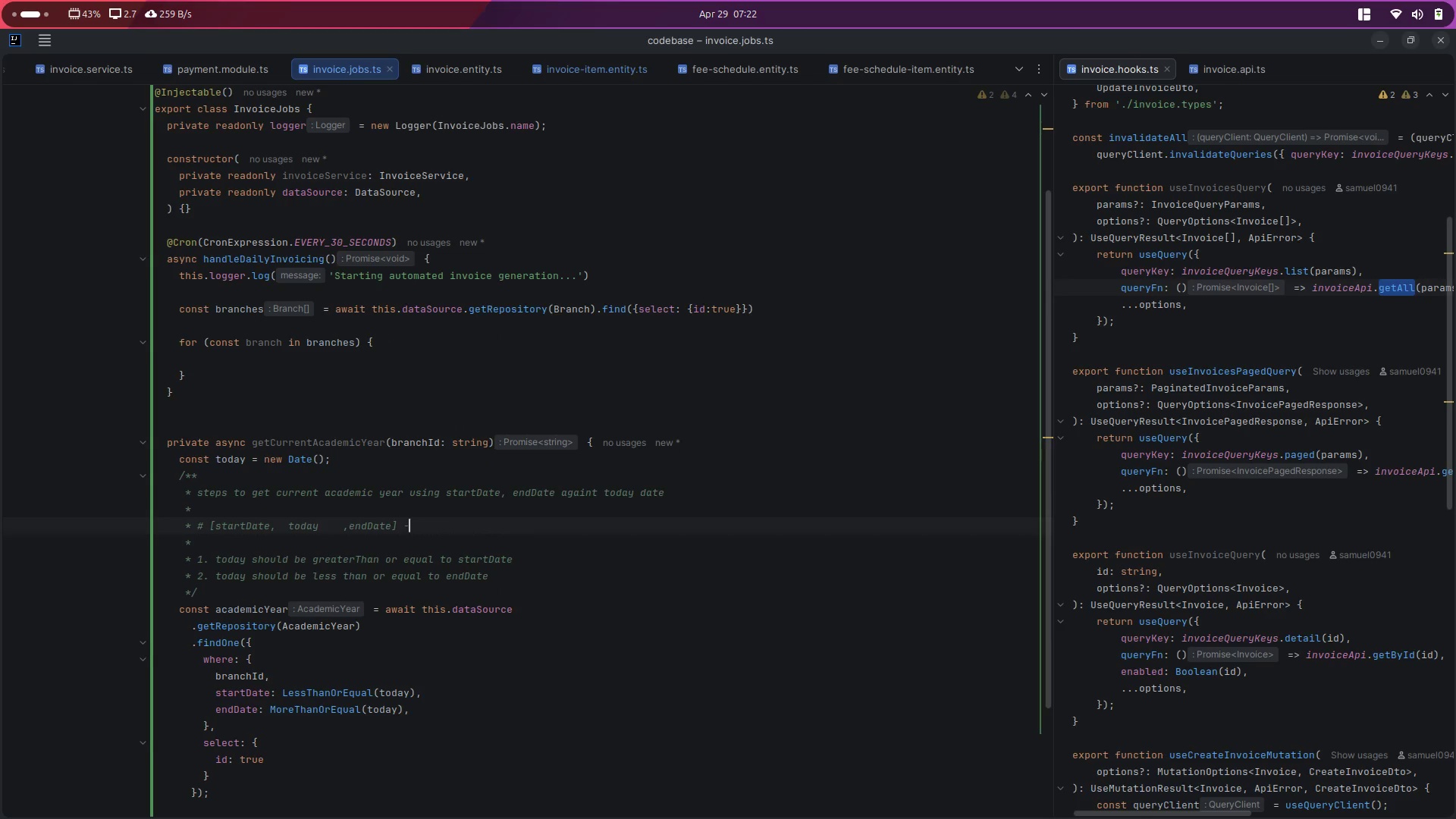 
key(Backspace)
 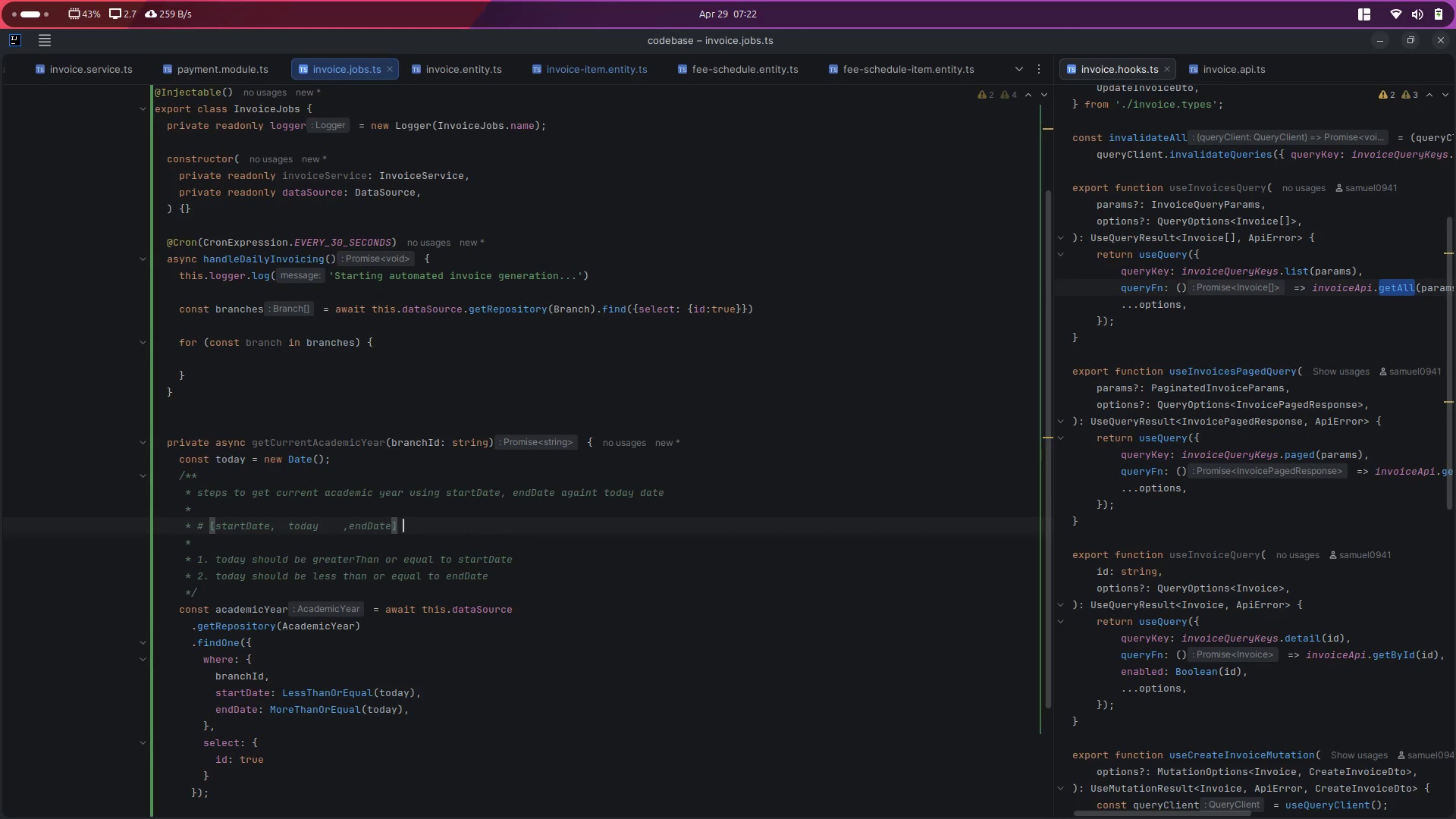 
key(Backspace)
 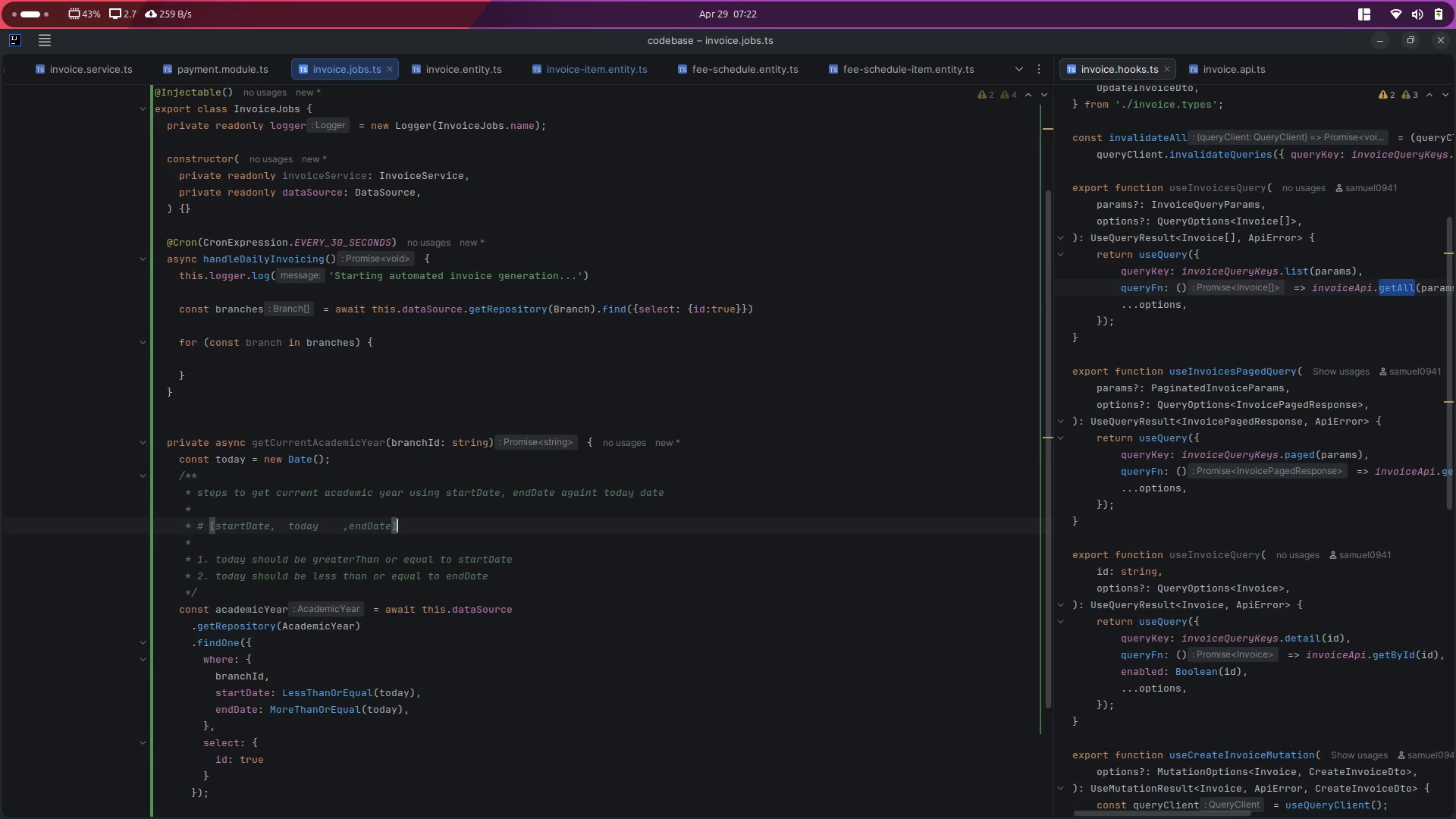 
key(ArrowLeft)
 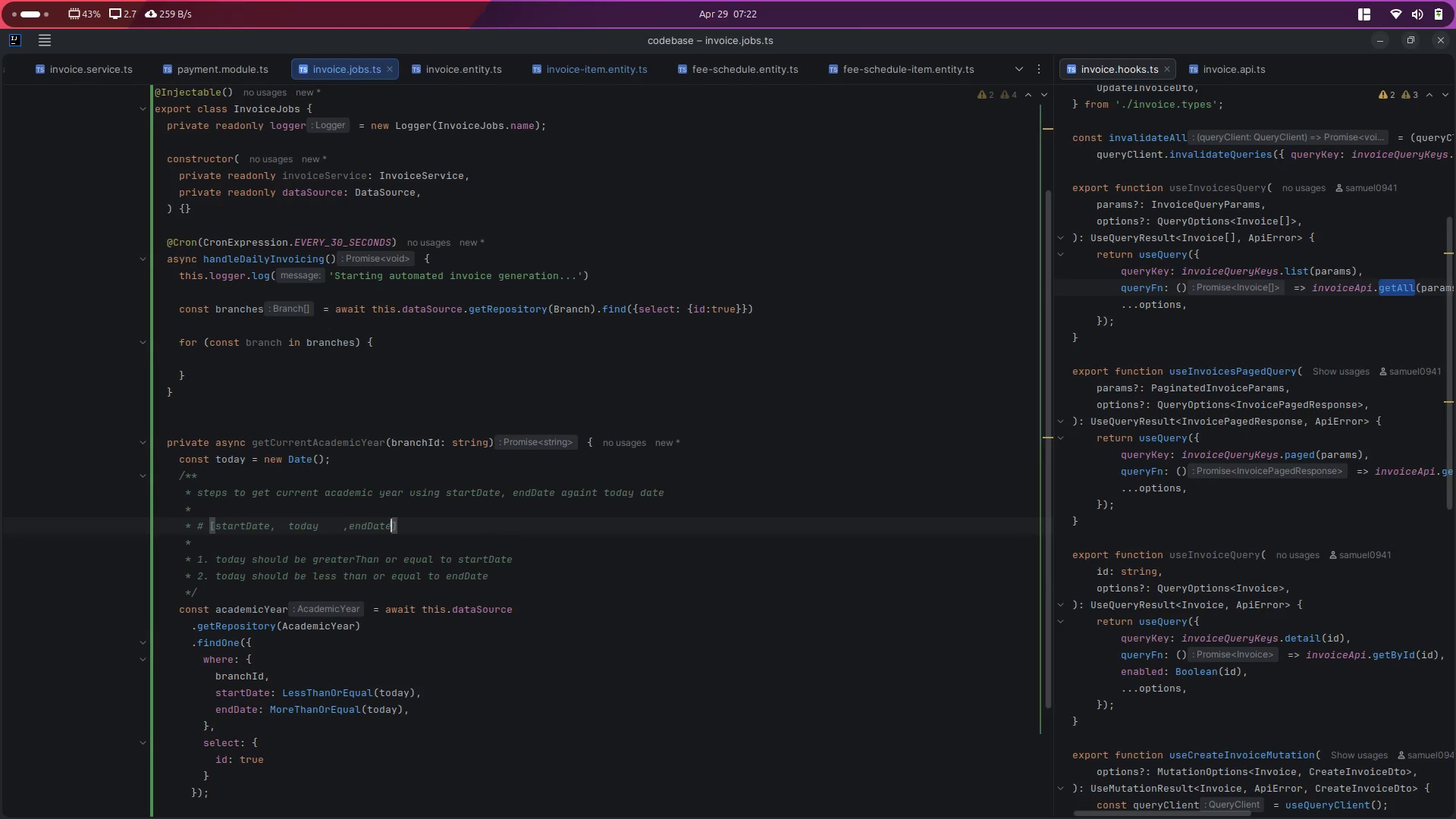 
key(ArrowLeft)
 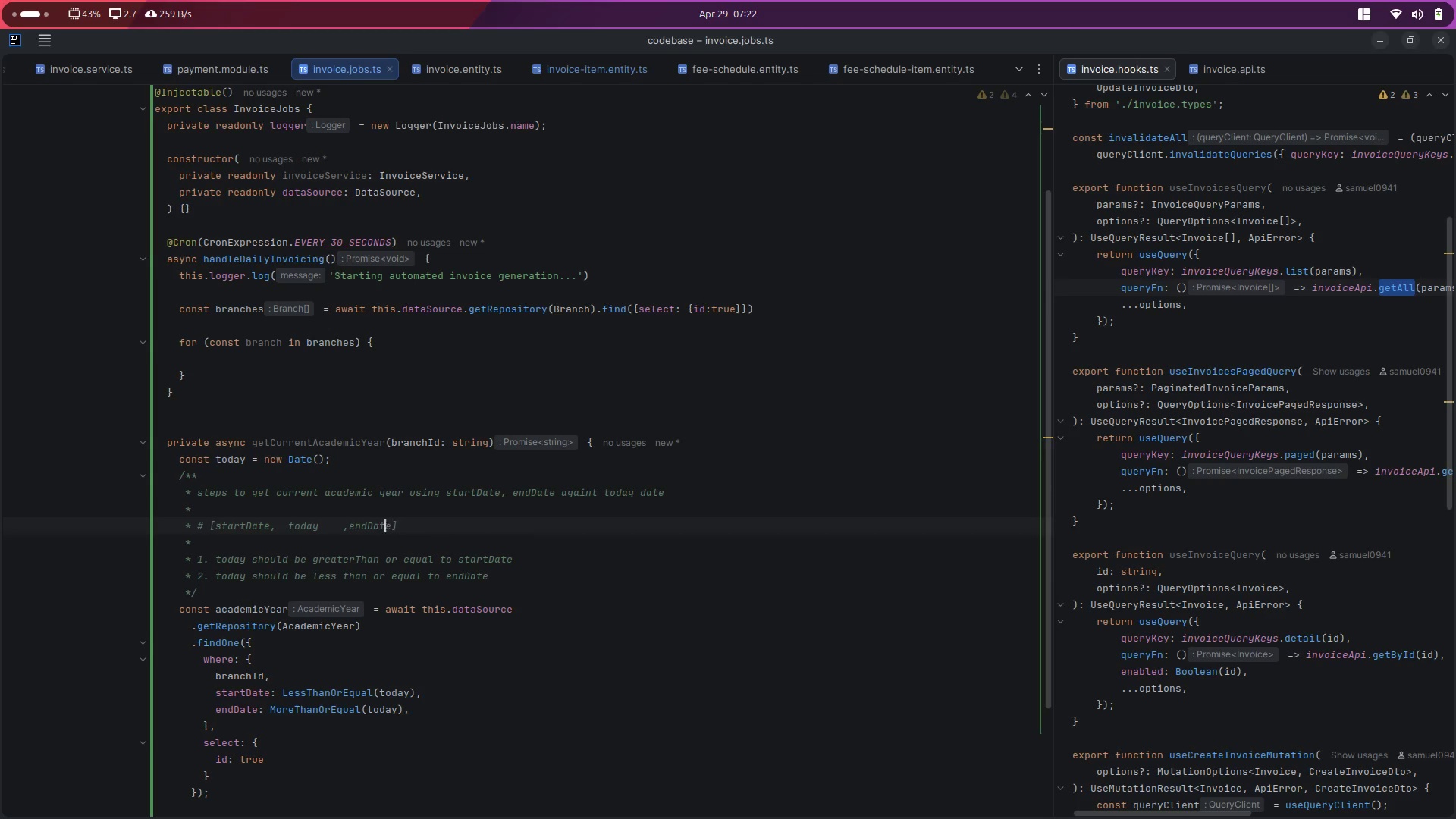 
key(ArrowLeft)
 